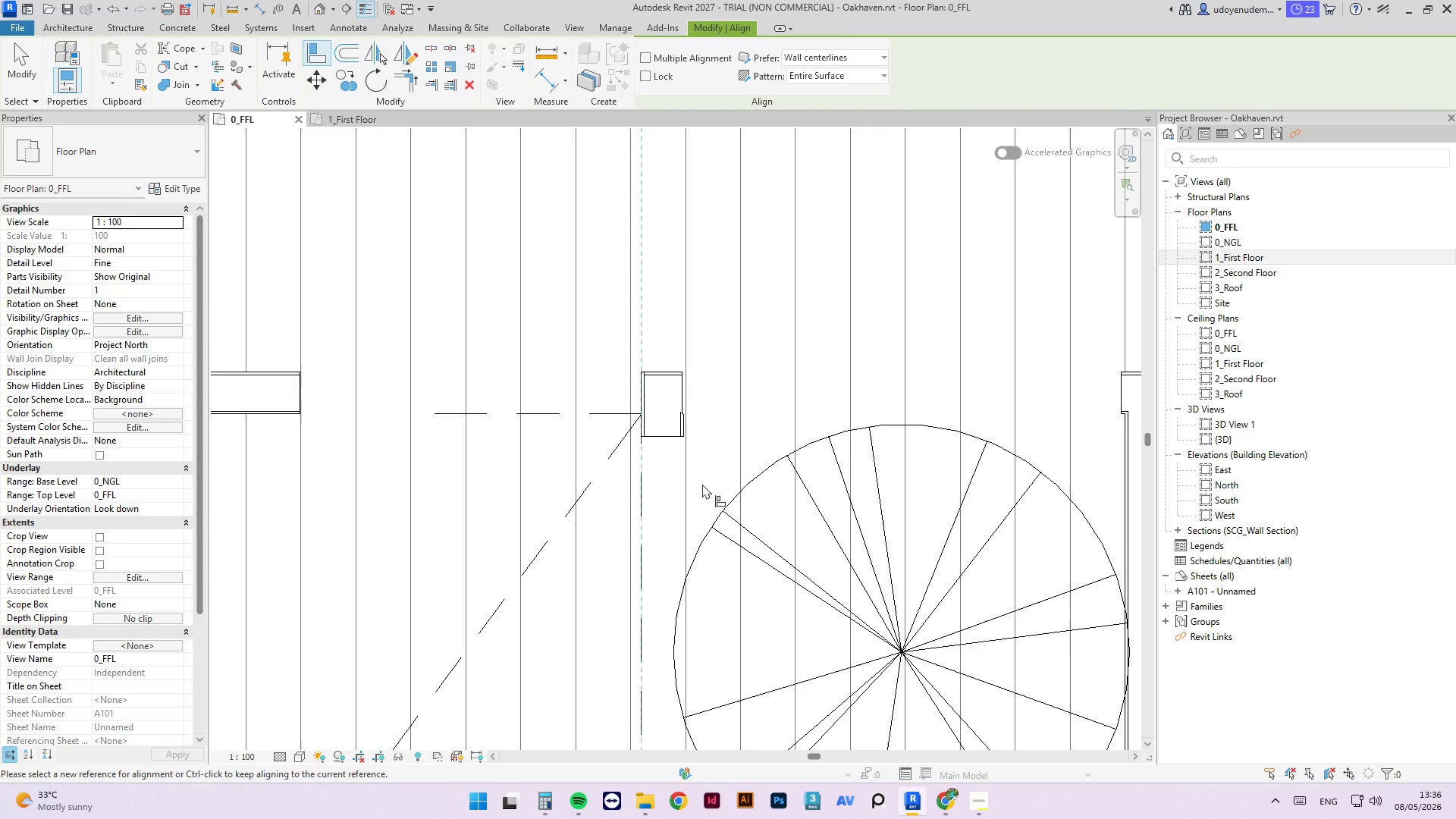 
key(Escape)
 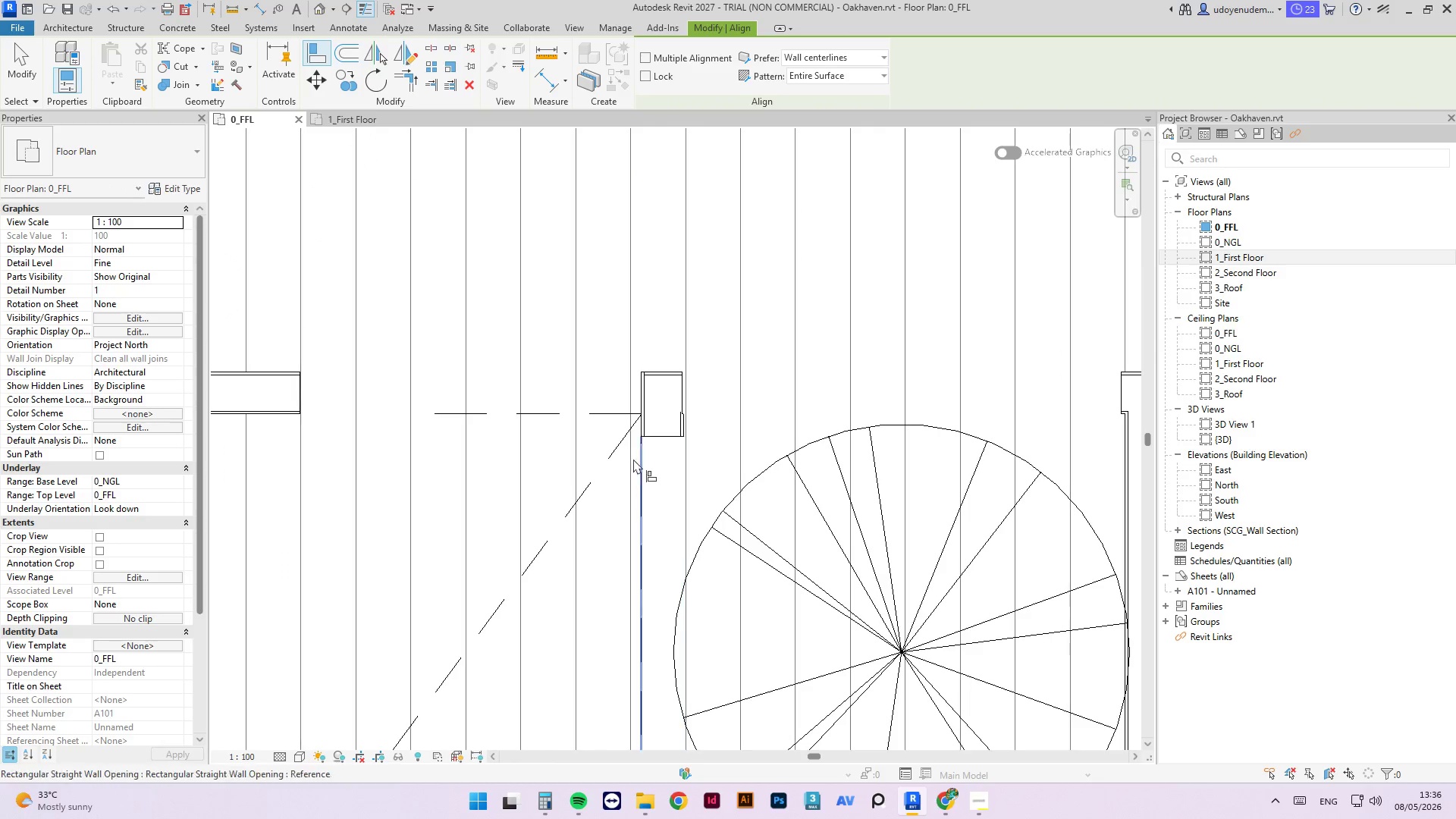 
key(Escape)
 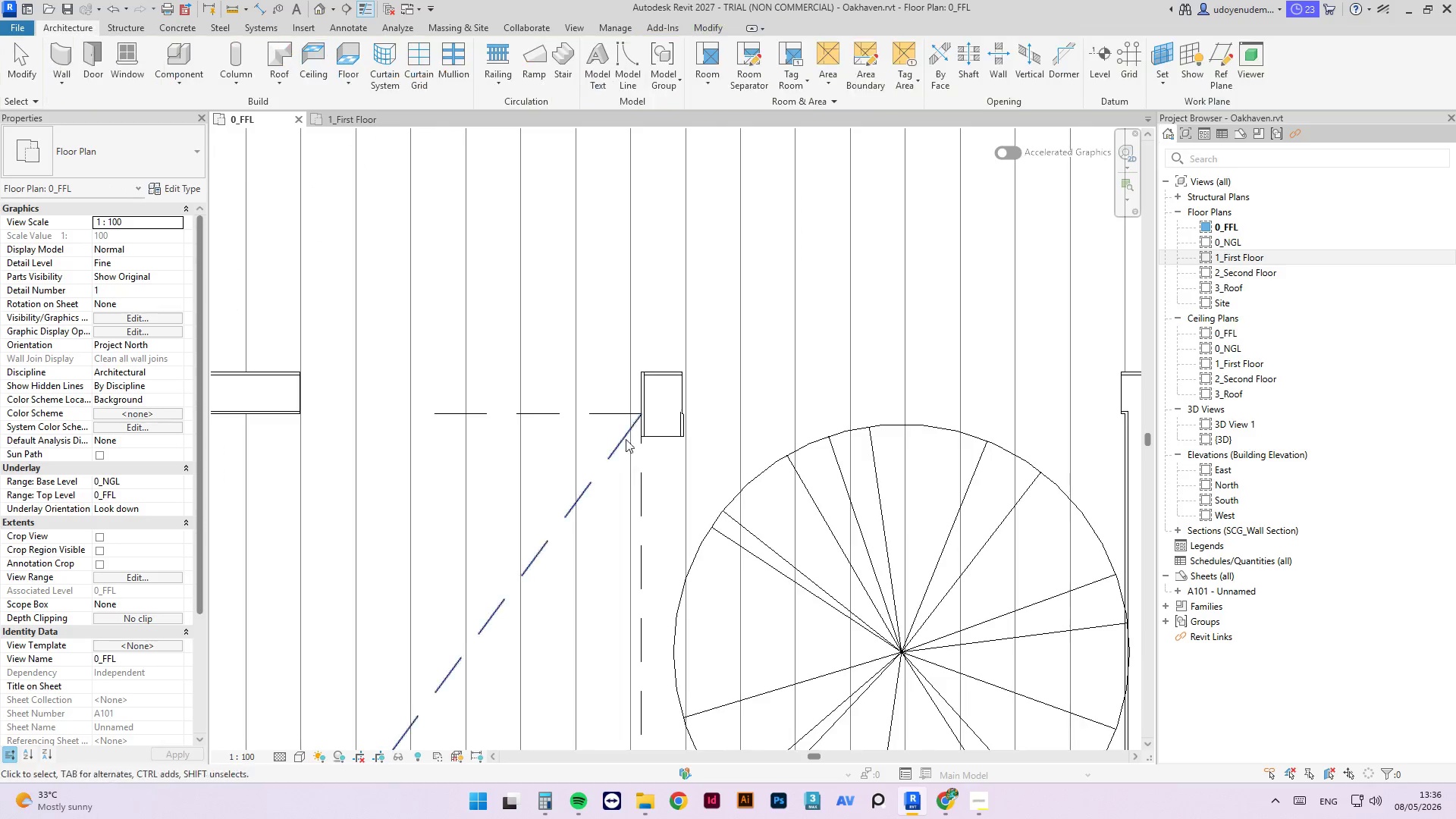 
key(Escape)
 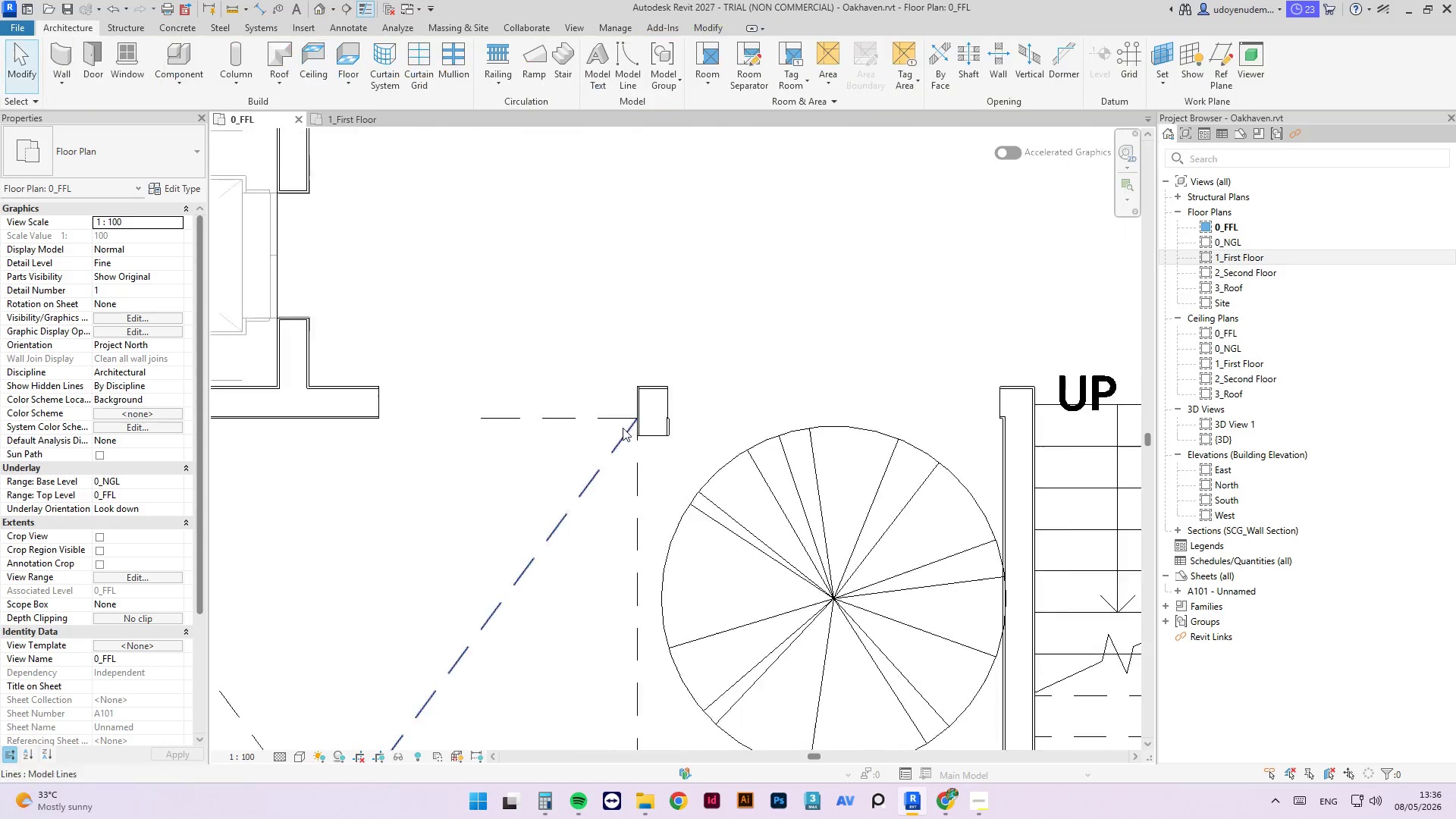 
scroll: coordinate [624, 425], scroll_direction: down, amount: 8.0
 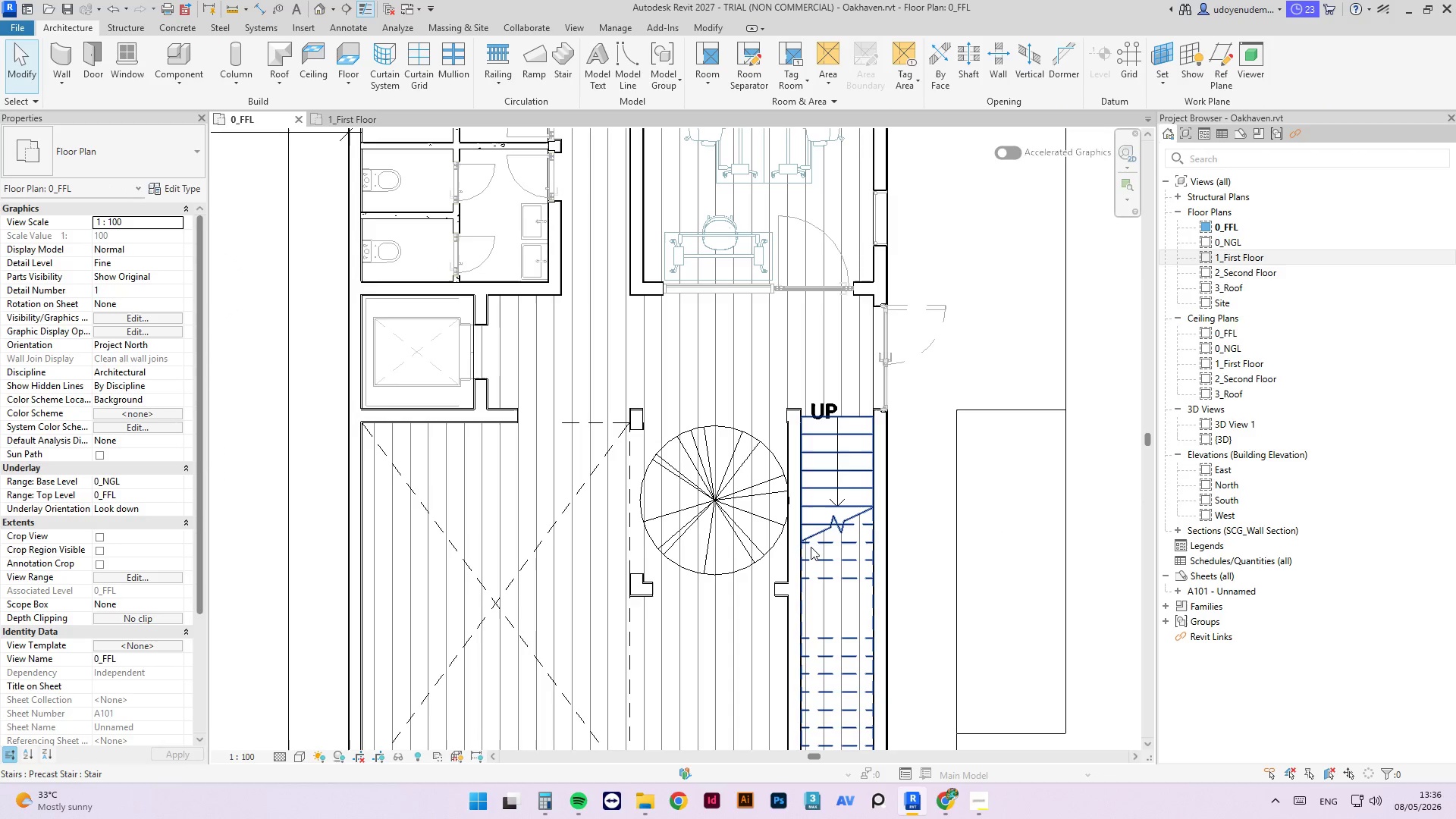 
key(Escape)
 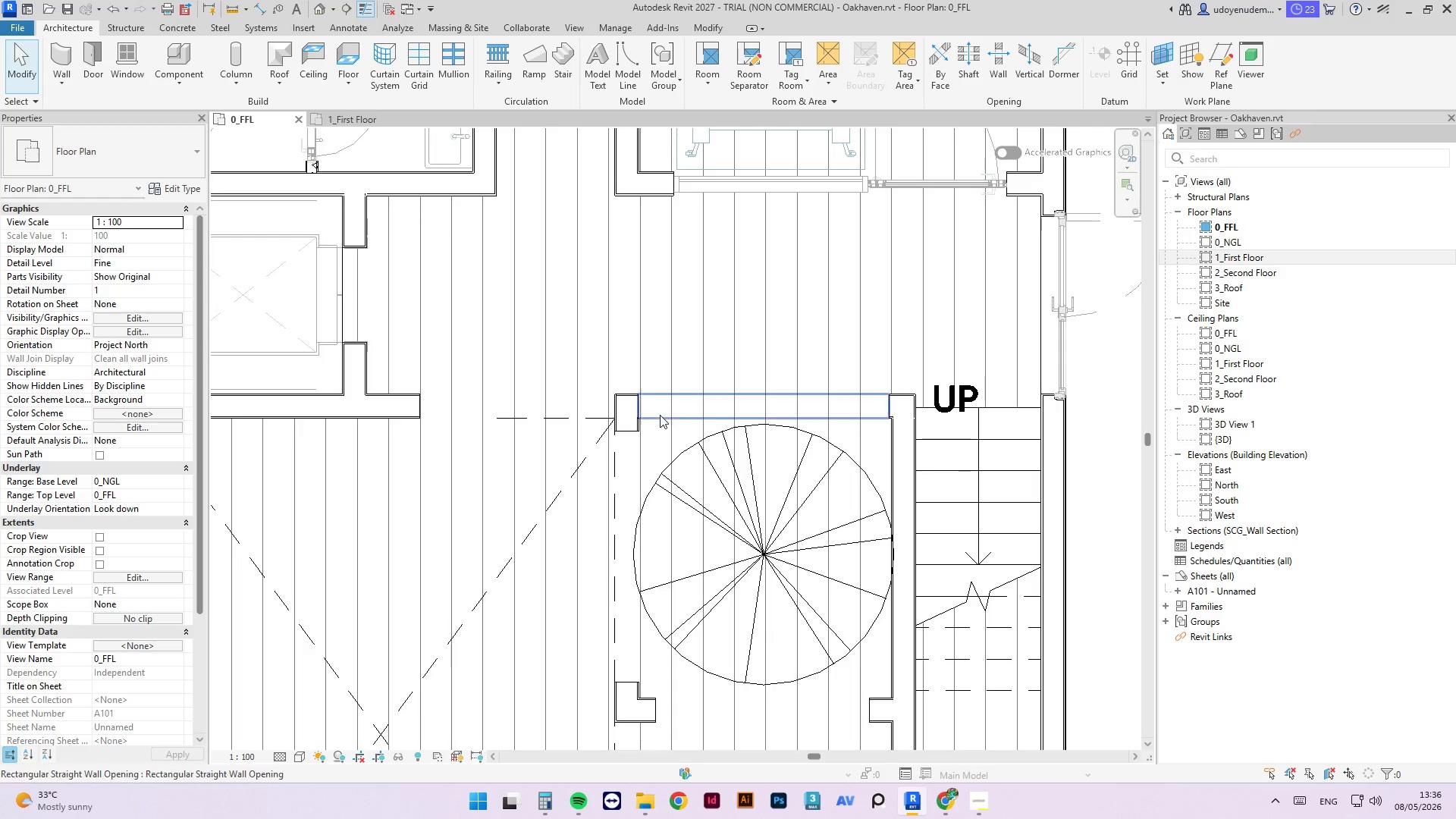 
scroll: coordinate [647, 432], scroll_direction: up, amount: 4.0
 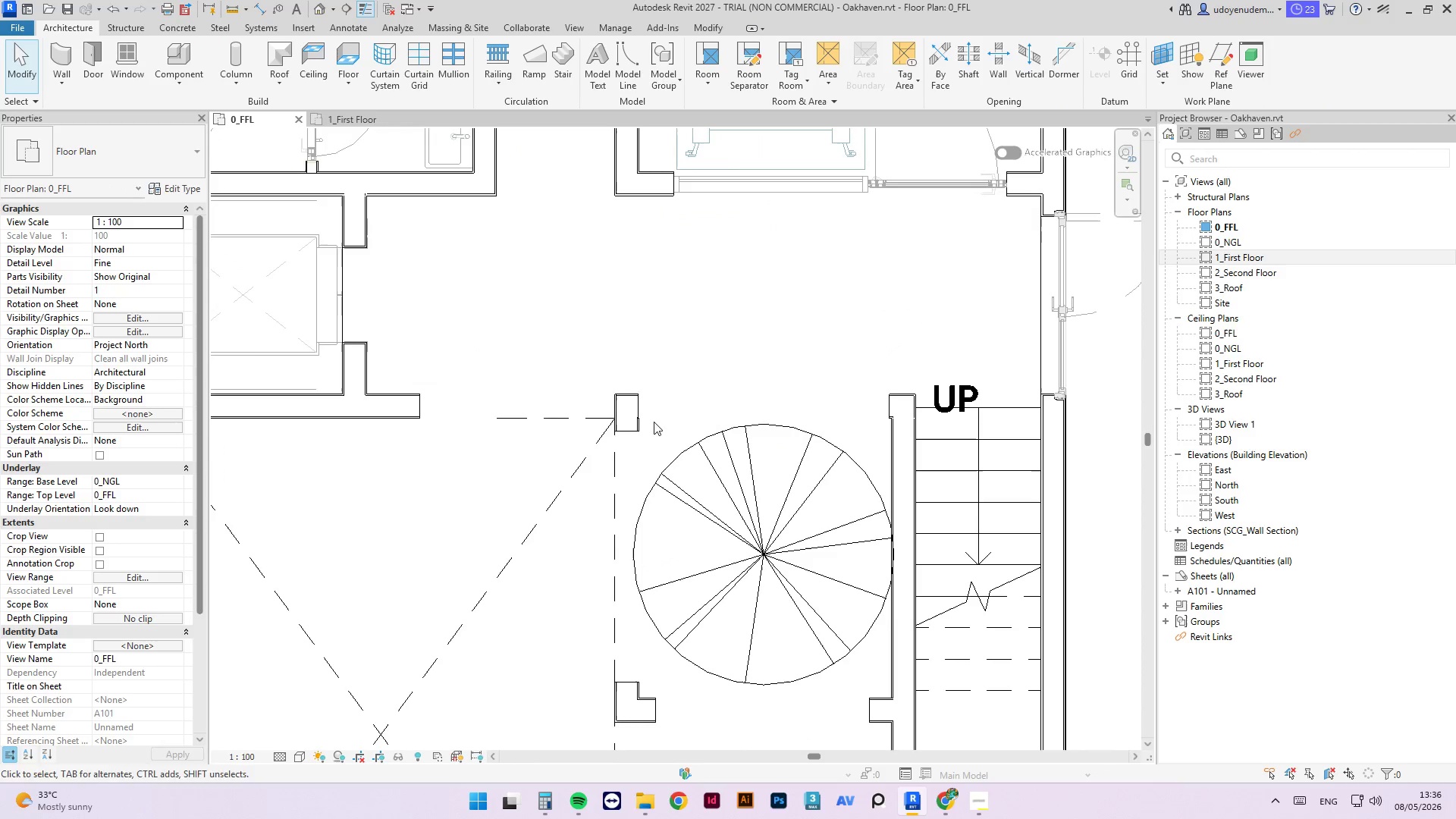 
left_click([660, 417])
 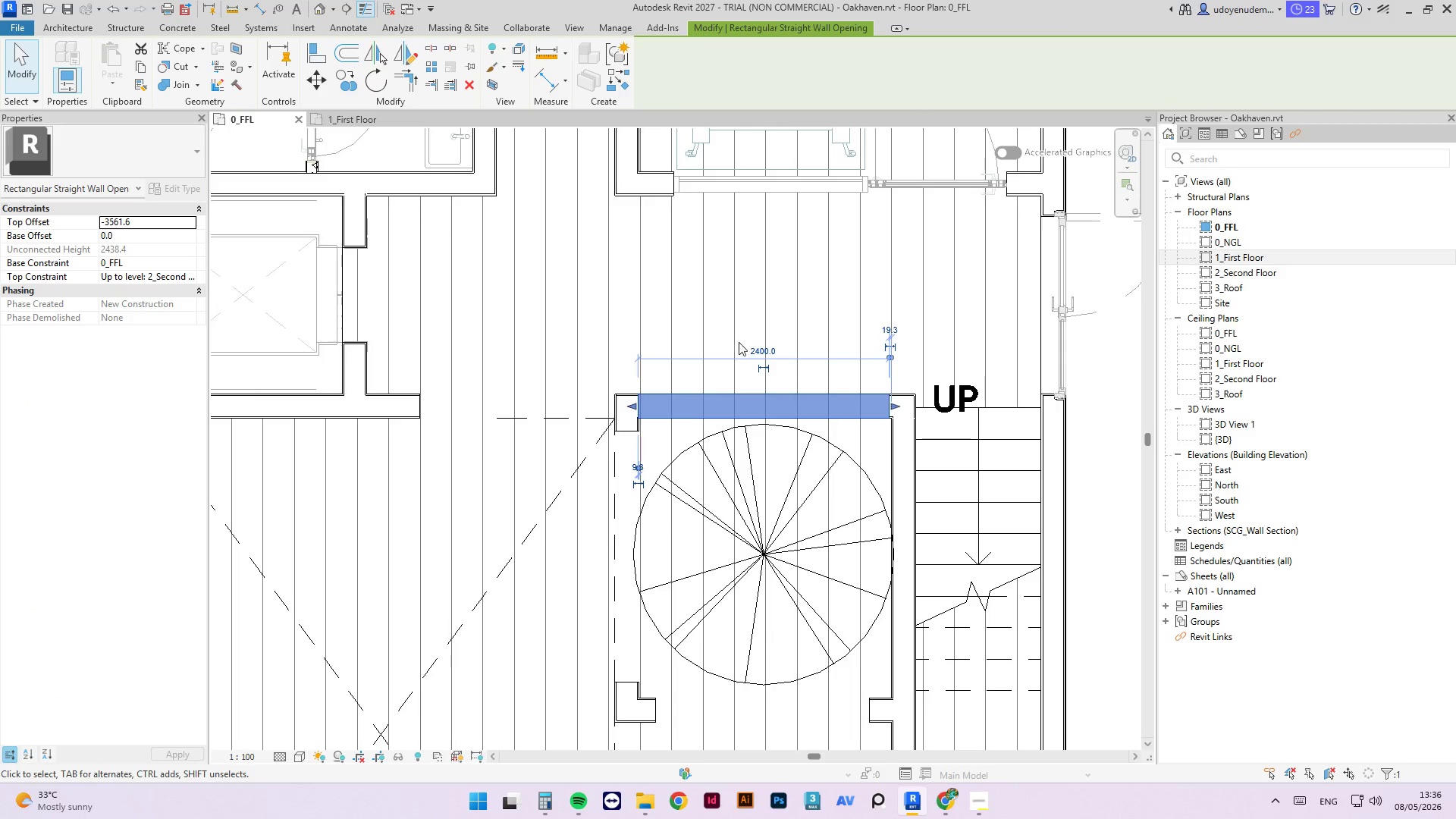 
left_click([758, 347])
 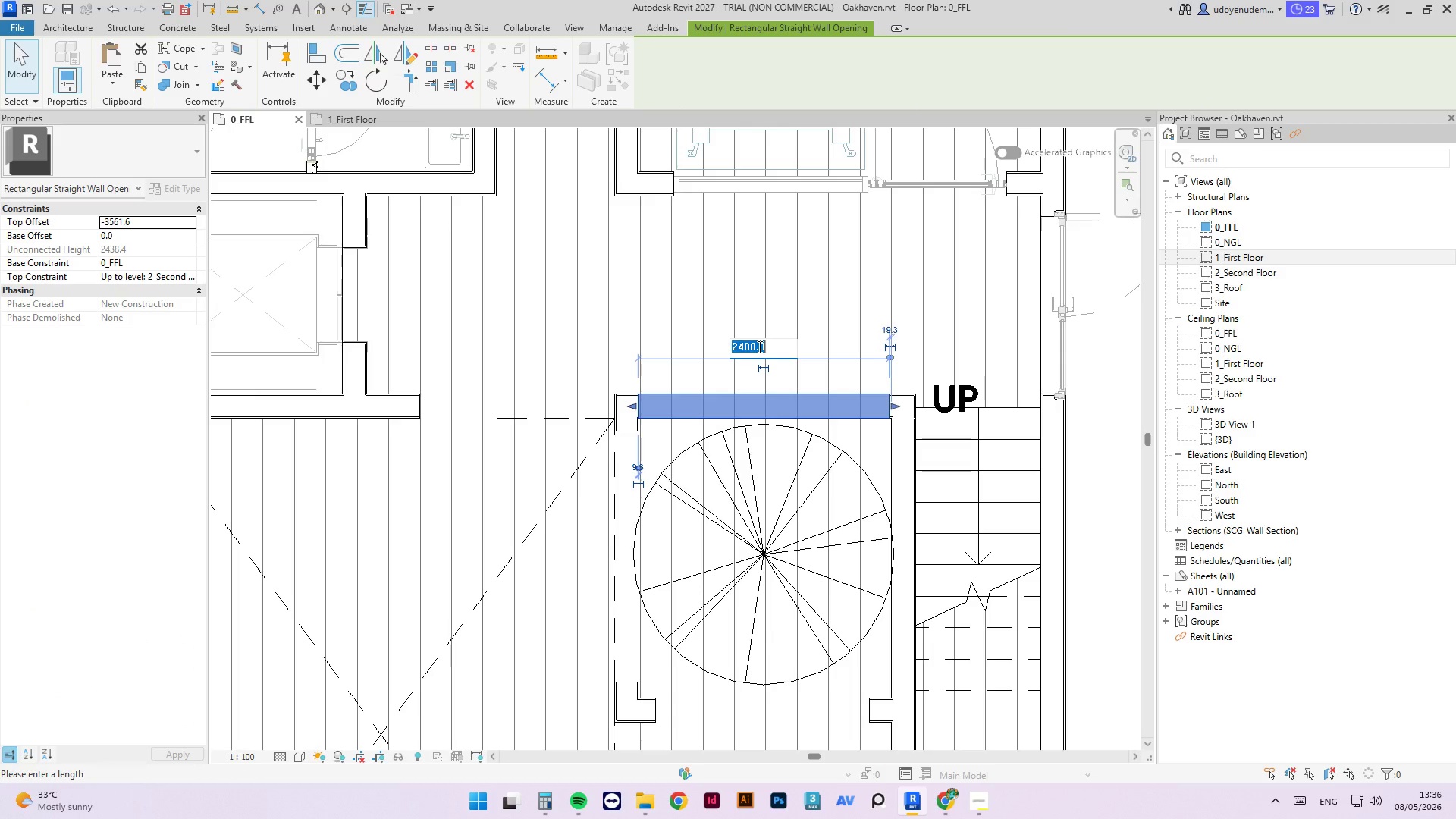 
key(Numpad2)
 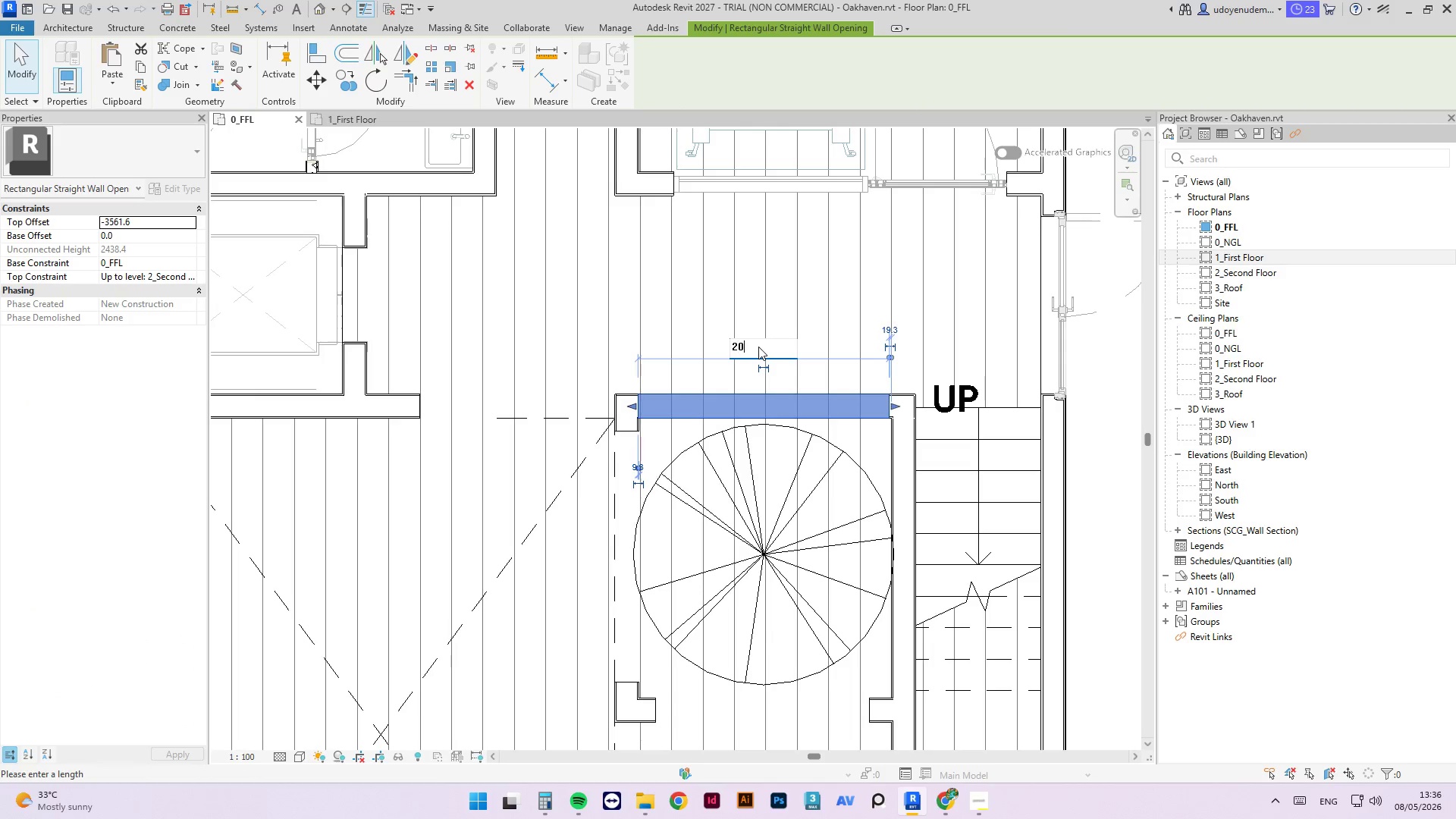 
key(Numpad0)
 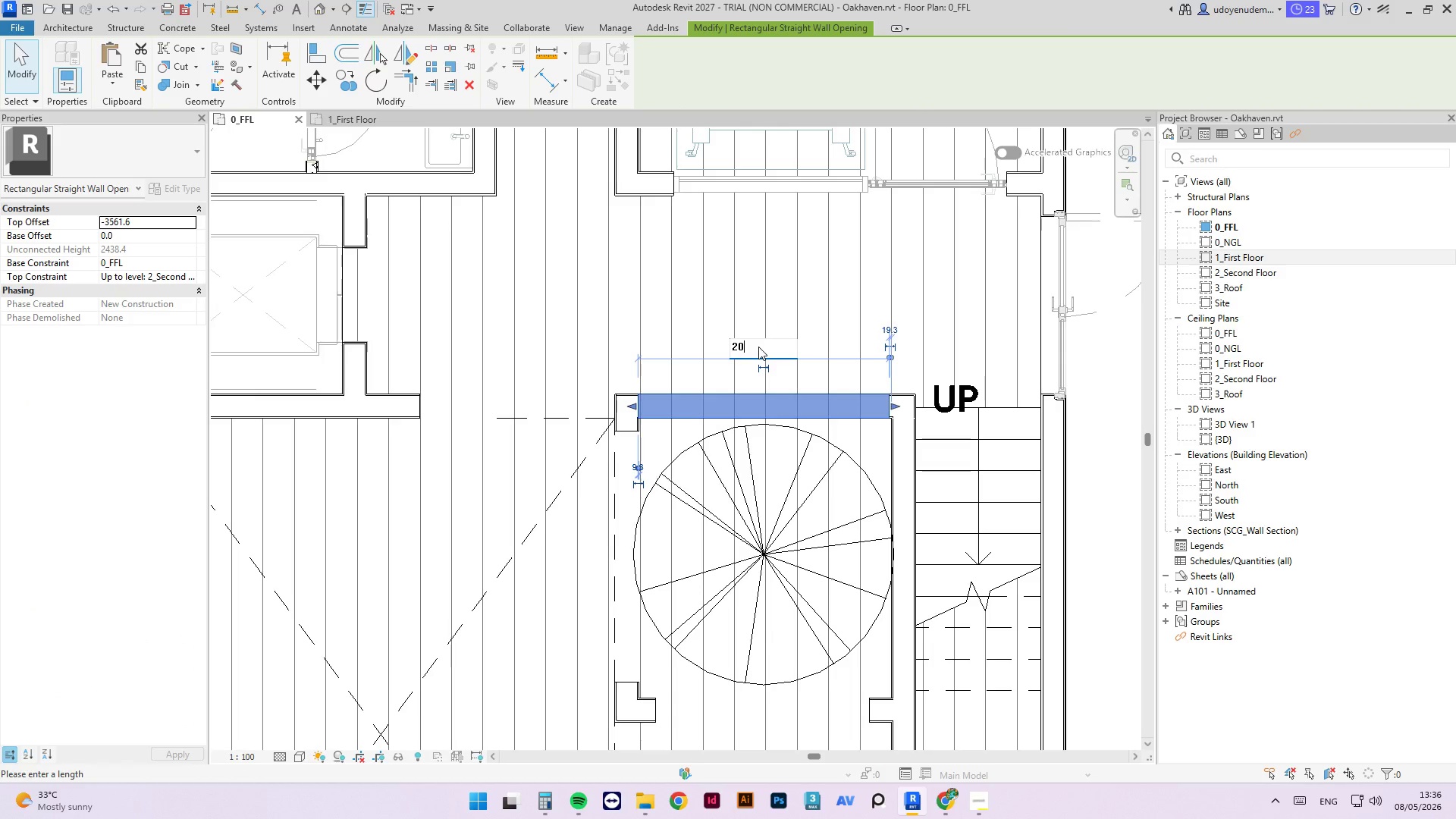 
key(Numpad0)
 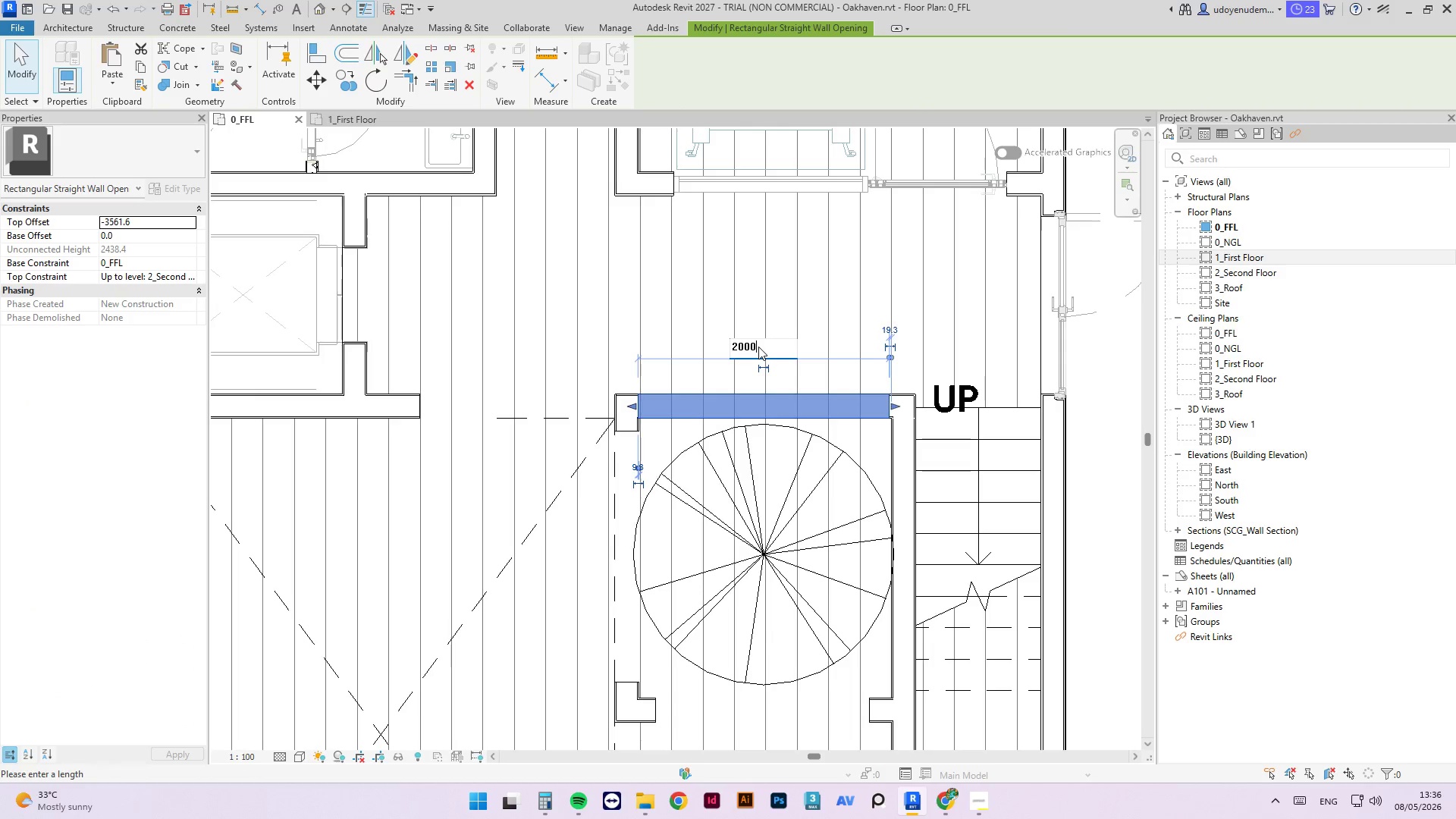 
key(Numpad0)
 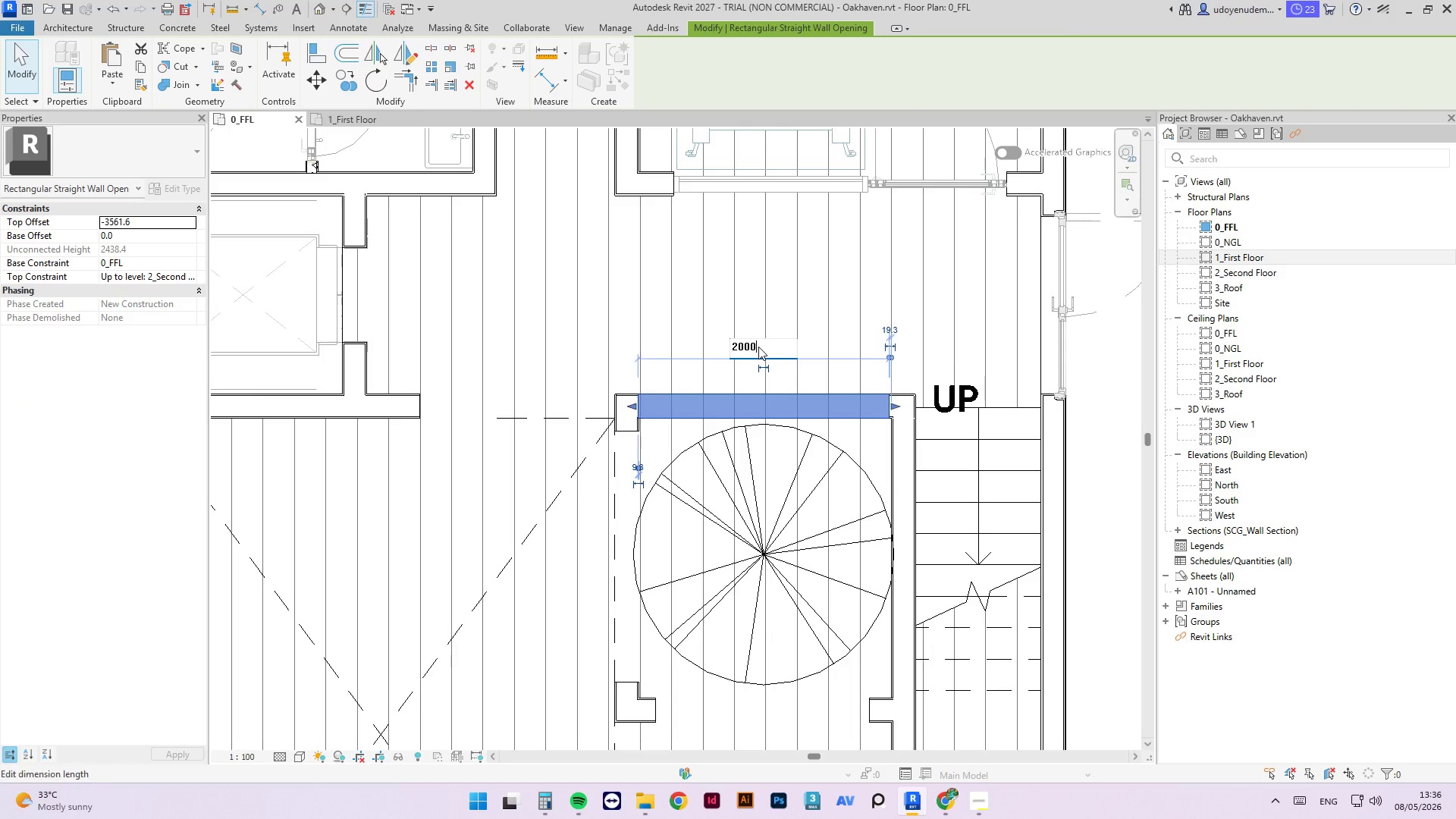 
key(NumpadEnter)
 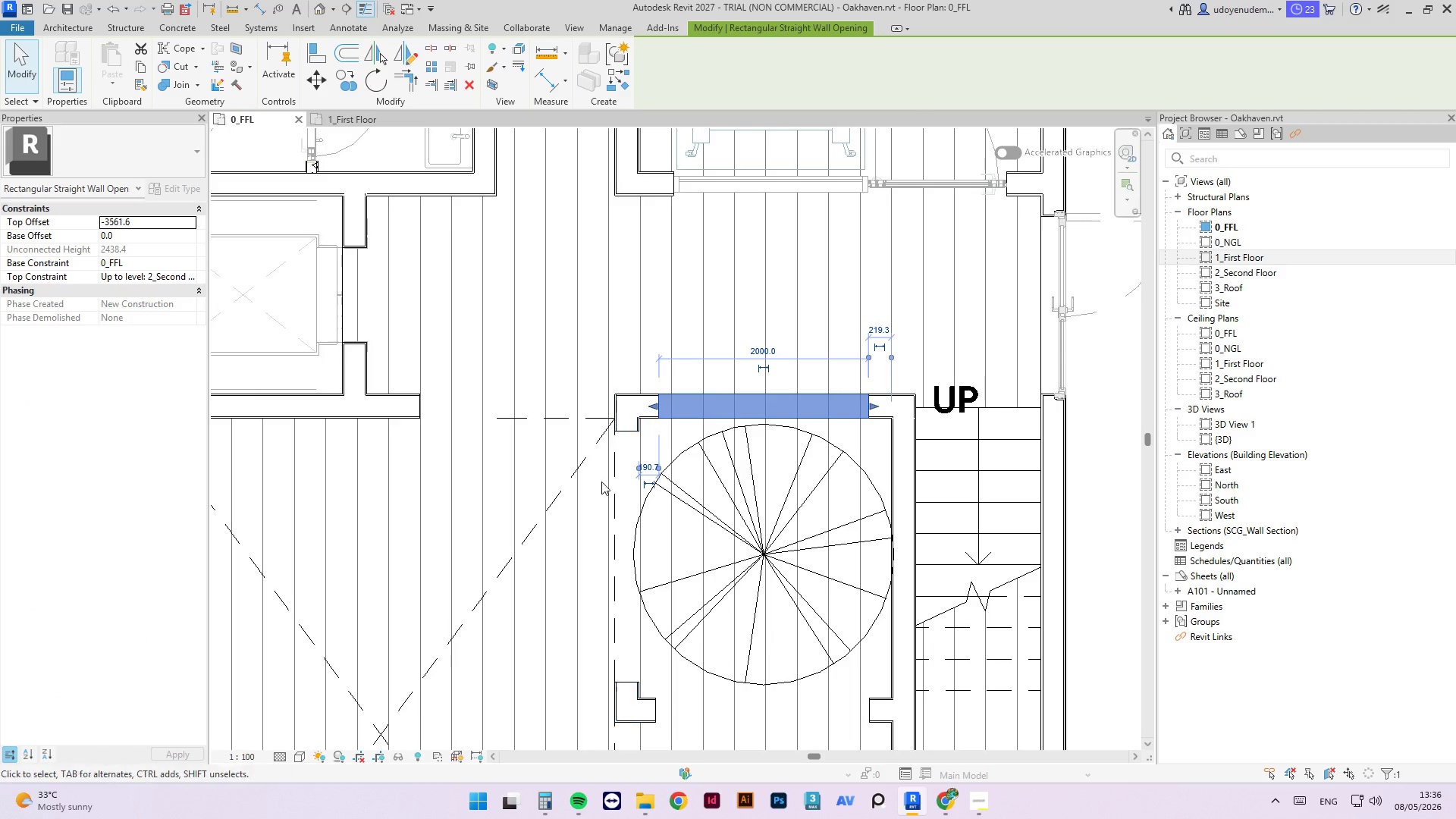 
key(Escape)
 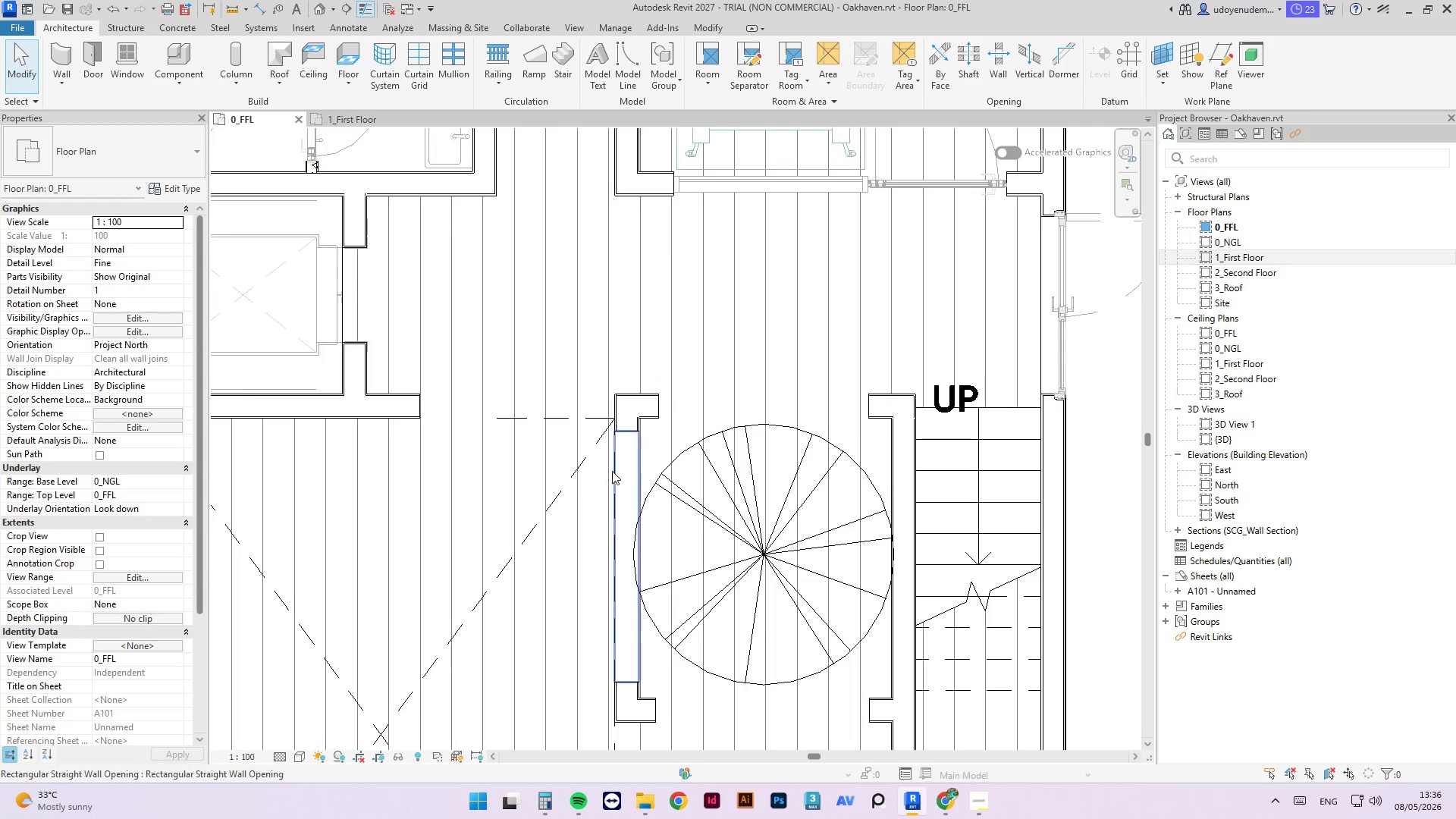 
left_click([618, 471])
 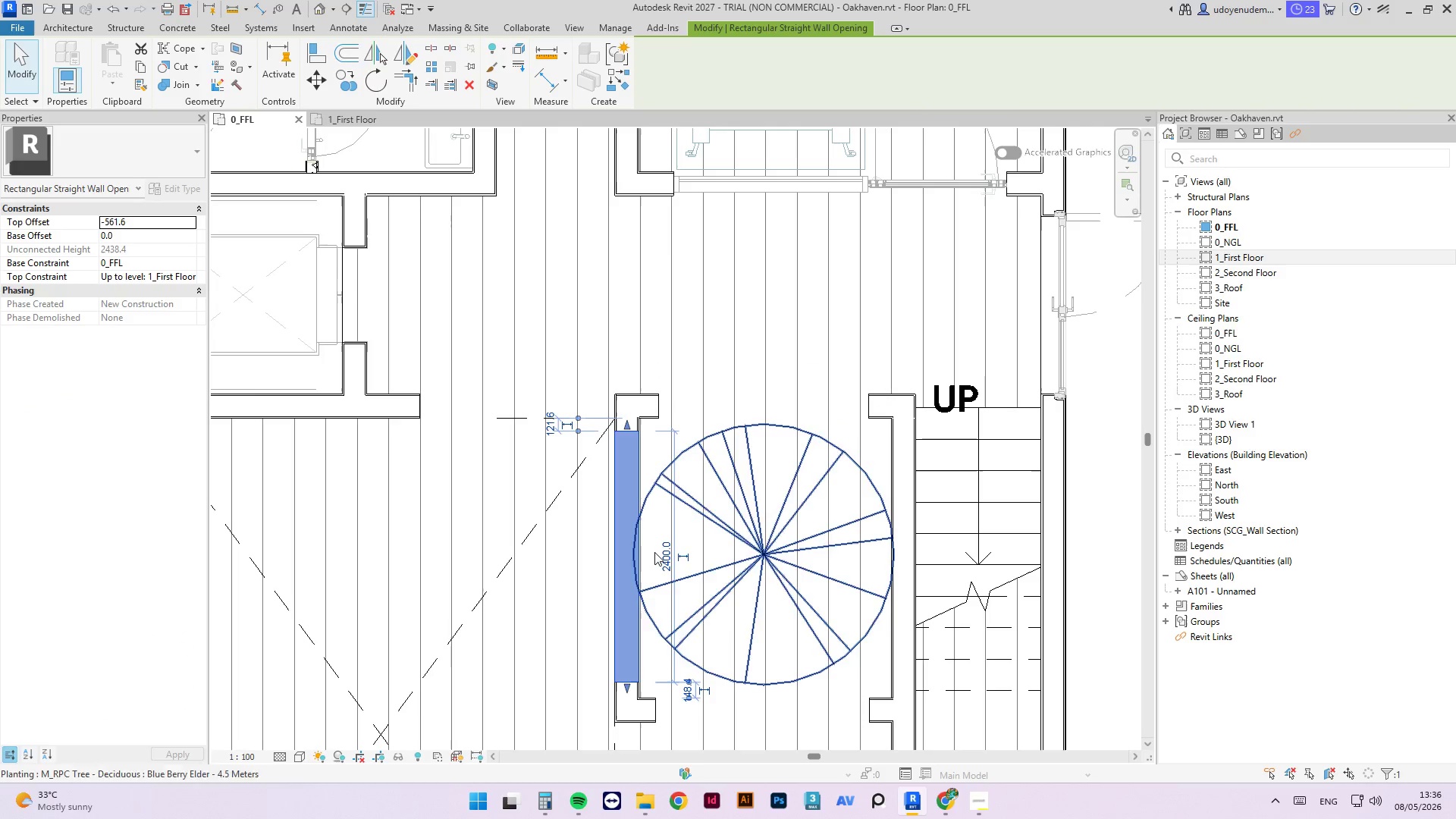 
left_click([664, 556])
 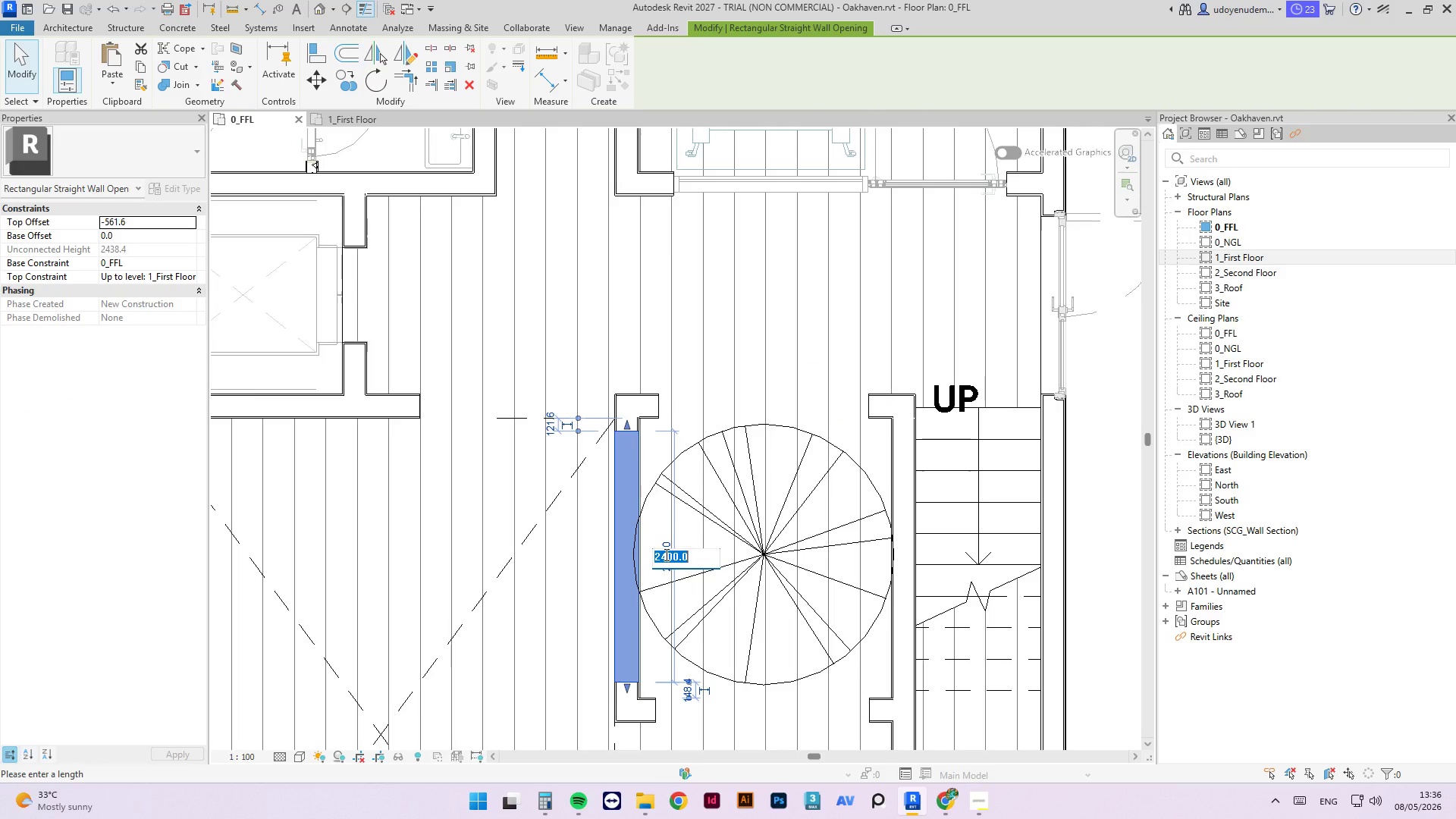 
key(Numpad2)
 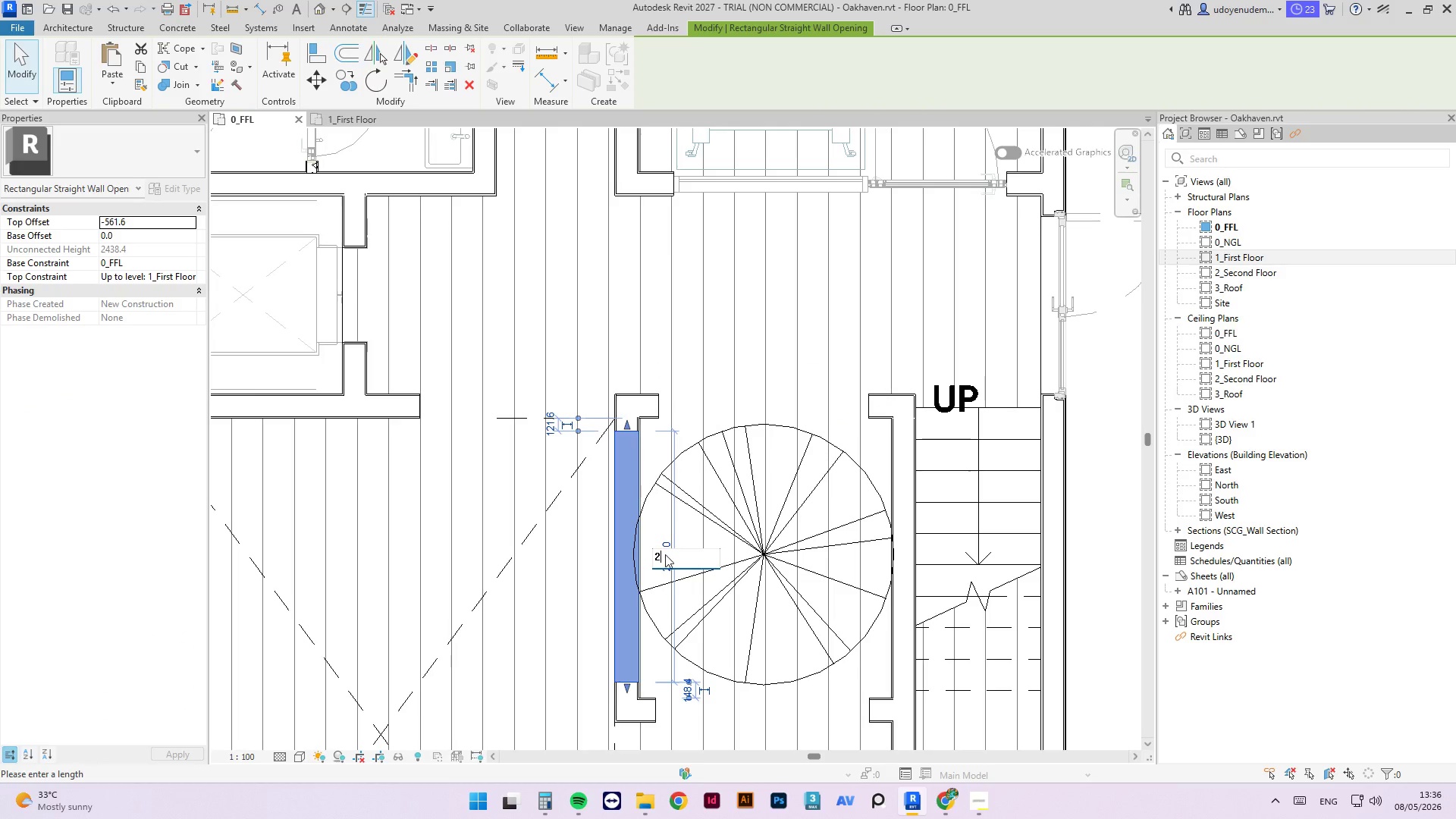 
key(Numpad0)
 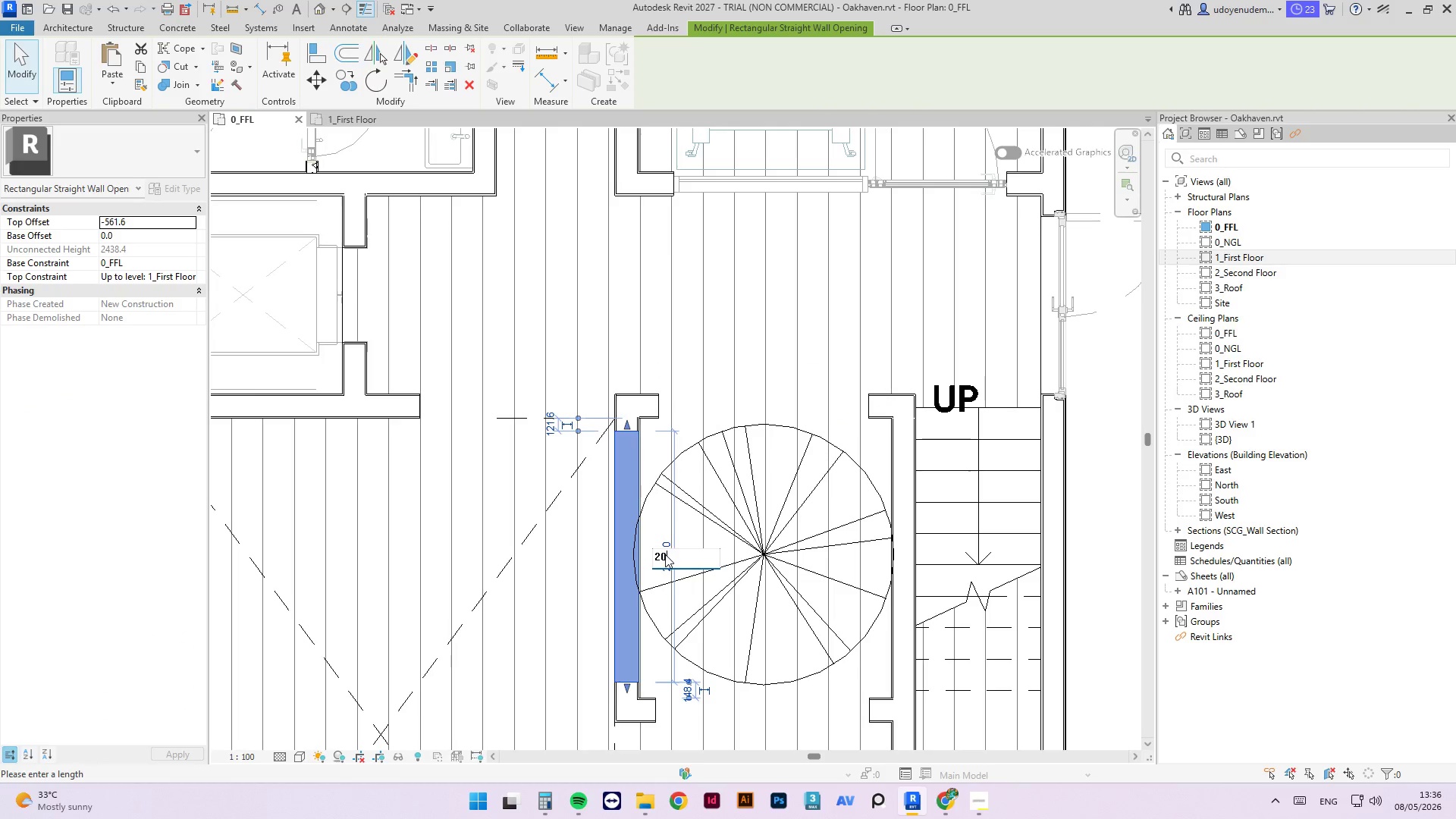 
key(Numpad0)
 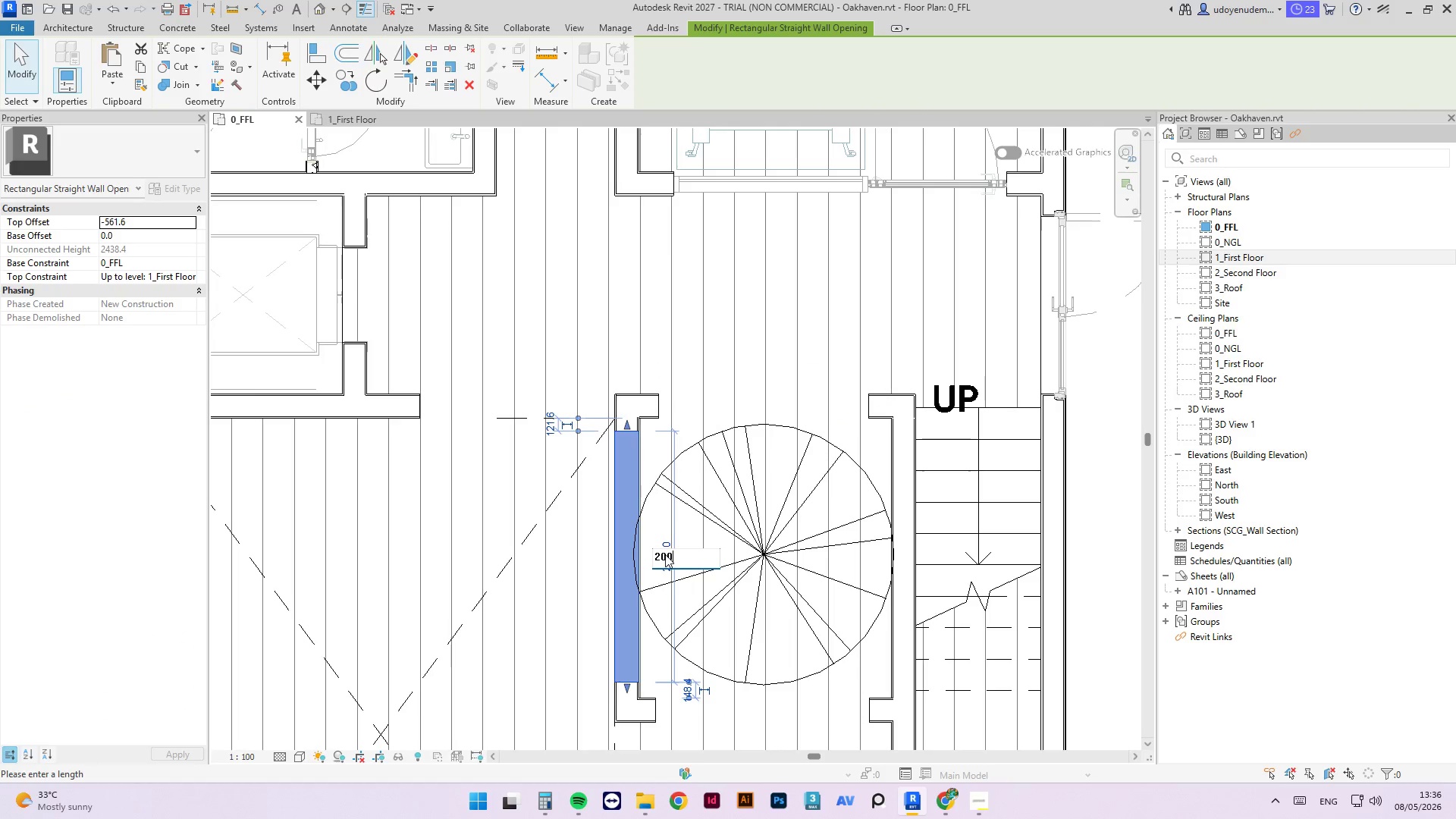 
key(Numpad0)
 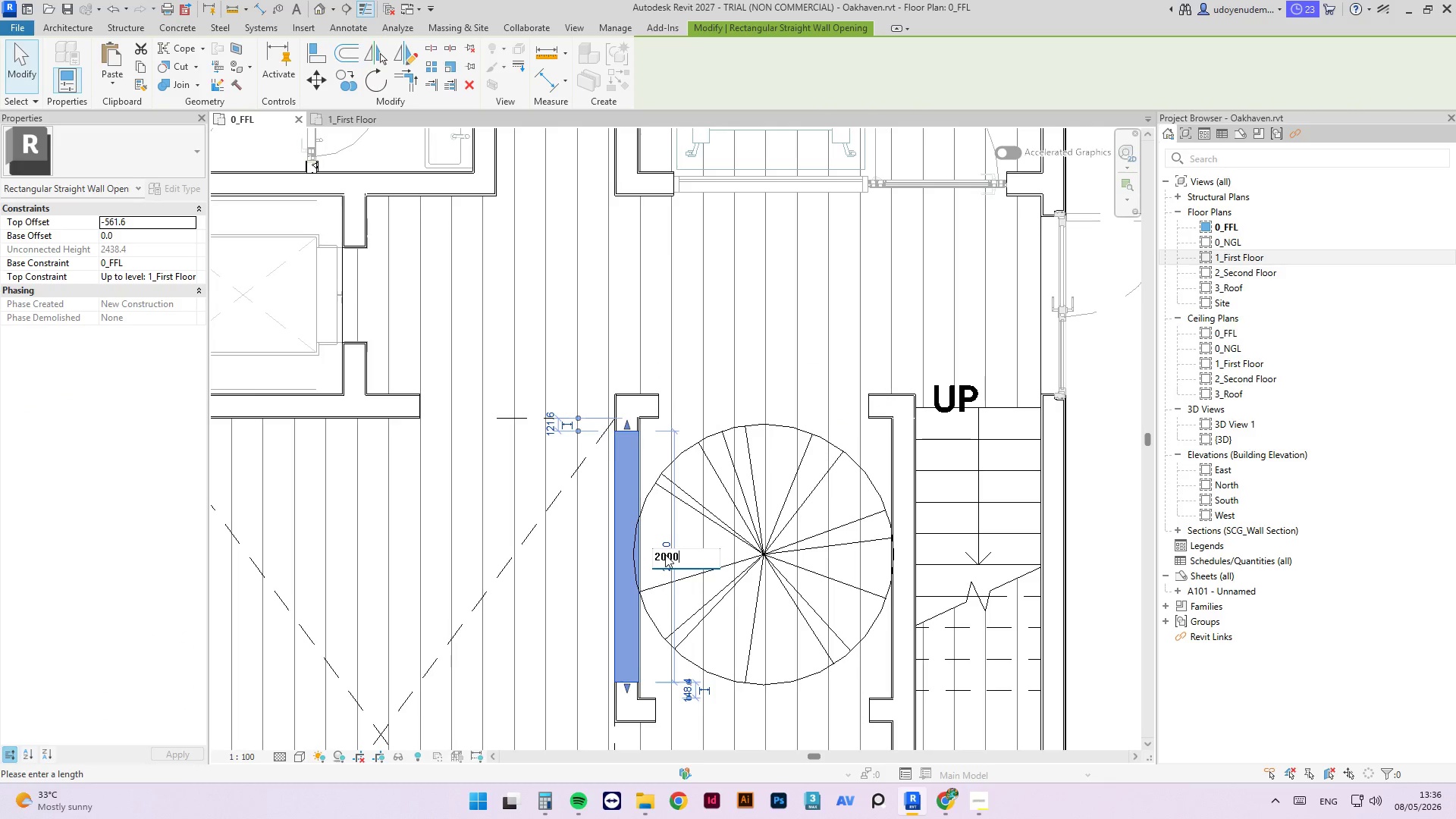 
key(NumpadEnter)
 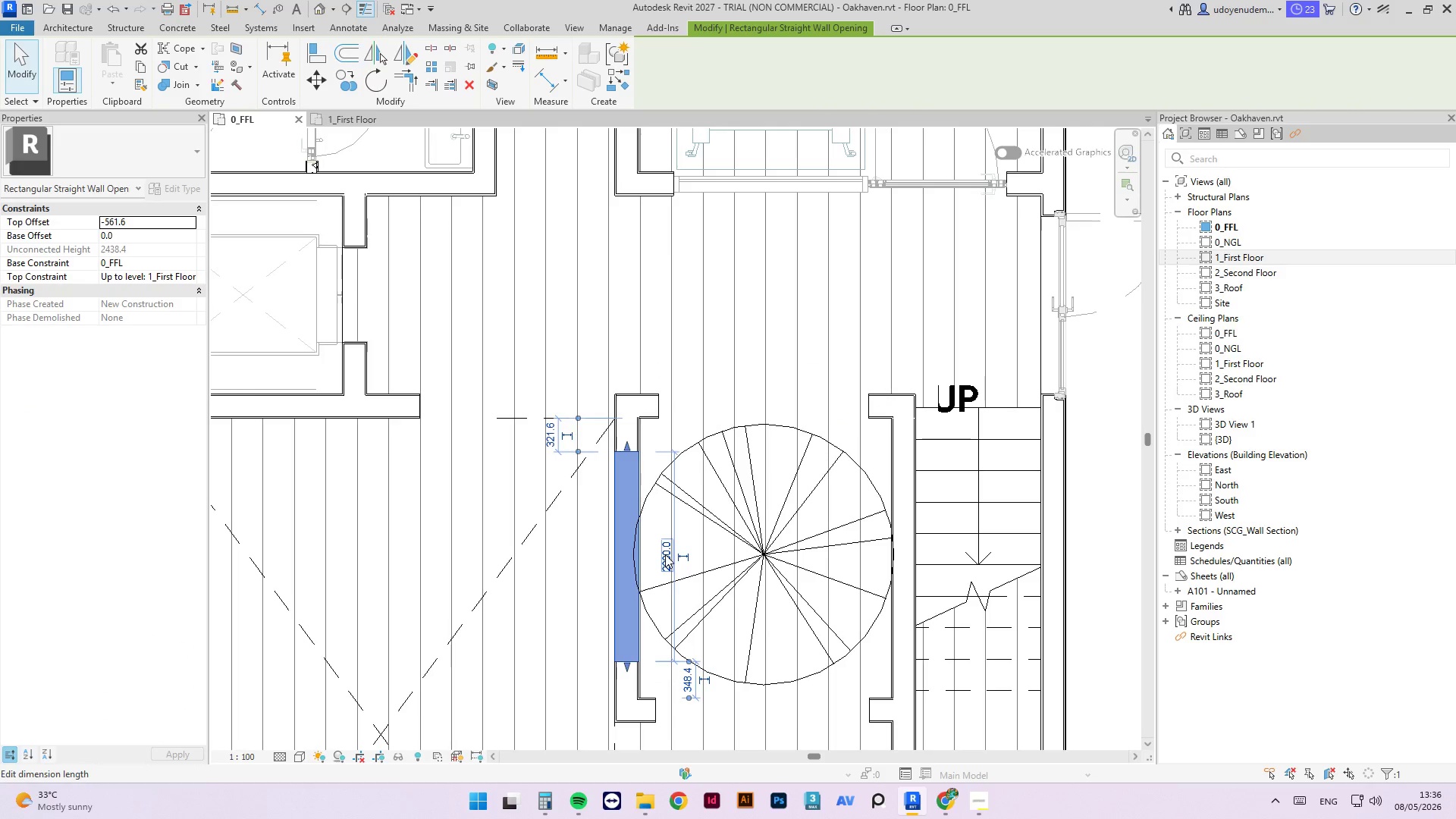 
key(Escape)
 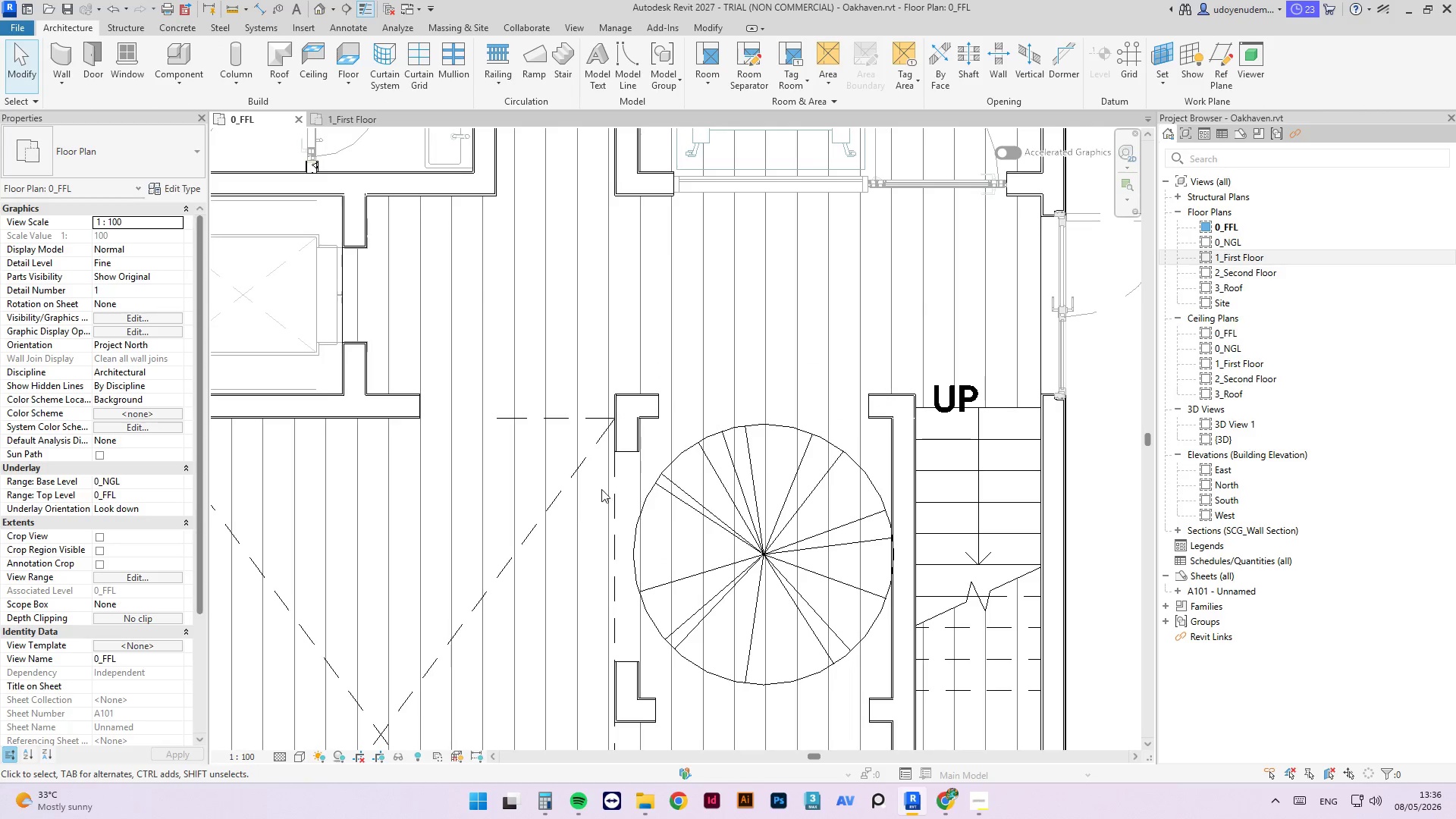 
scroll: coordinate [654, 476], scroll_direction: down, amount: 4.0
 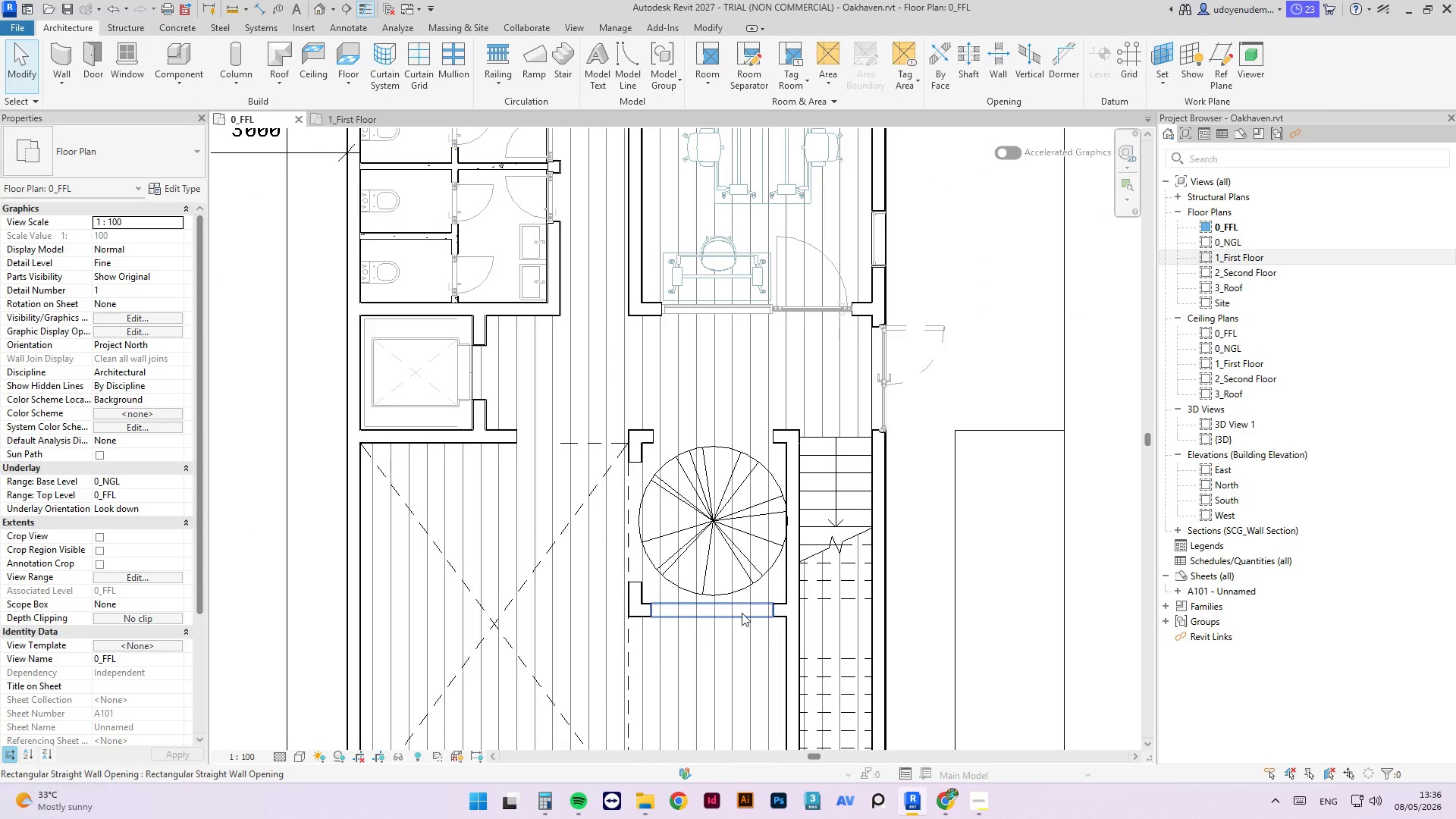 
left_click([742, 613])
 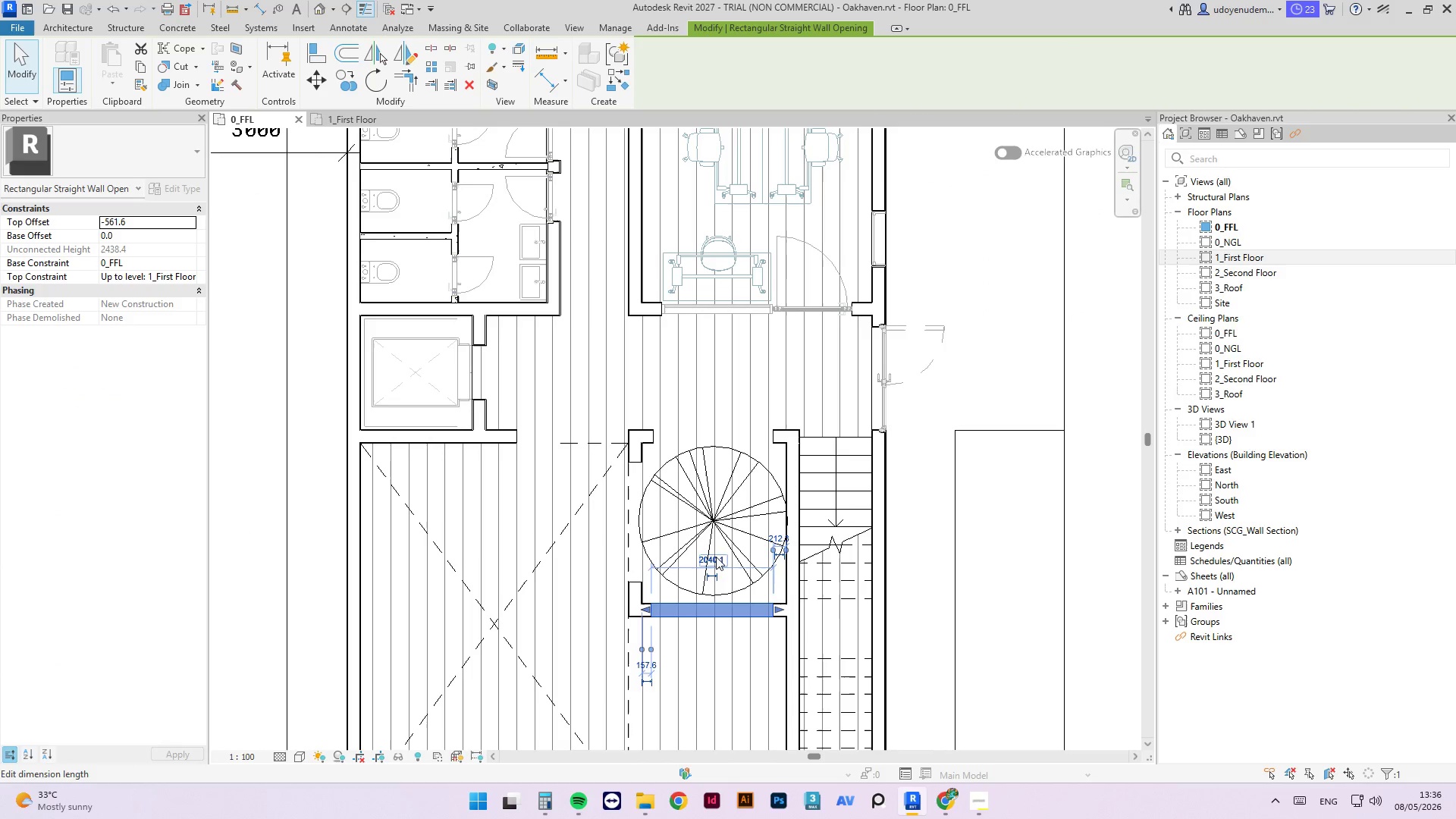 
left_click([711, 560])
 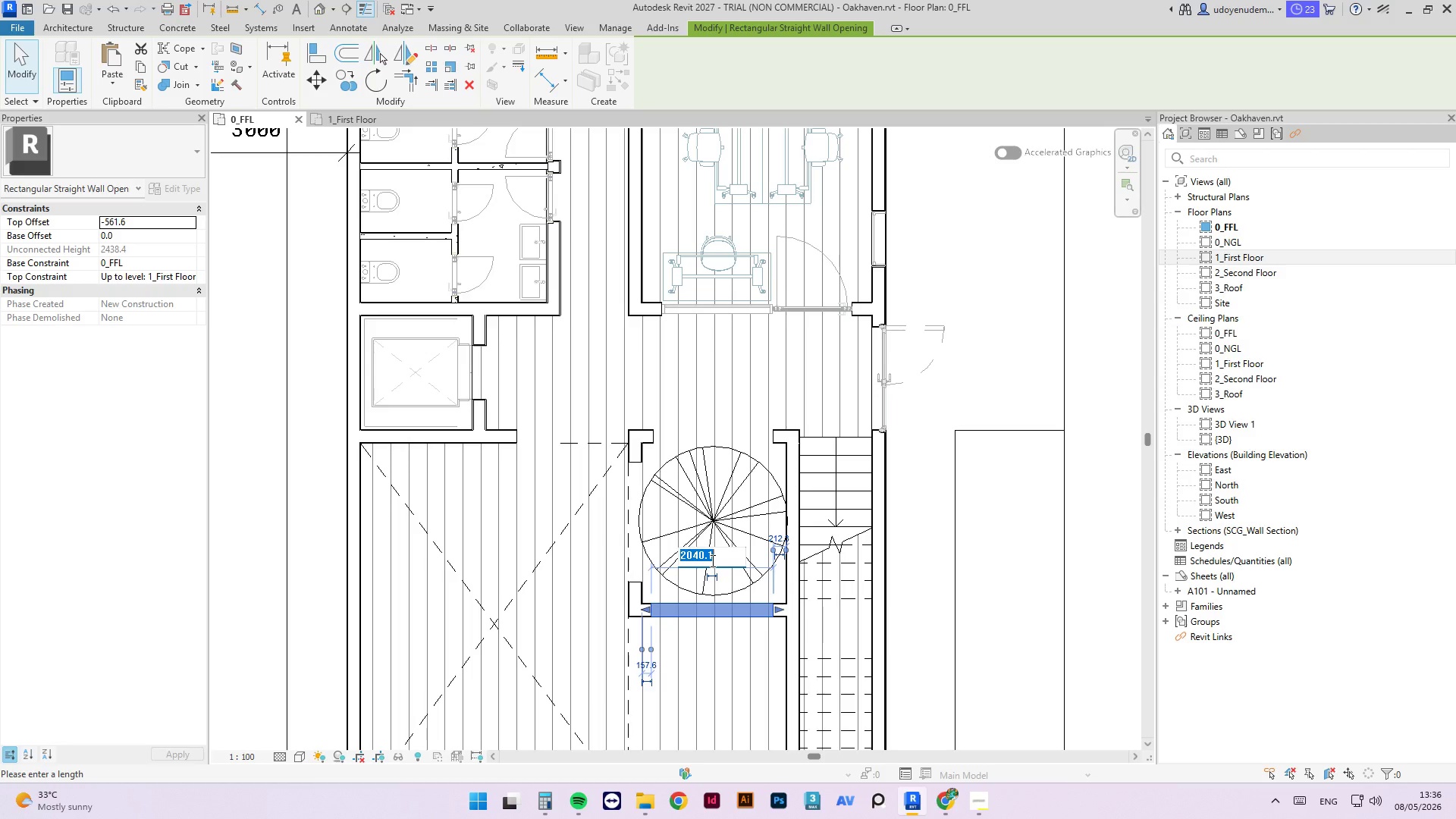 
key(Numpad2)
 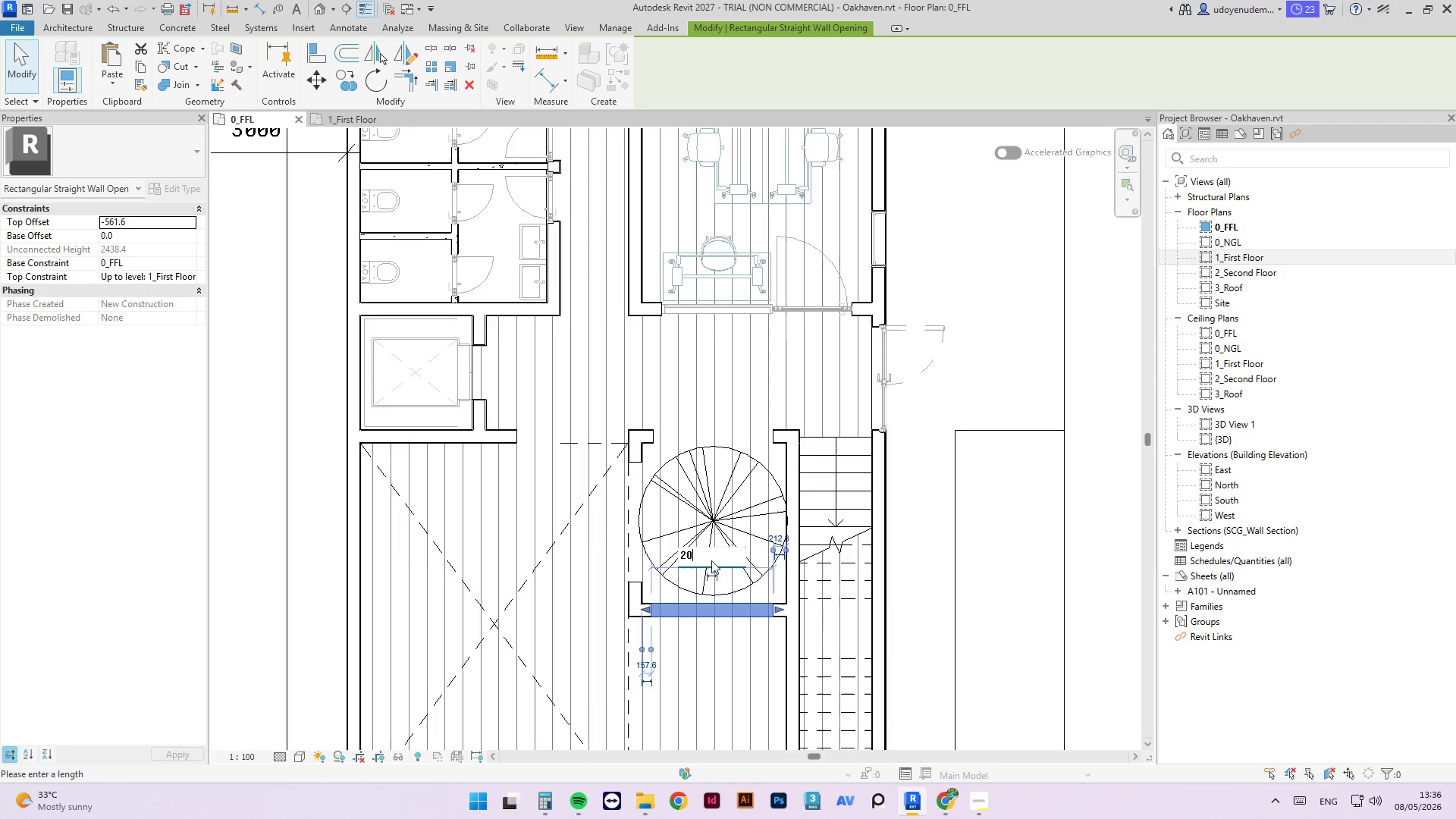 
key(Numpad0)
 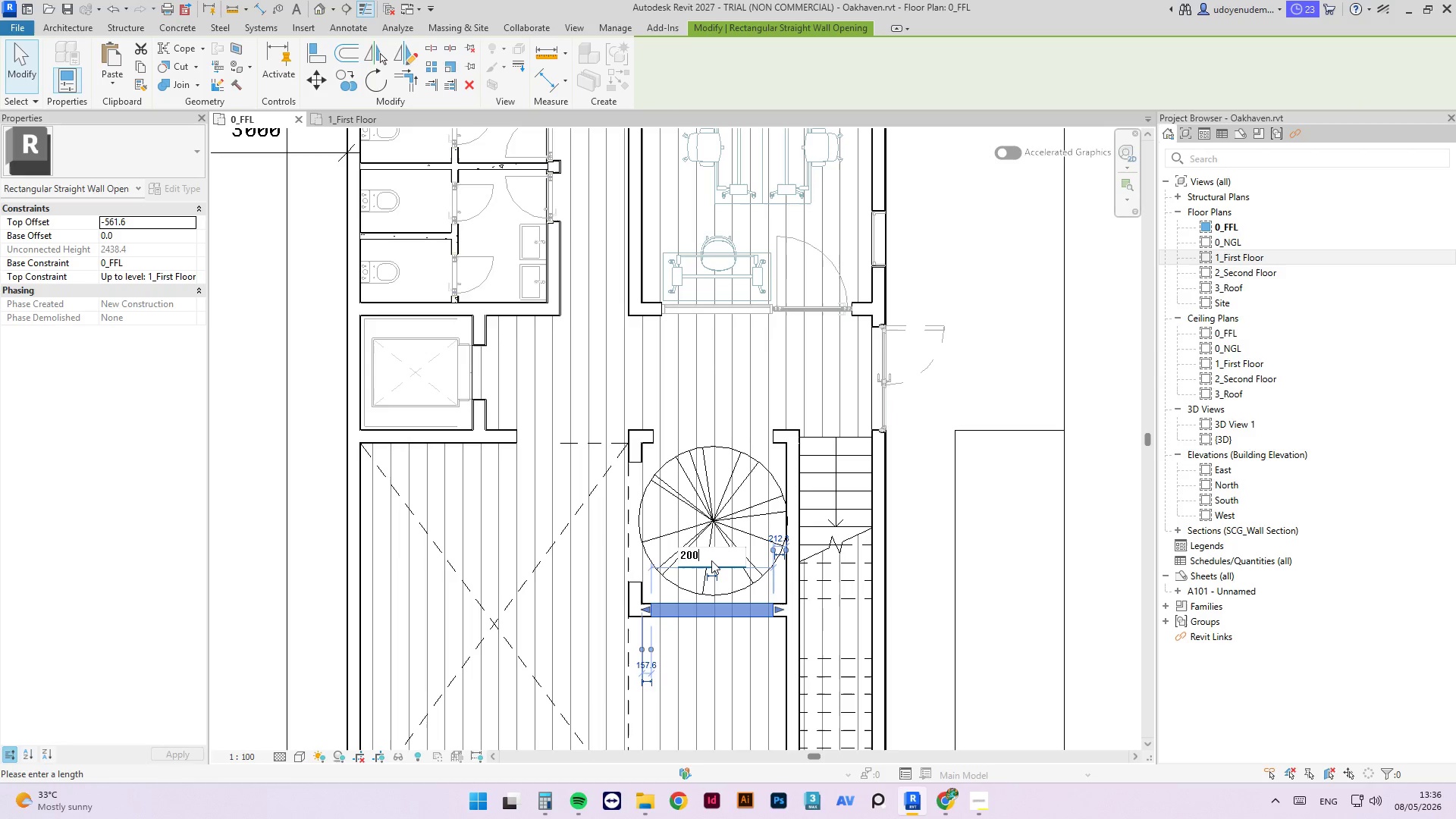 
key(Numpad0)
 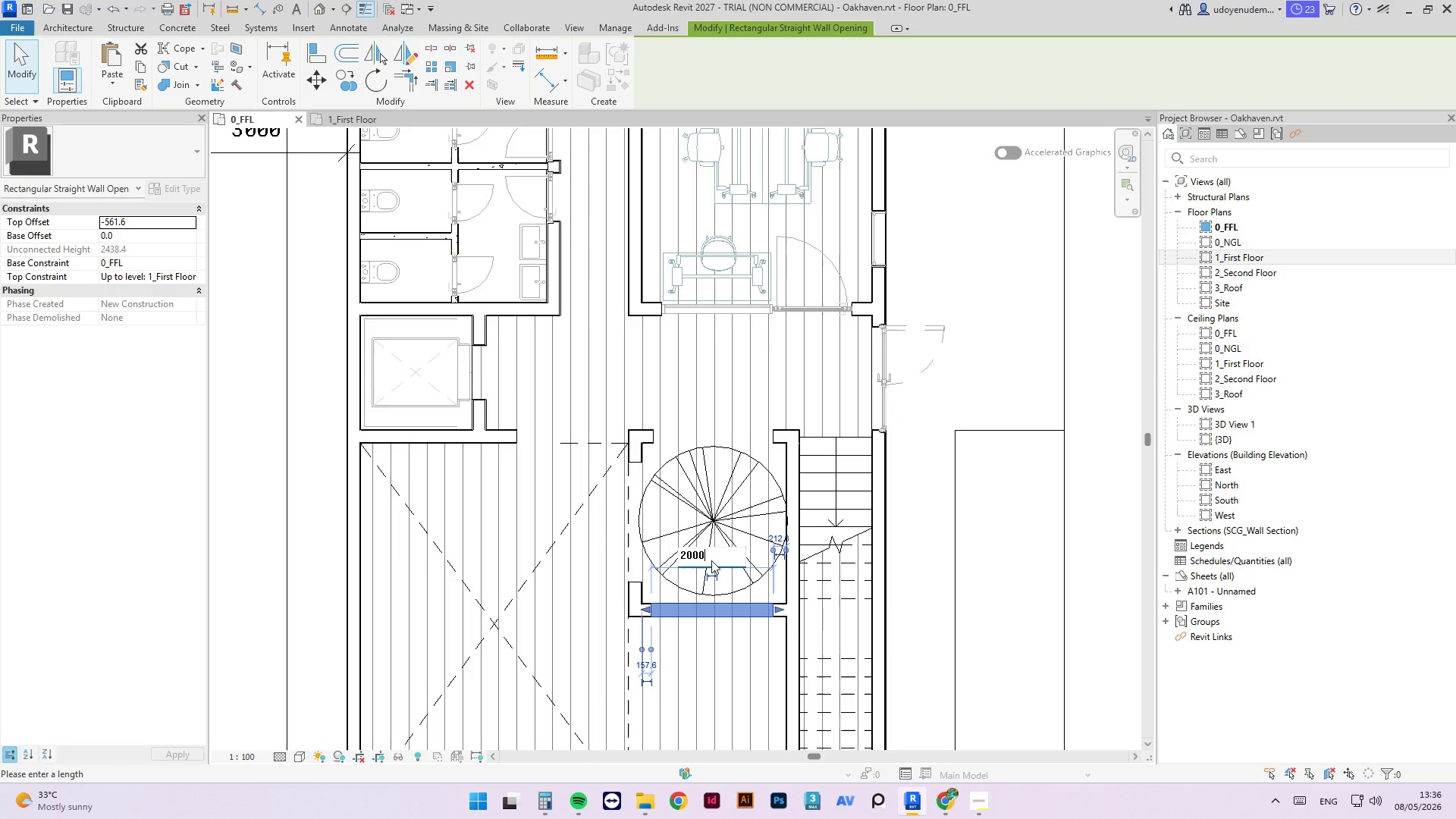 
key(Numpad0)
 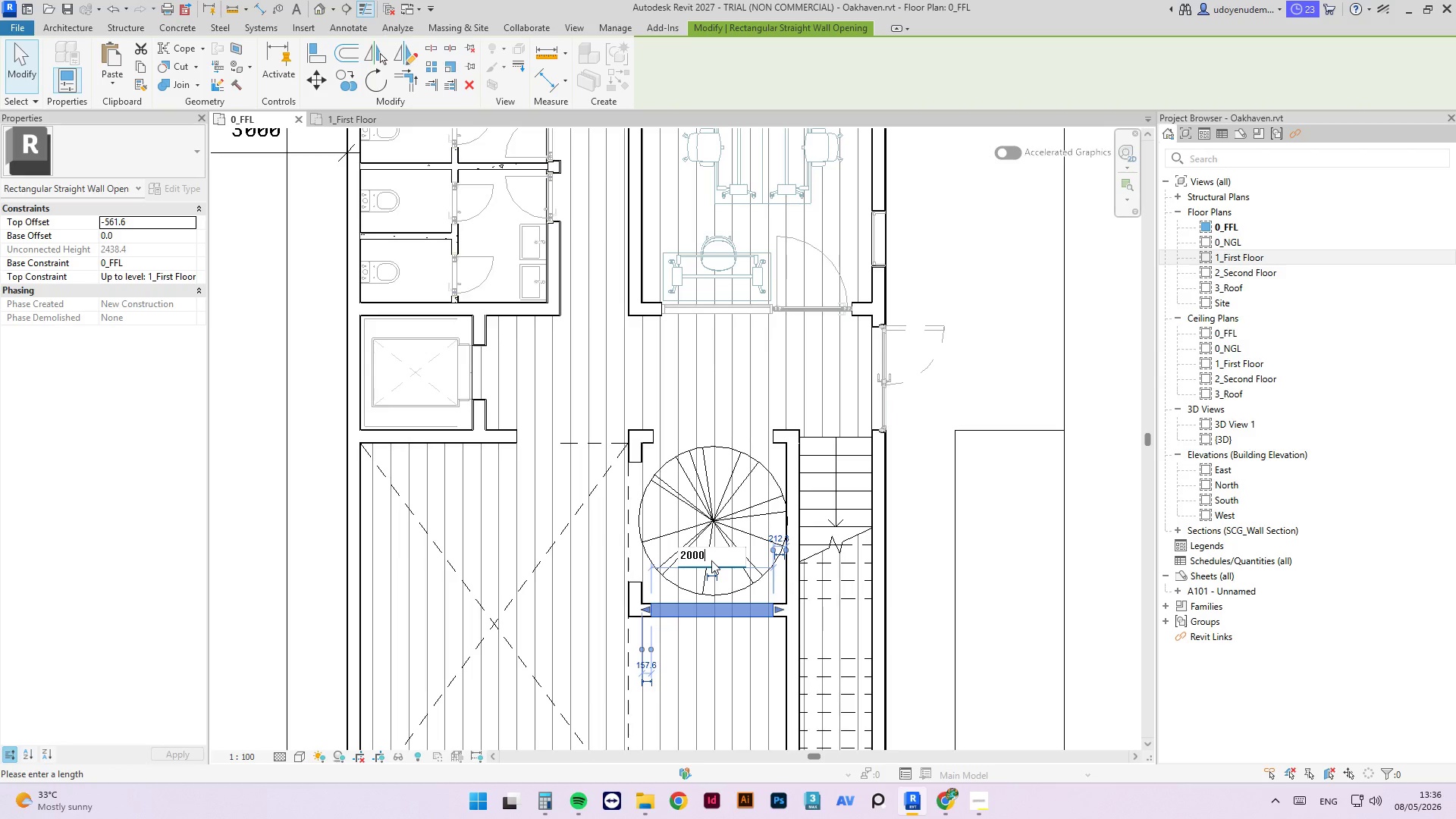 
key(NumpadEnter)
 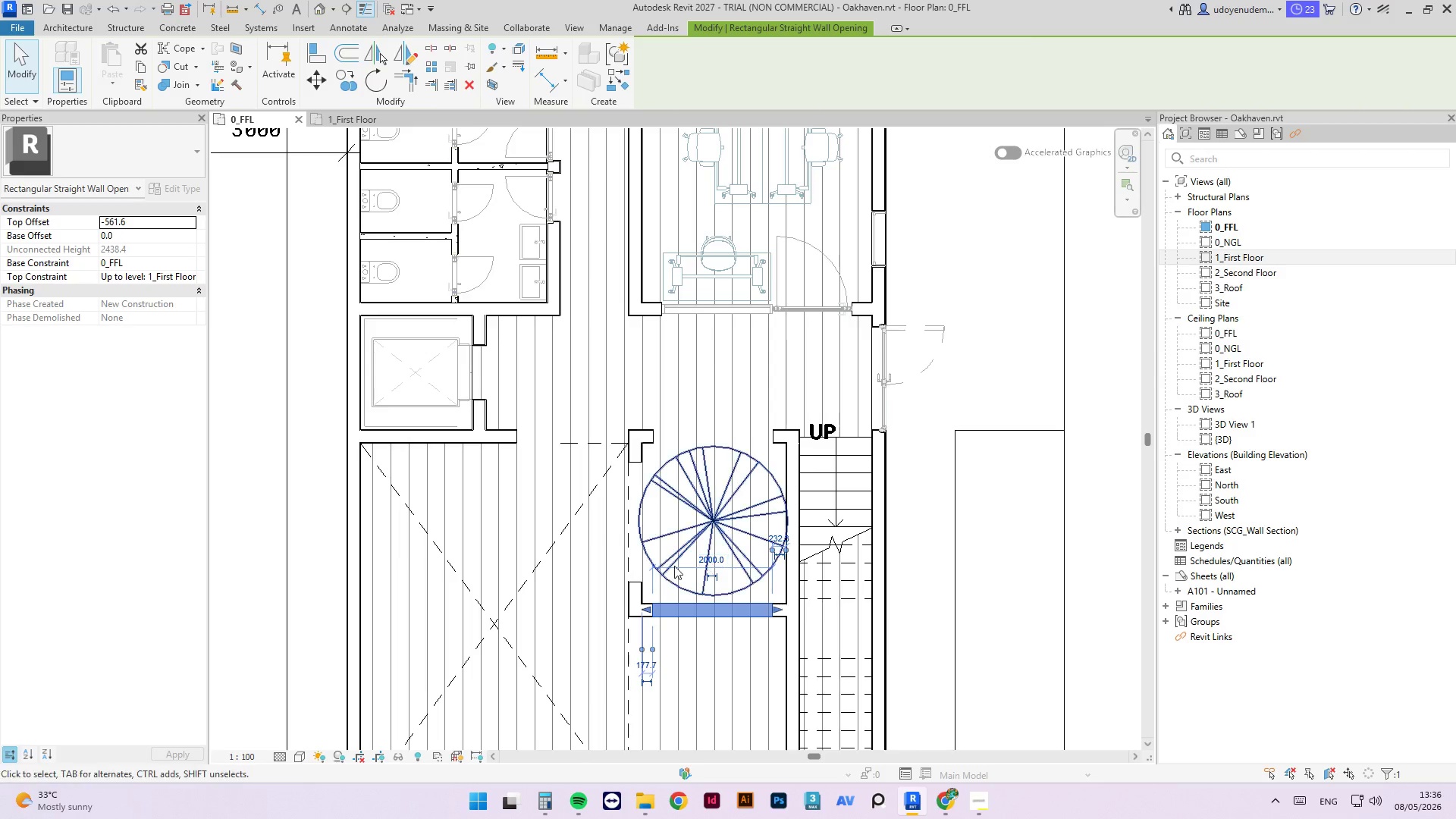 
key(Escape)
 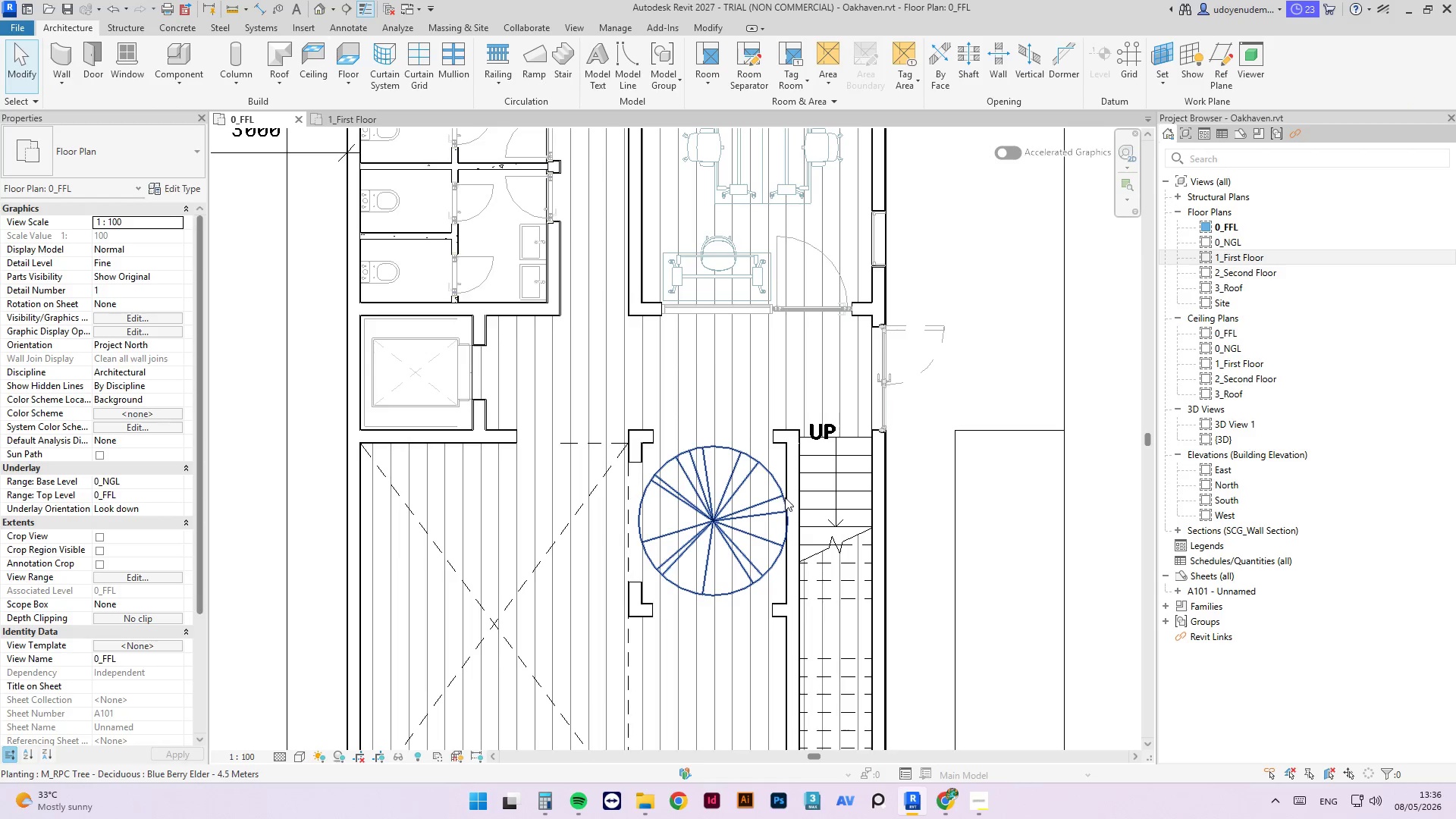 
scroll: coordinate [770, 537], scroll_direction: down, amount: 3.0
 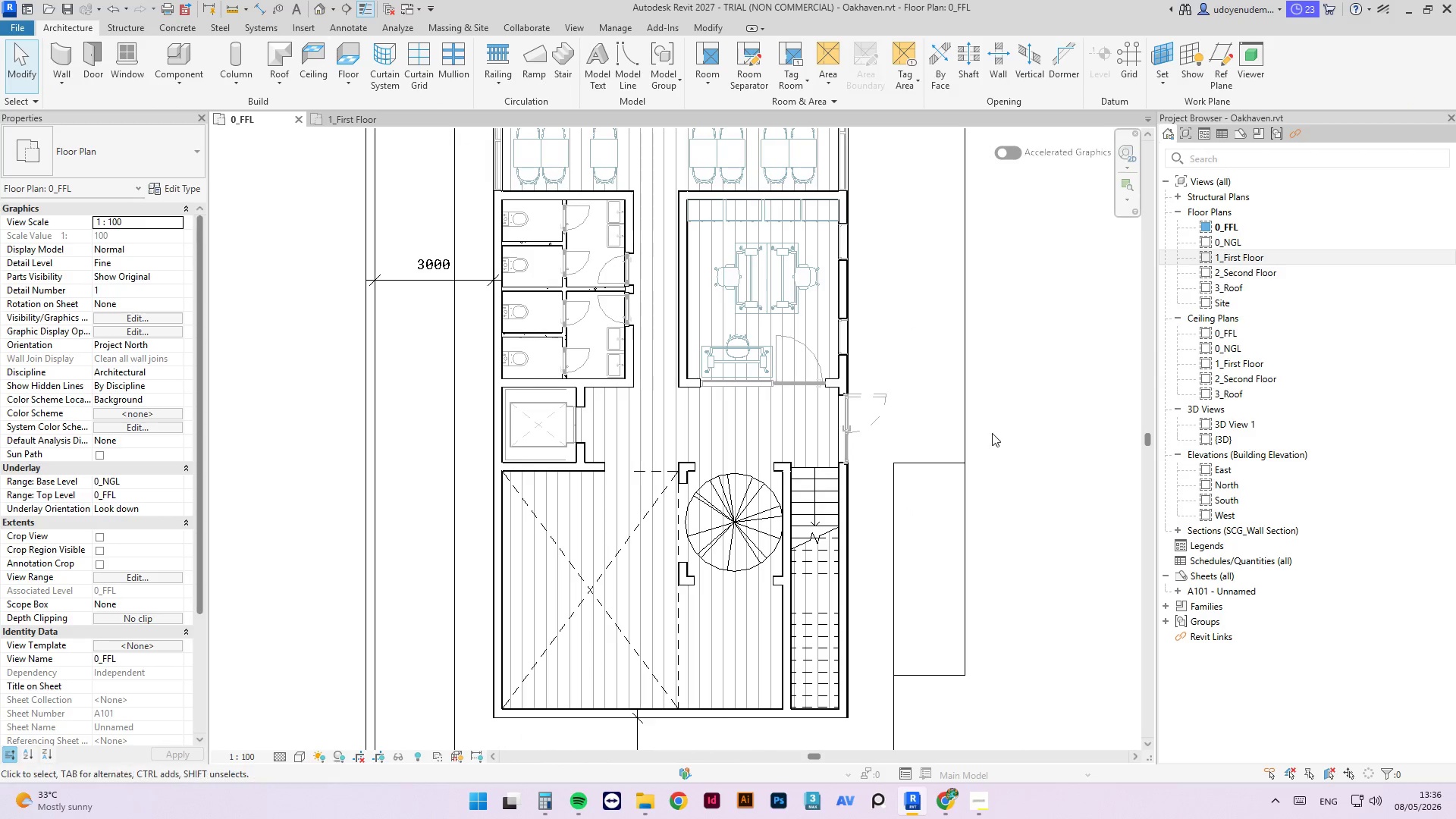 
left_click([995, 435])
 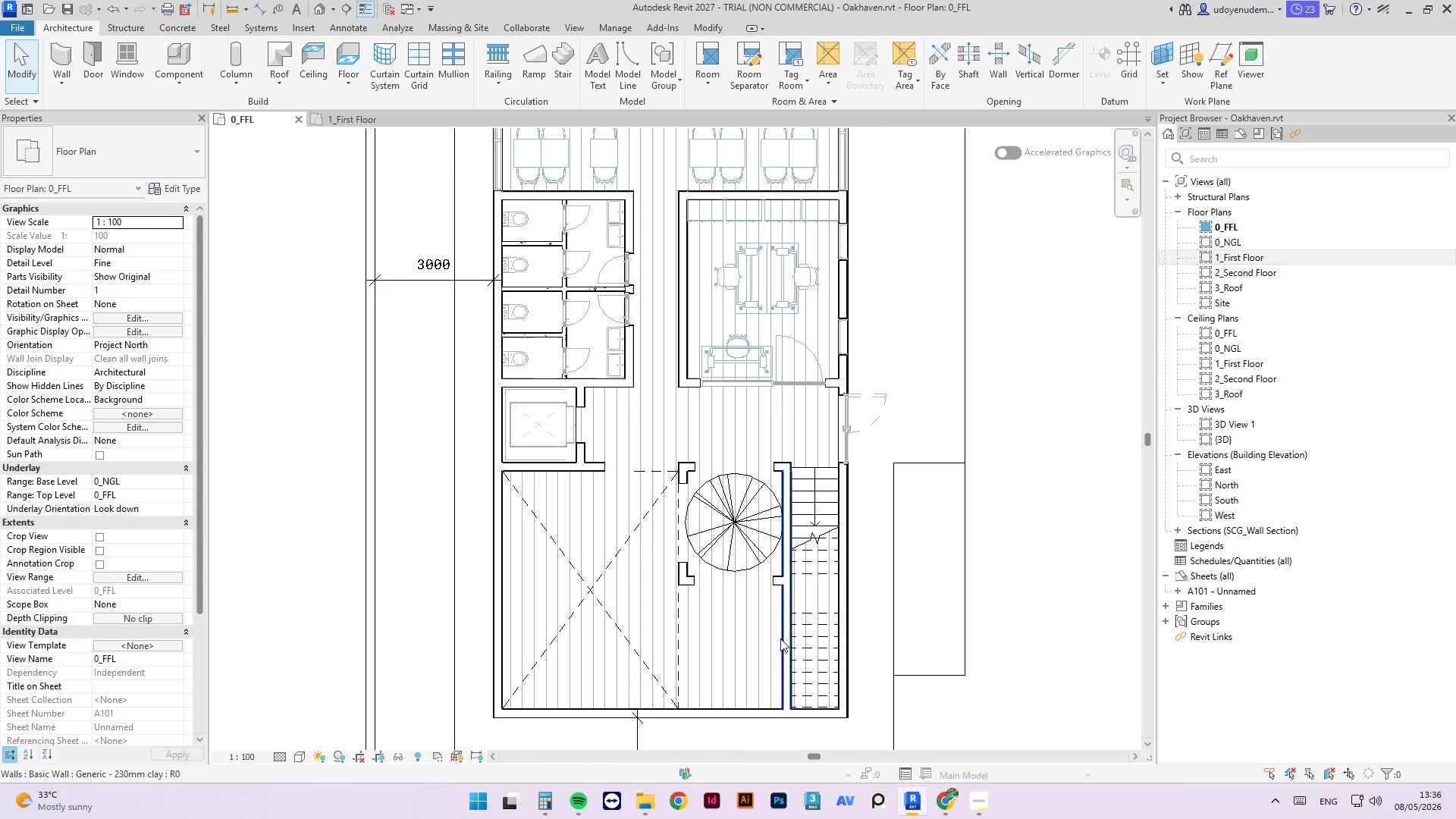 
scroll: coordinate [780, 639], scroll_direction: down, amount: 5.0
 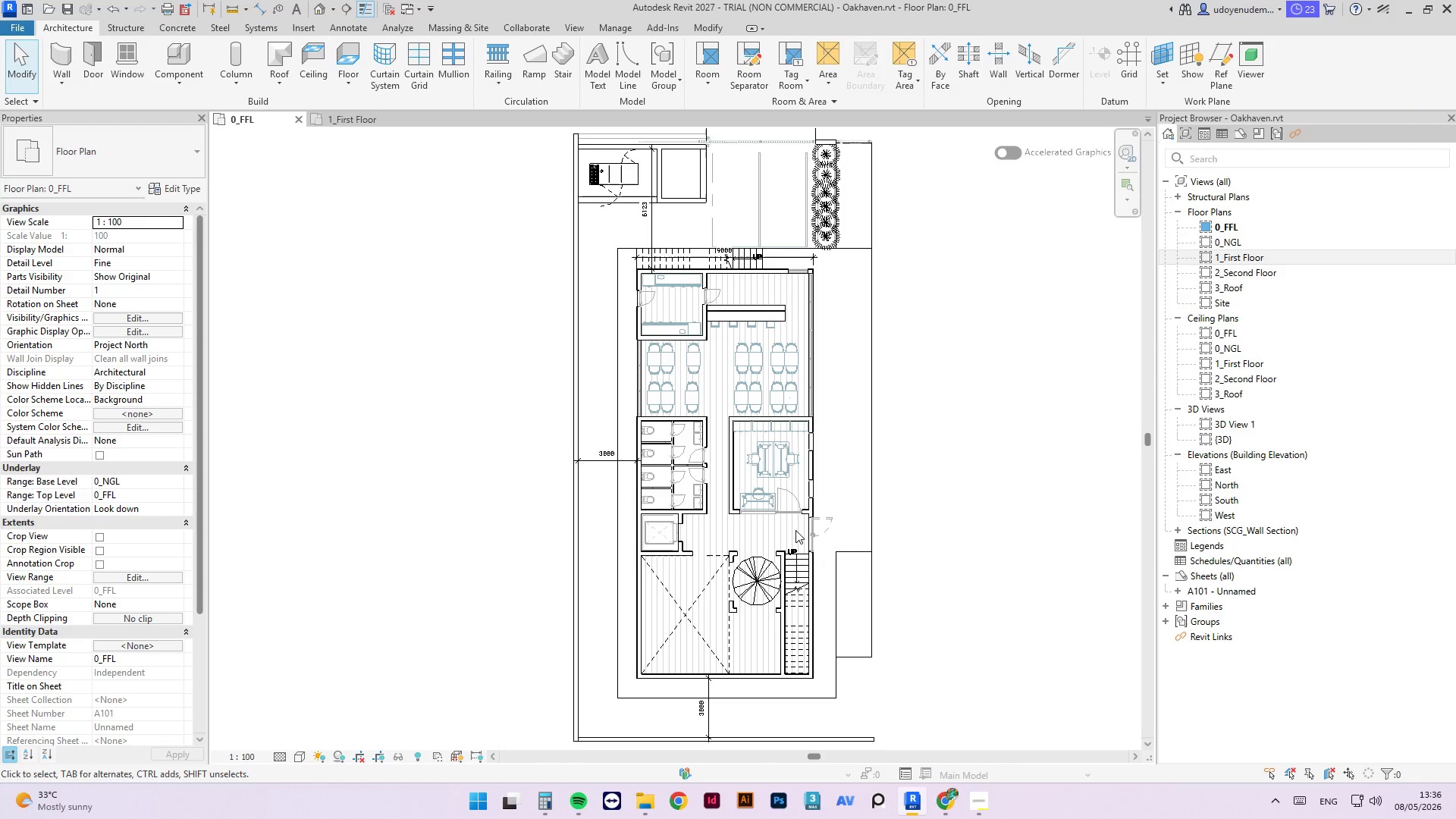 
key(Tab)
 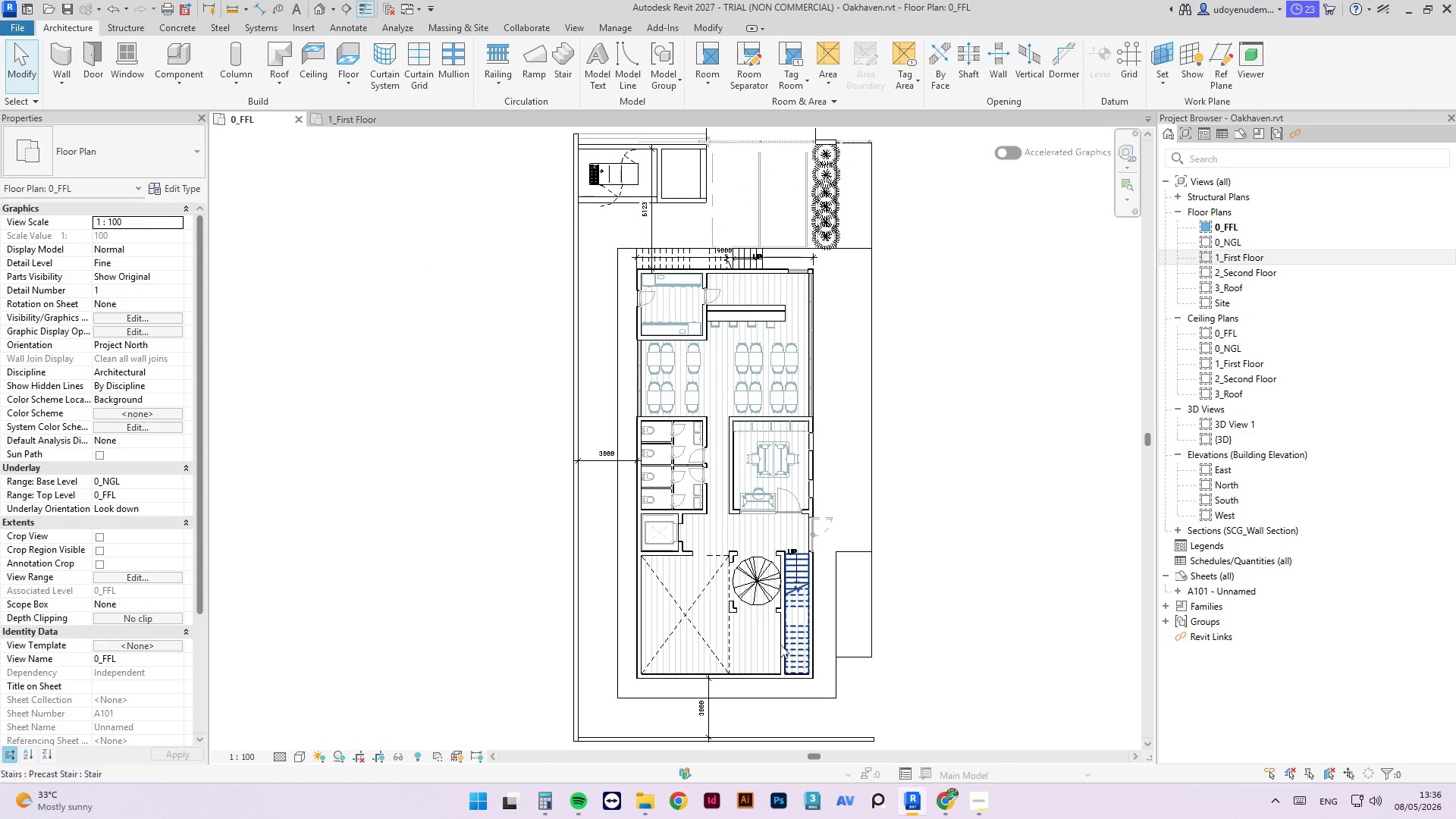 
key(Tab)
 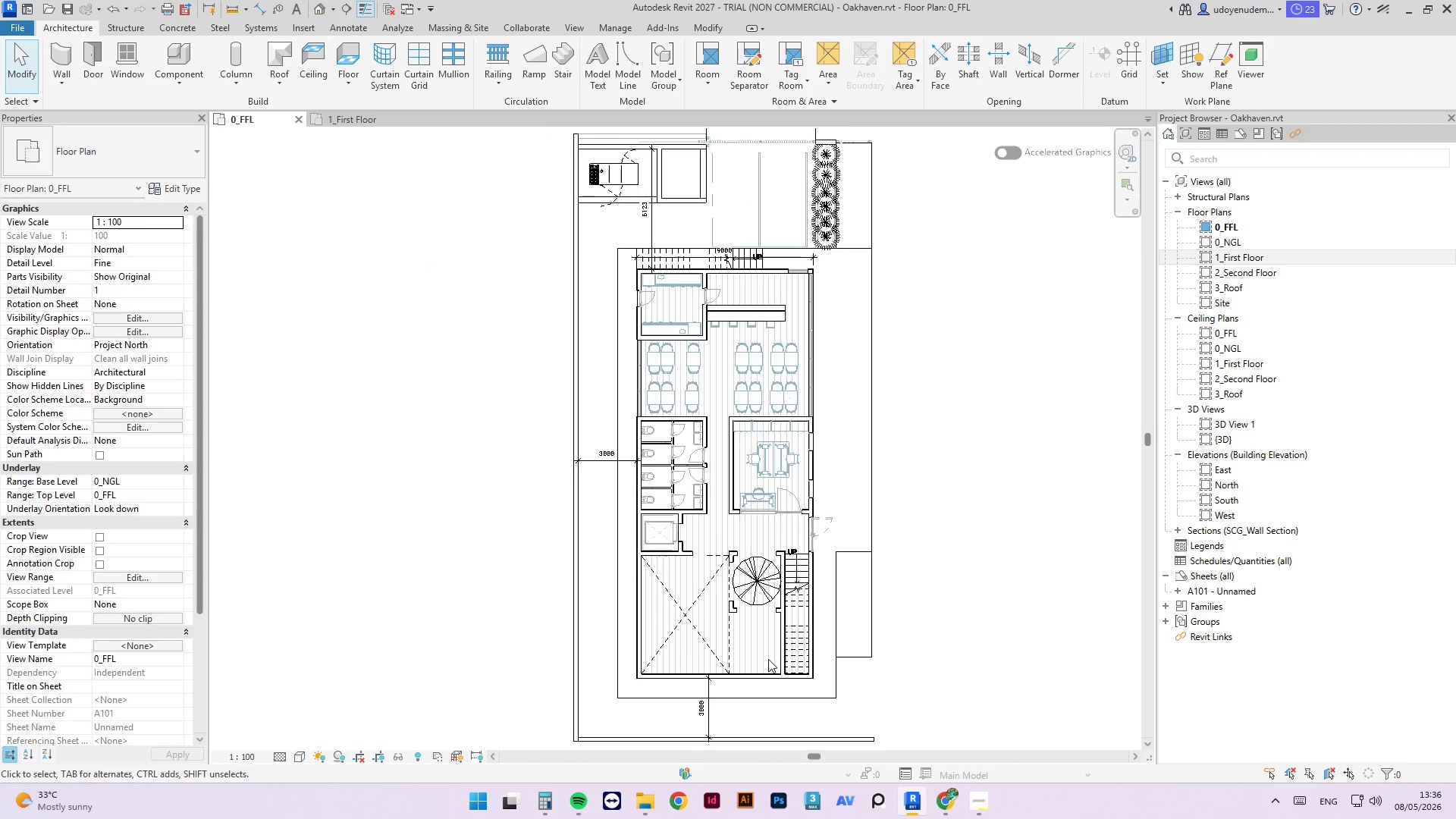 
key(Tab)
 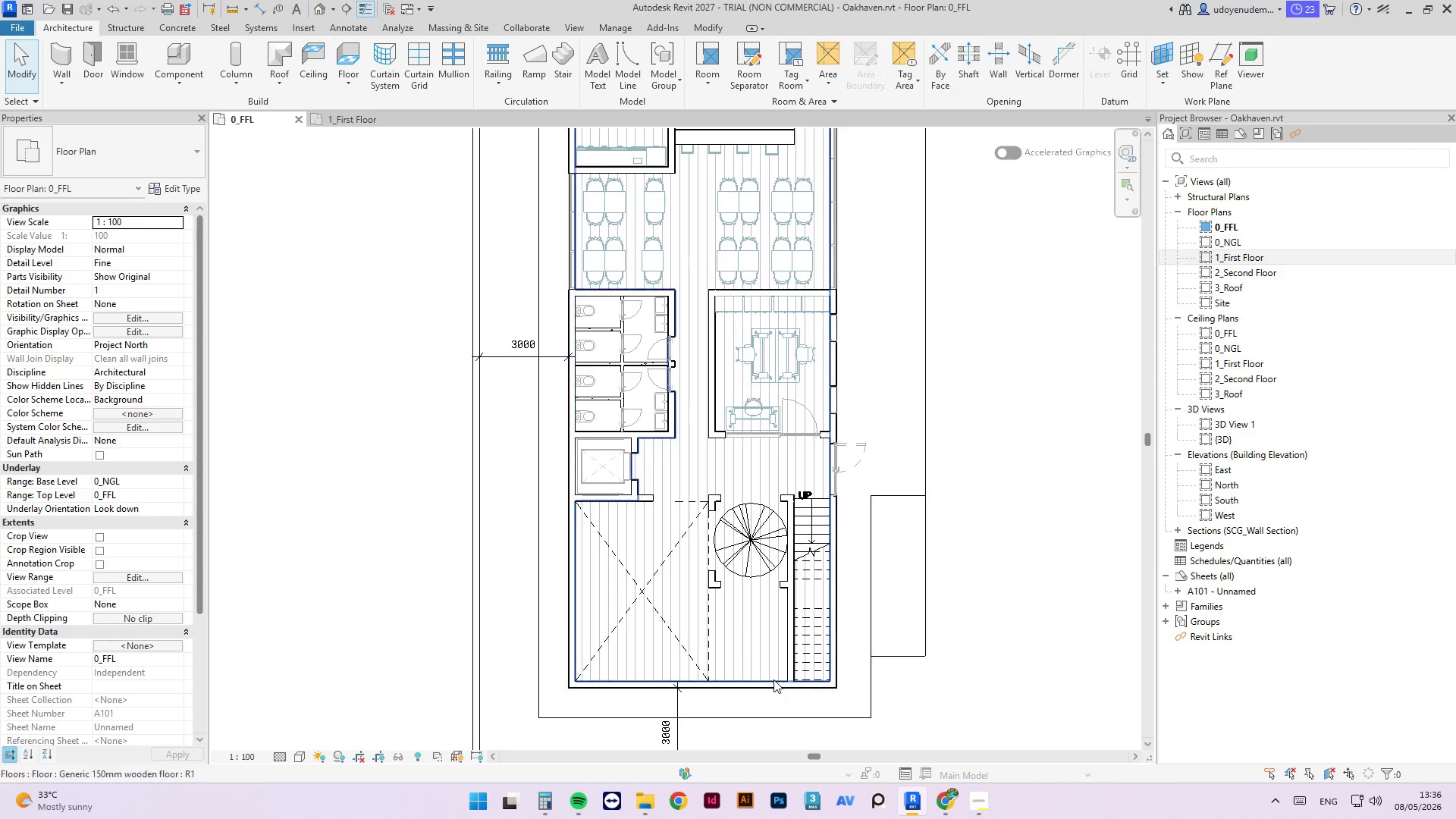 
scroll: coordinate [768, 662], scroll_direction: up, amount: 3.0
 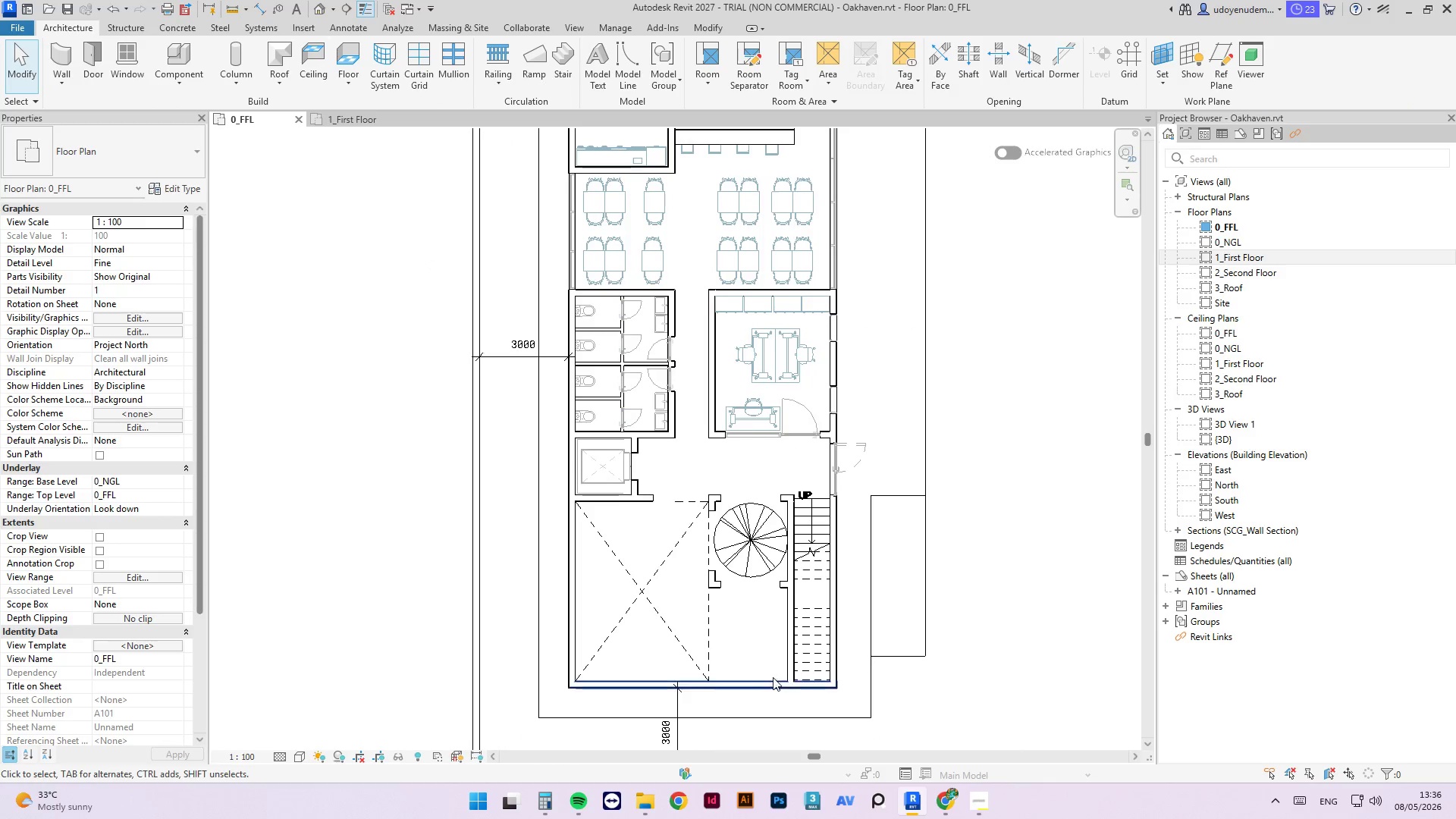 
key(Tab)
 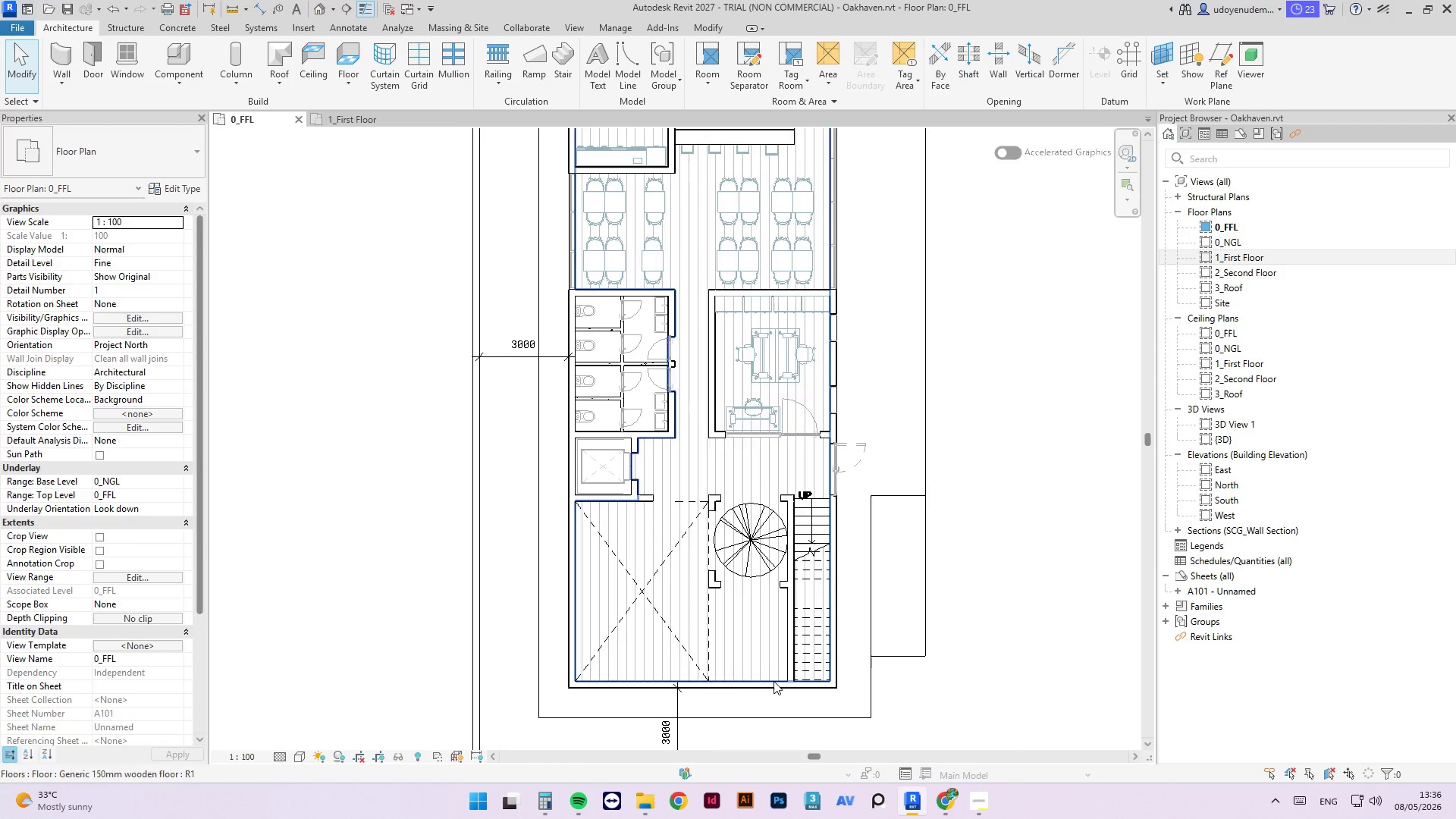 
left_click([774, 681])
 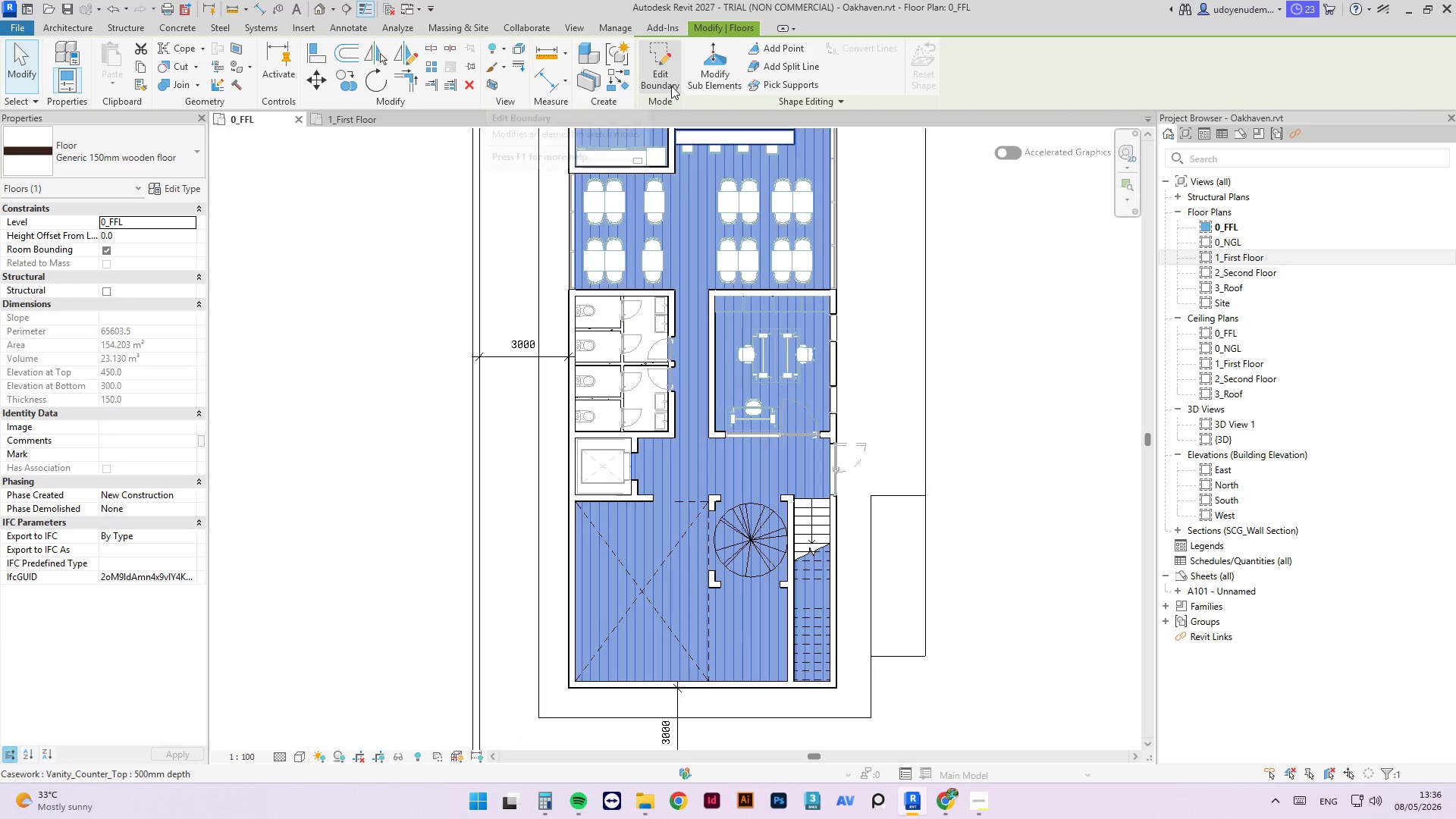 
left_click([661, 60])
 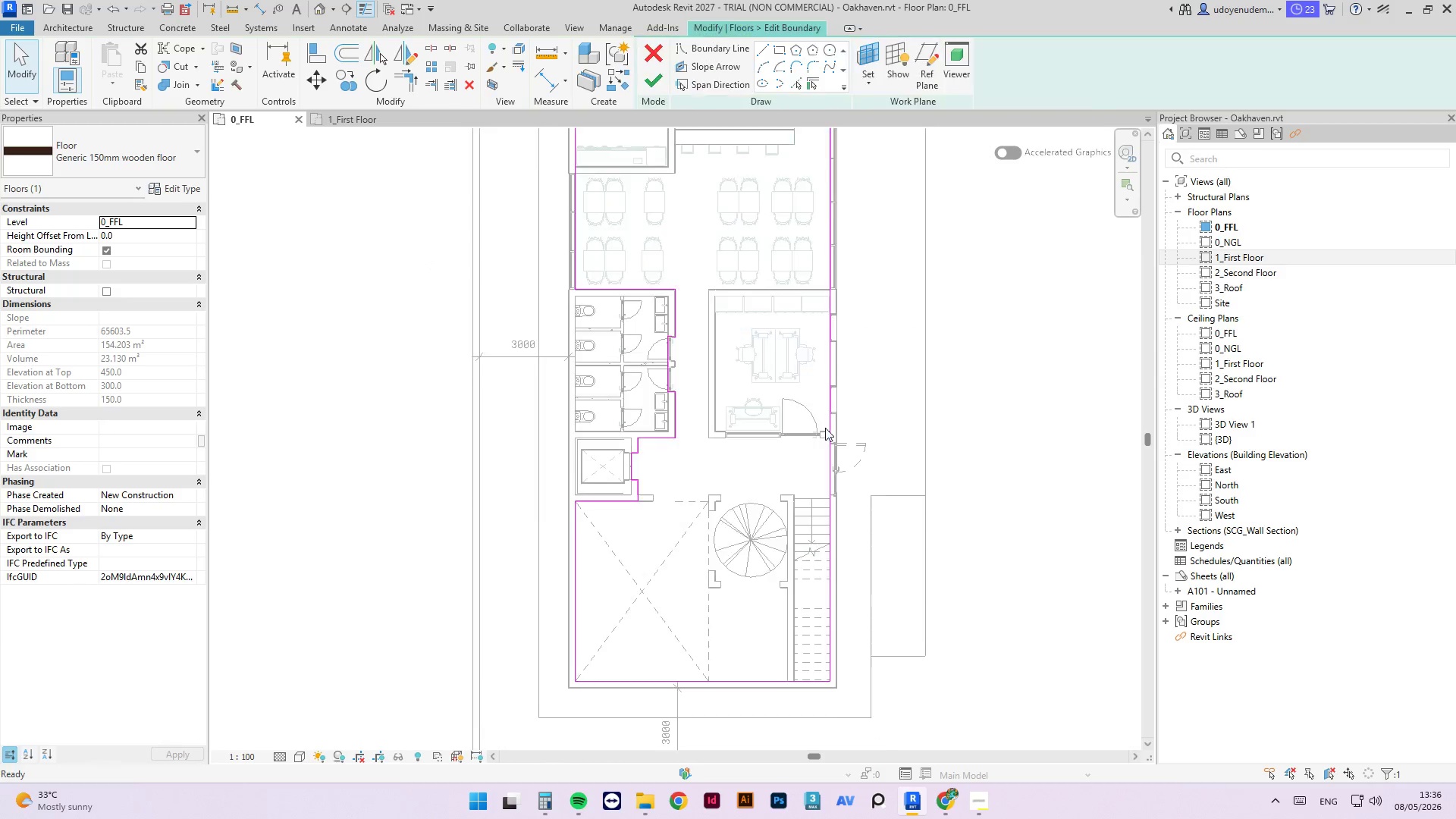 
scroll: coordinate [719, 532], scroll_direction: up, amount: 6.0
 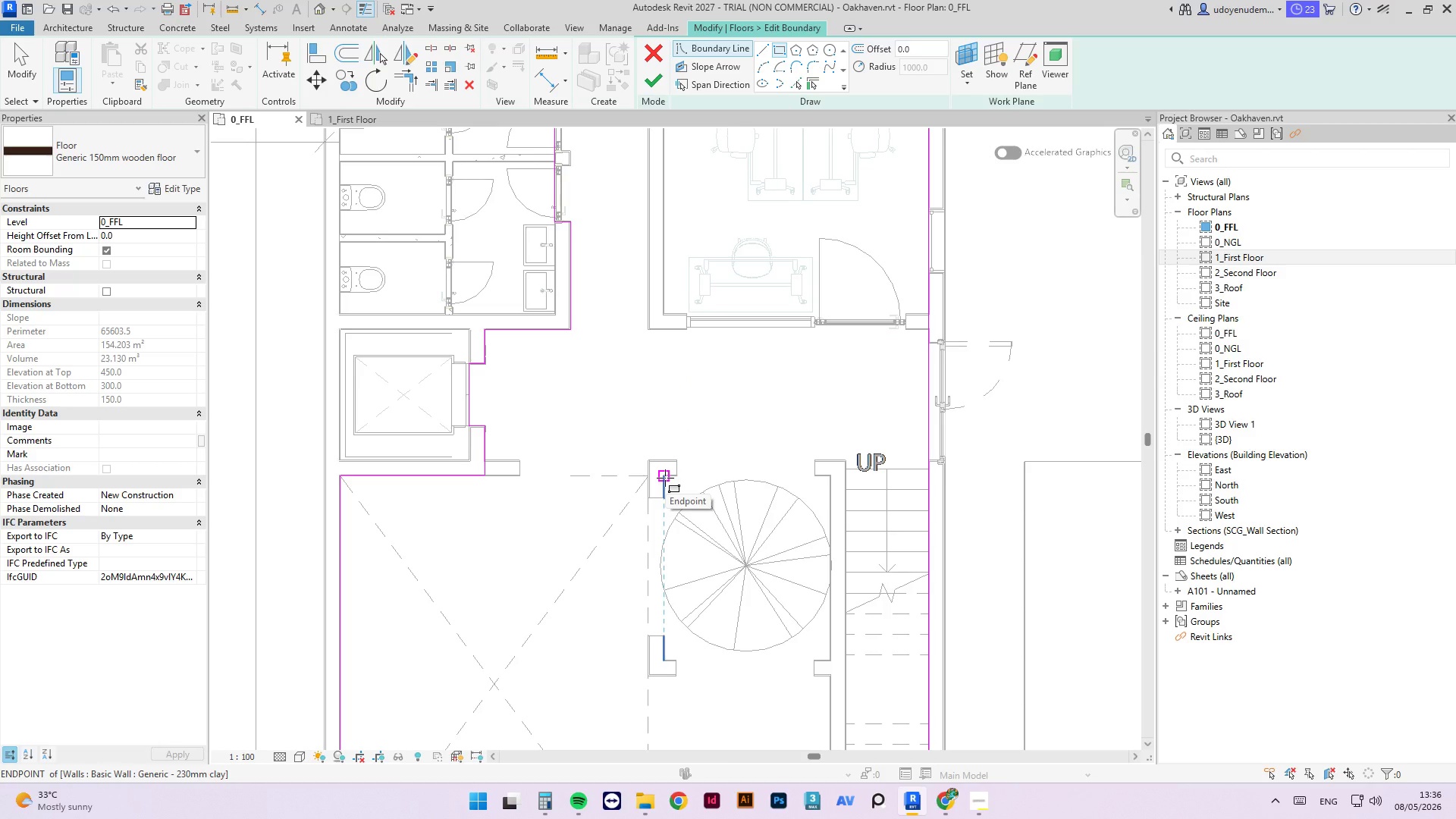 
left_click_drag(start_coordinate=[665, 478], to_coordinate=[829, 659])
 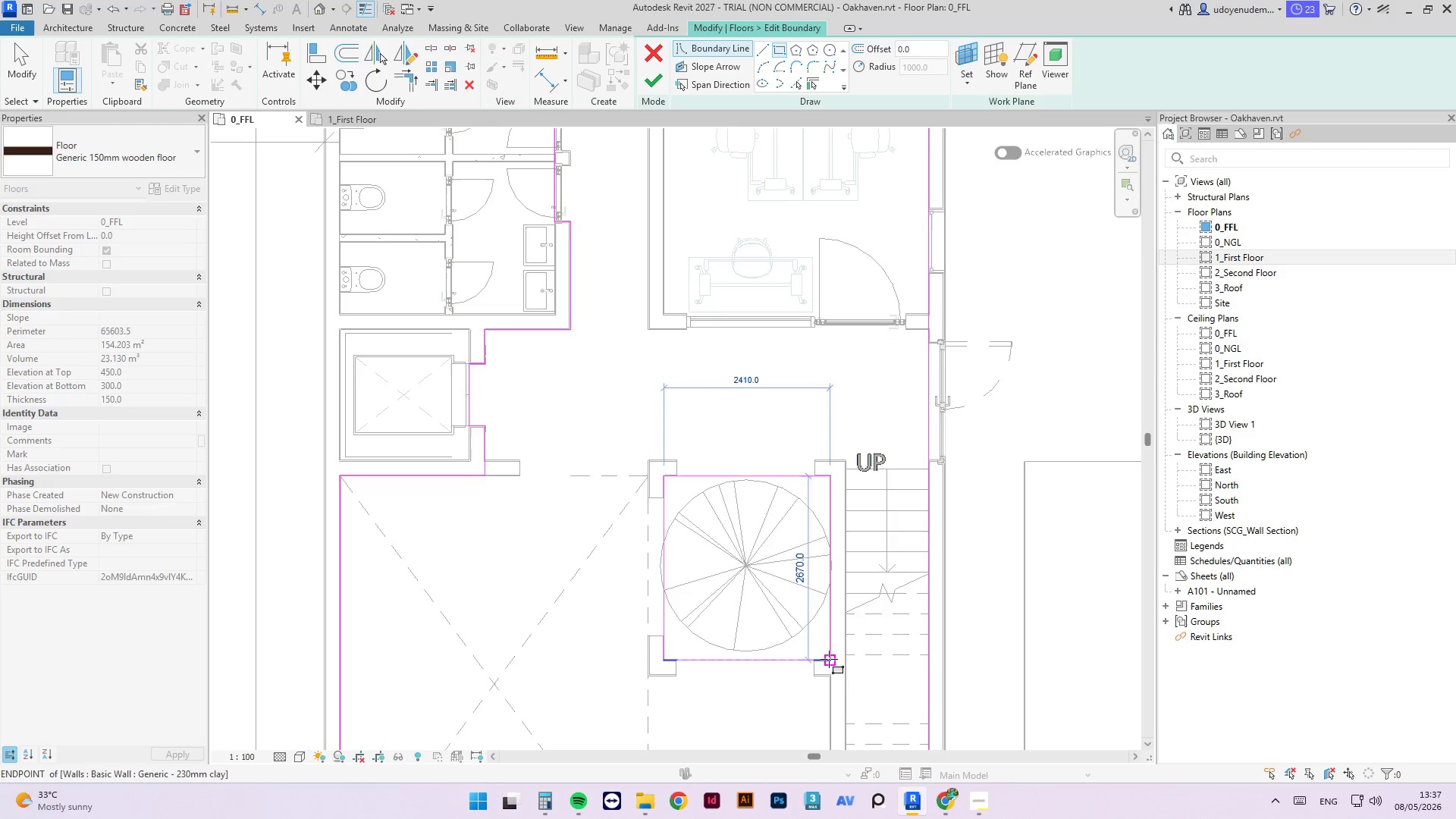 
left_click([829, 659])
 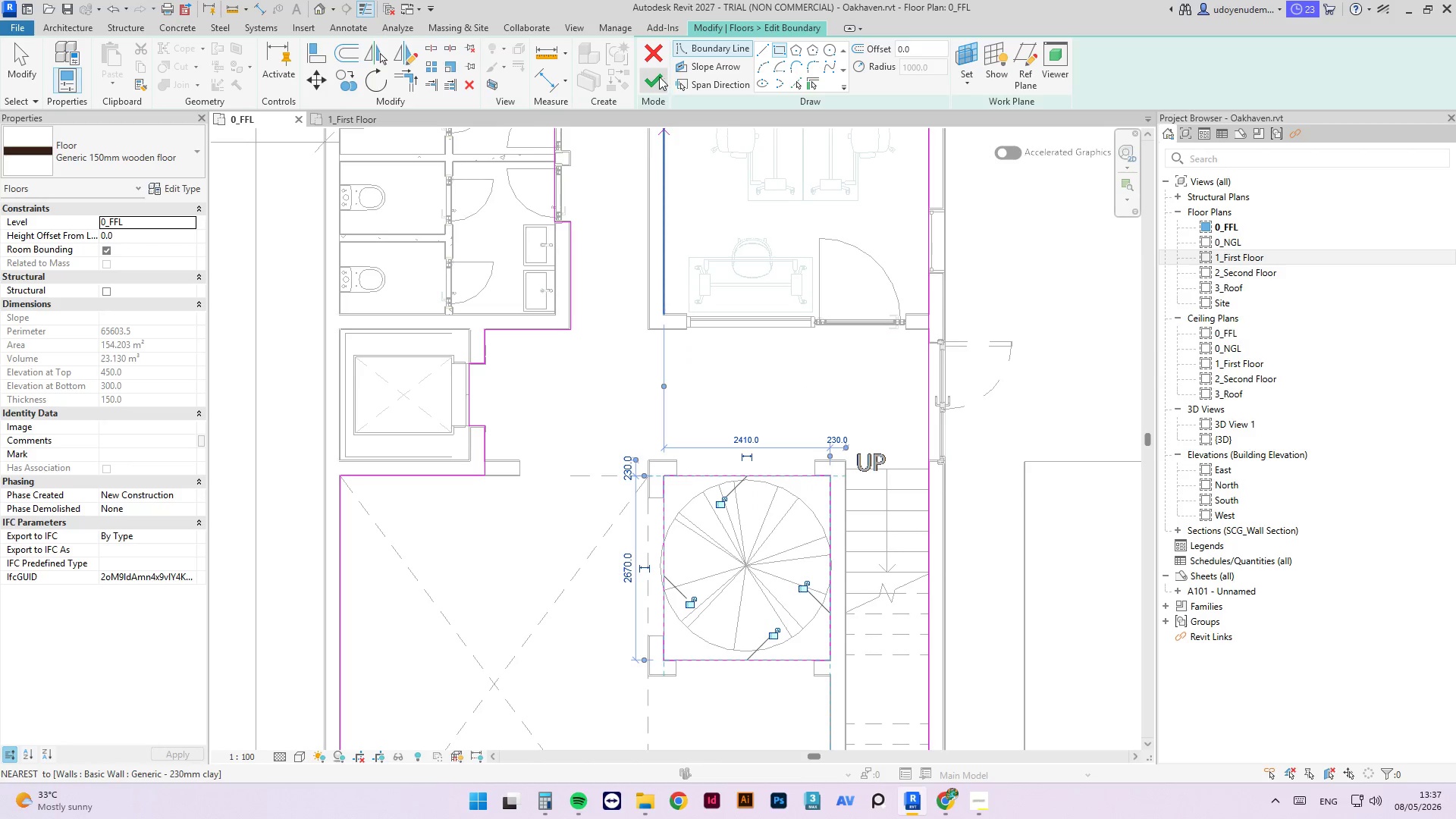 
left_click([655, 82])
 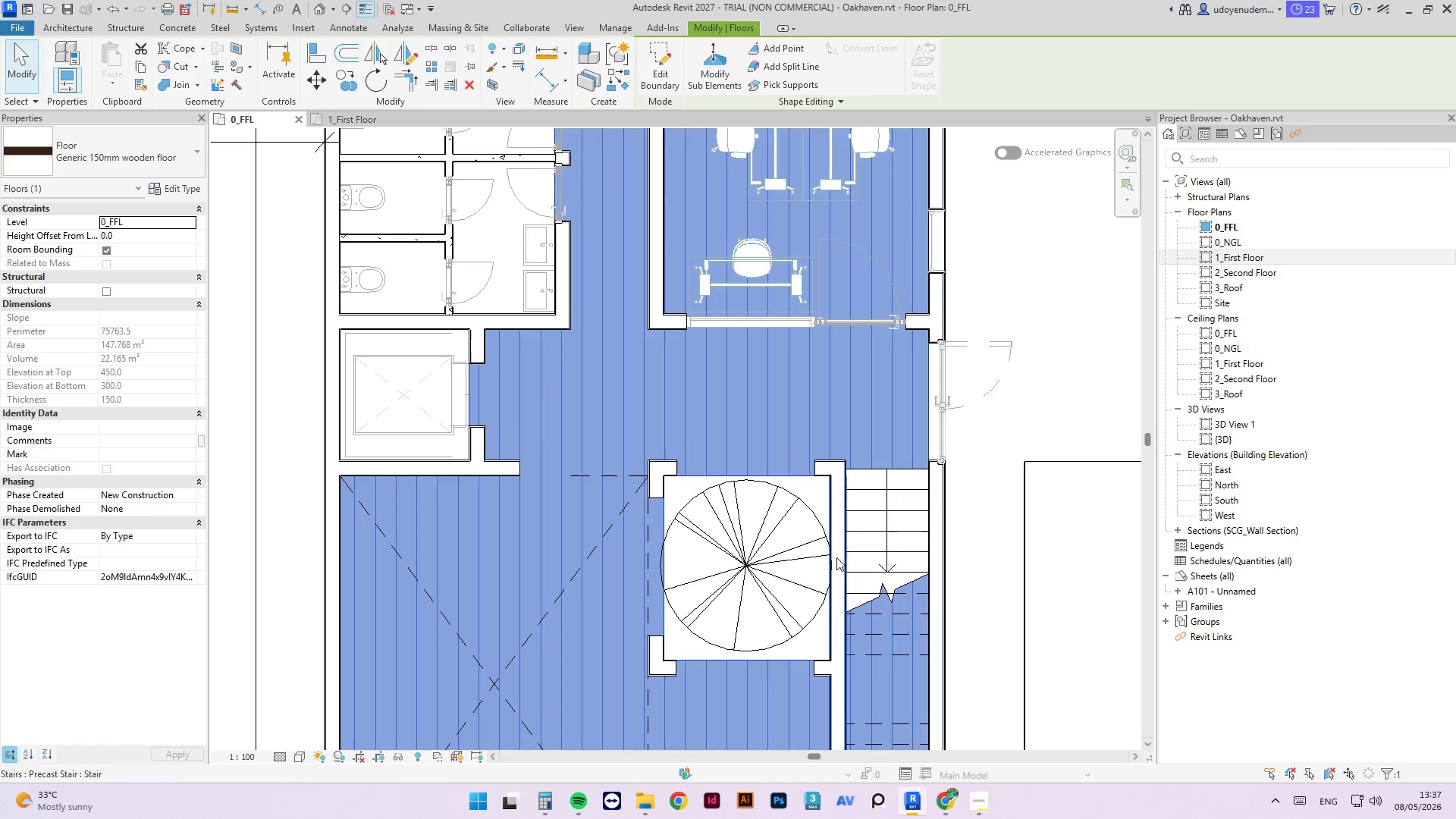 
key(Escape)
 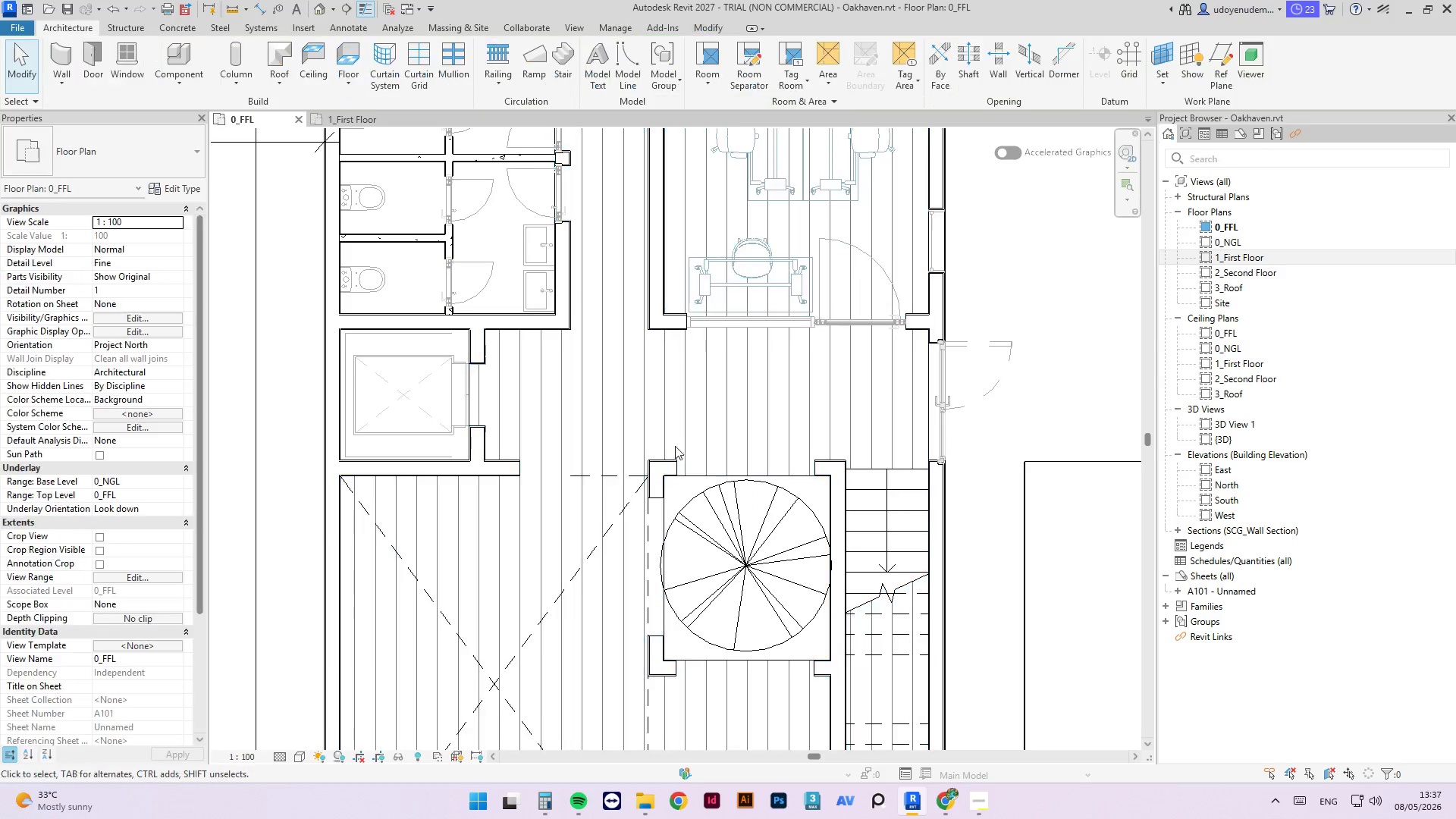 
key(Escape)
 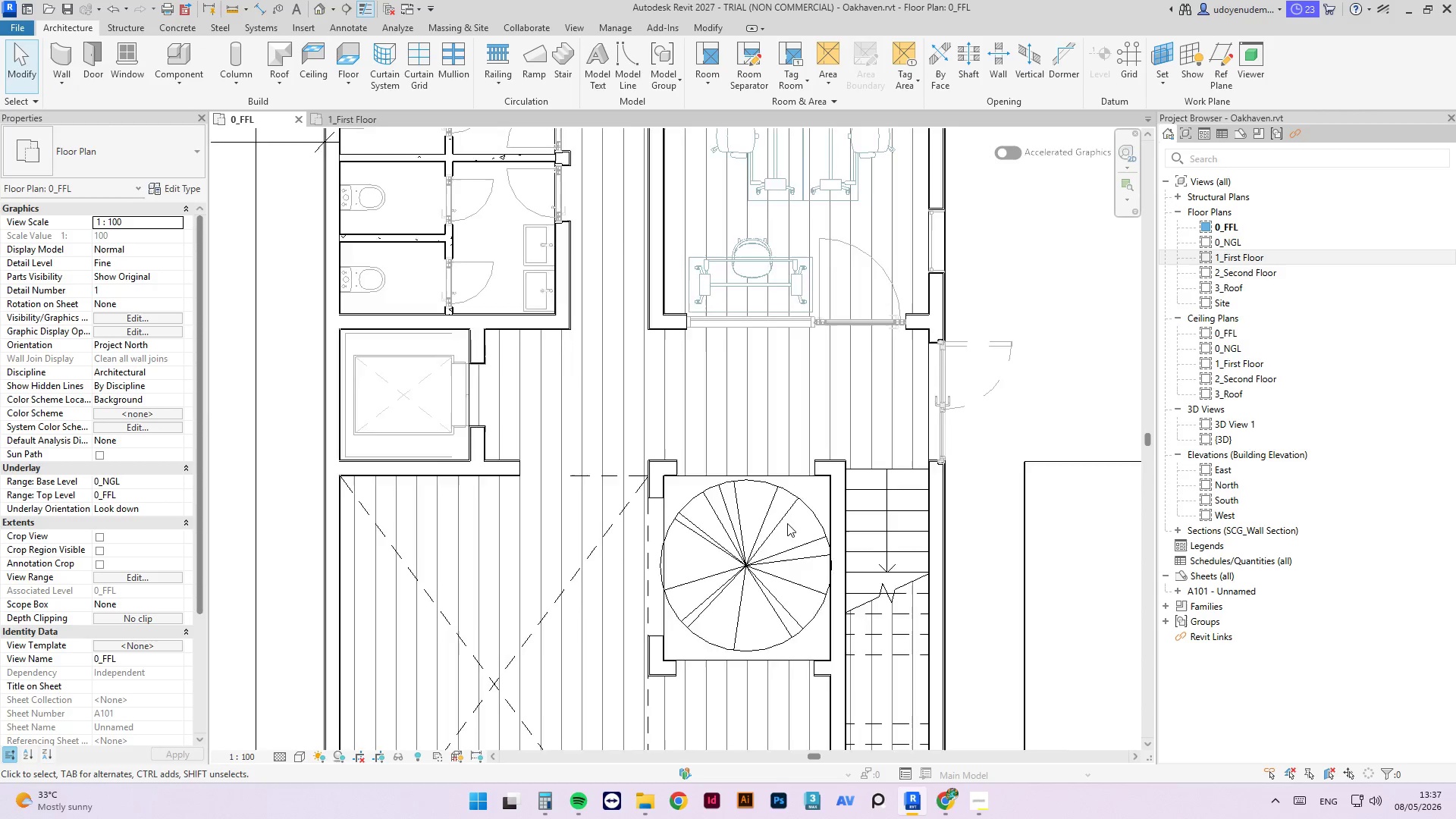 
scroll: coordinate [778, 406], scroll_direction: down, amount: 6.0
 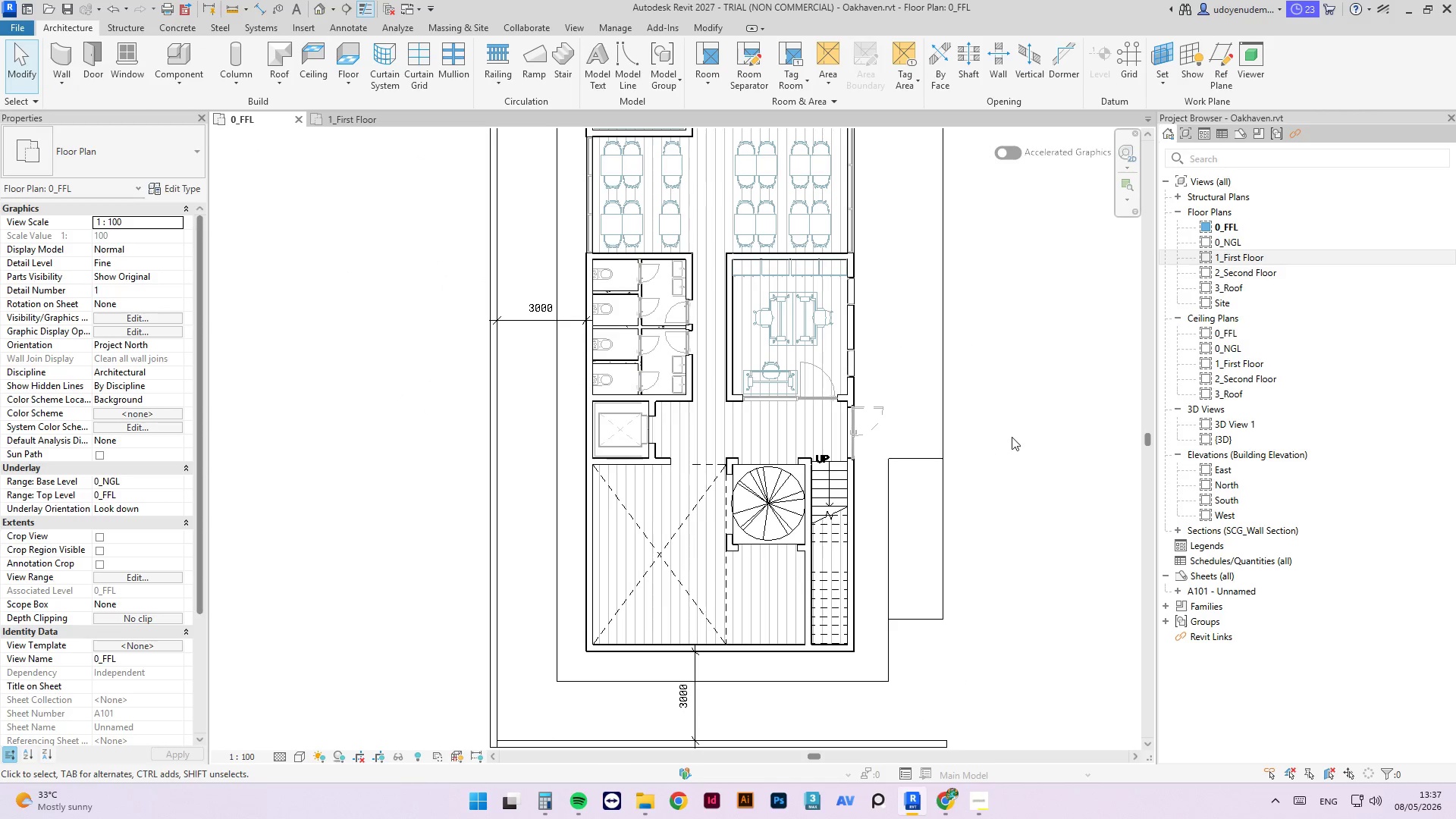 
left_click([1015, 438])
 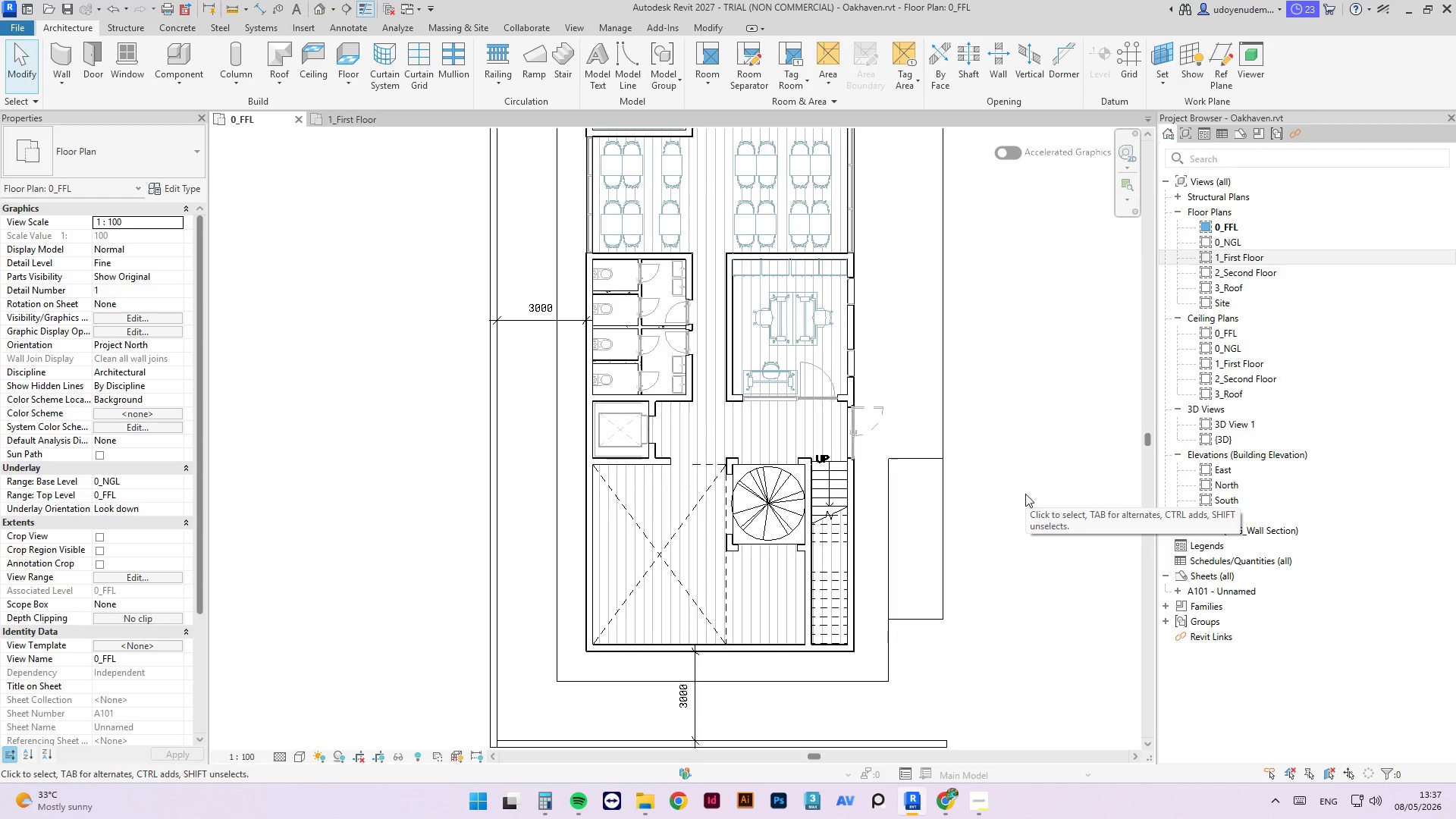 
scroll: coordinate [704, 475], scroll_direction: up, amount: 6.0
 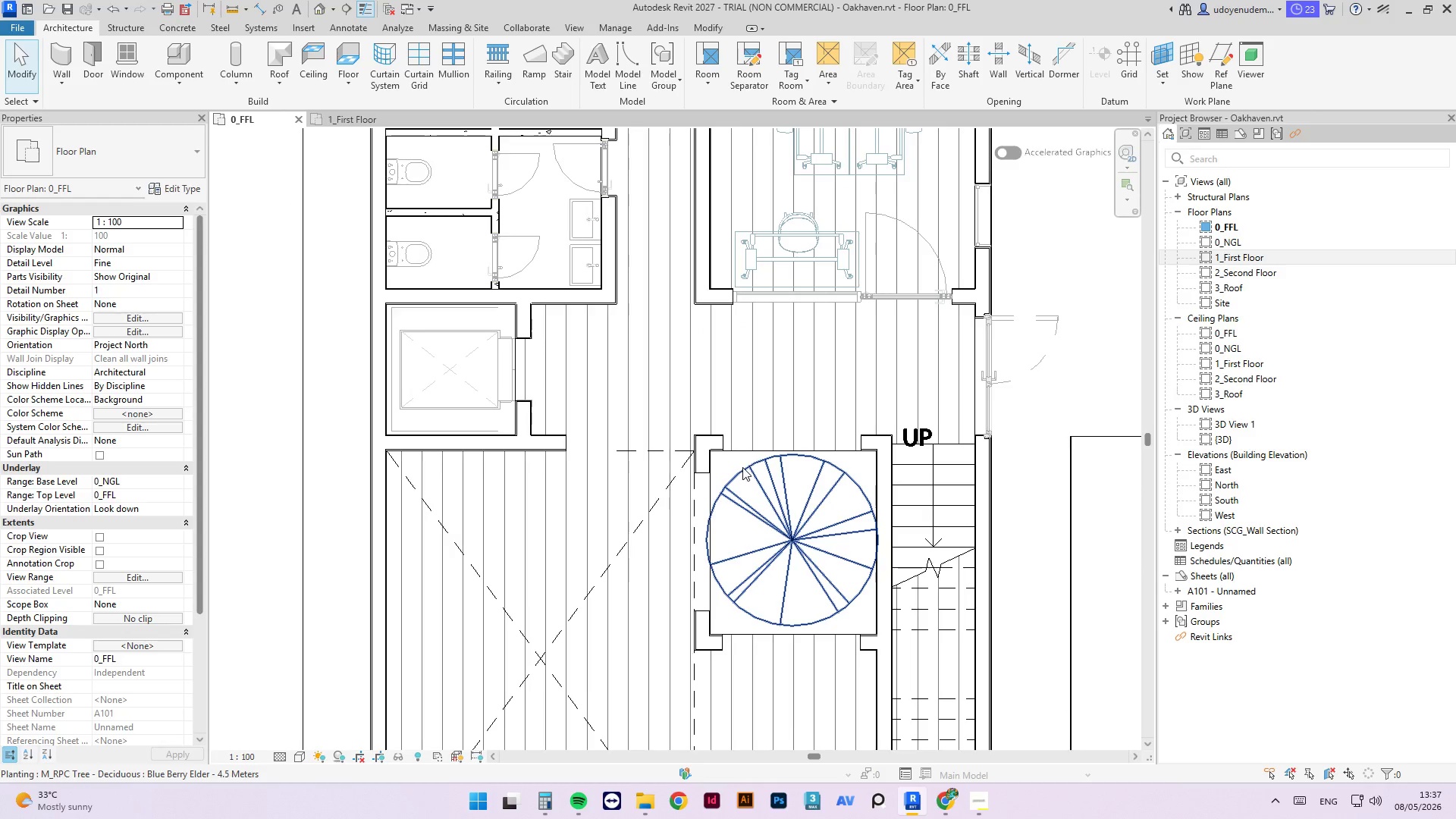 
scroll: coordinate [722, 416], scroll_direction: down, amount: 3.0
 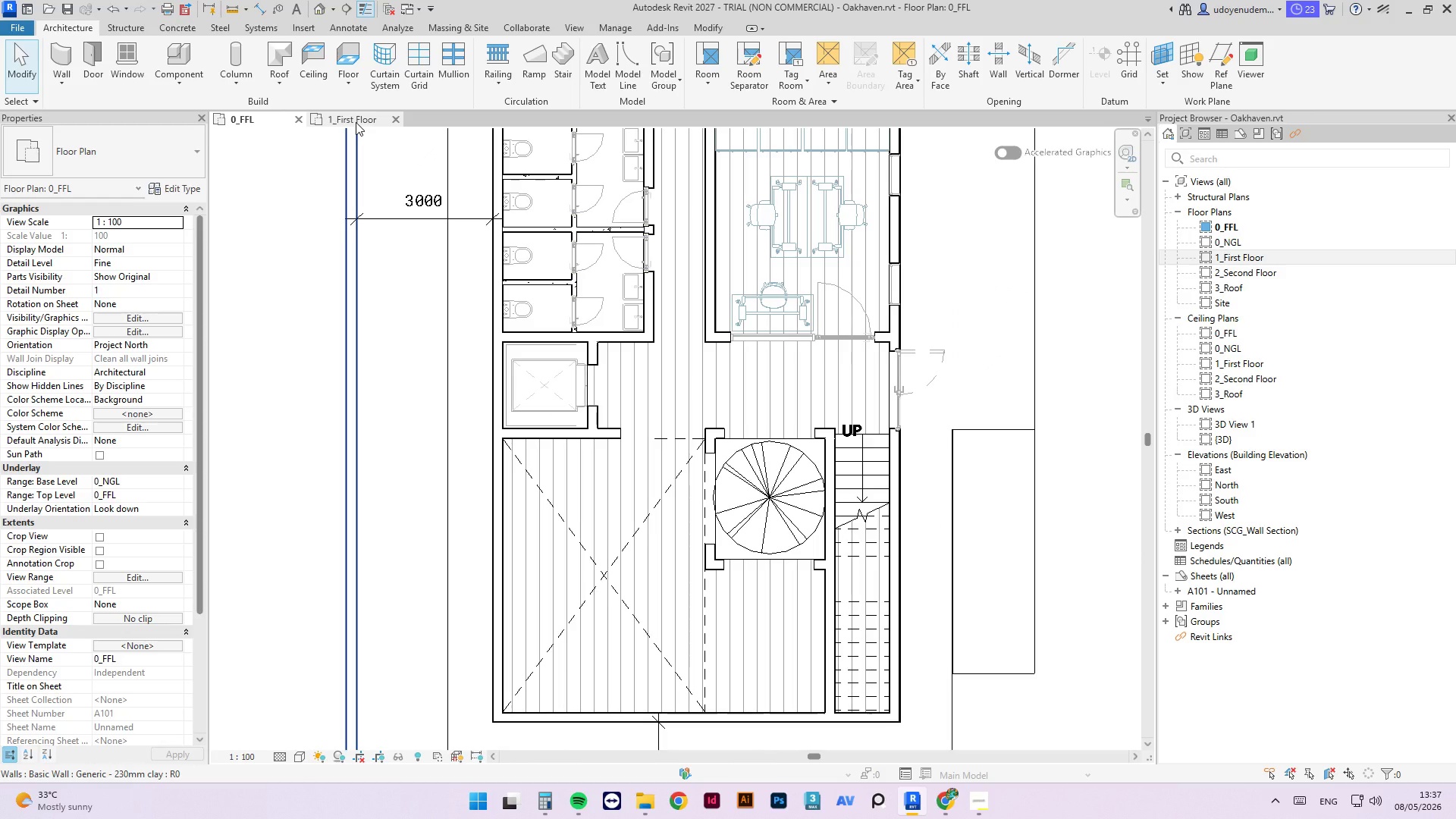 
left_click([356, 121])
 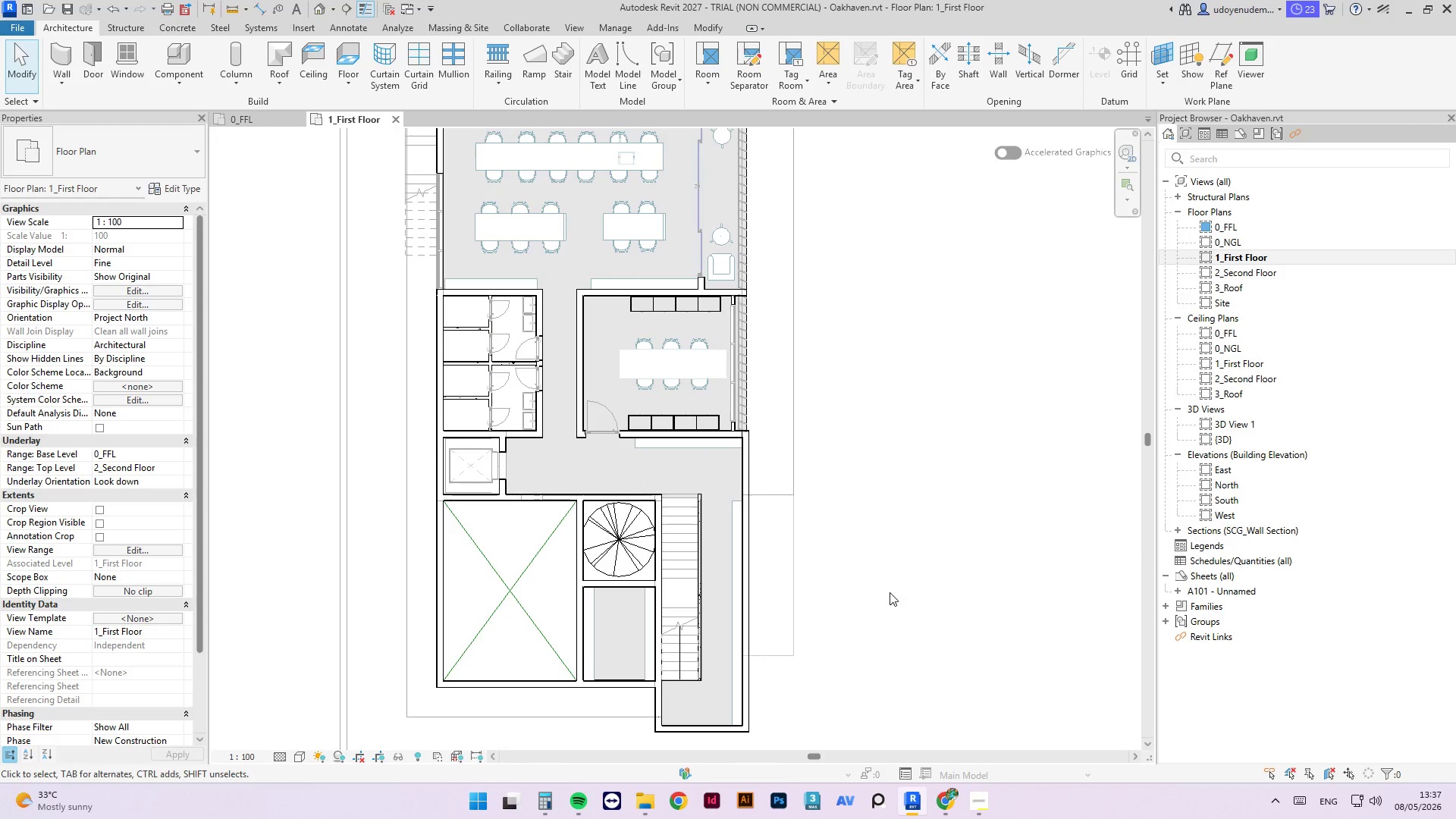 
left_click([1008, 625])
 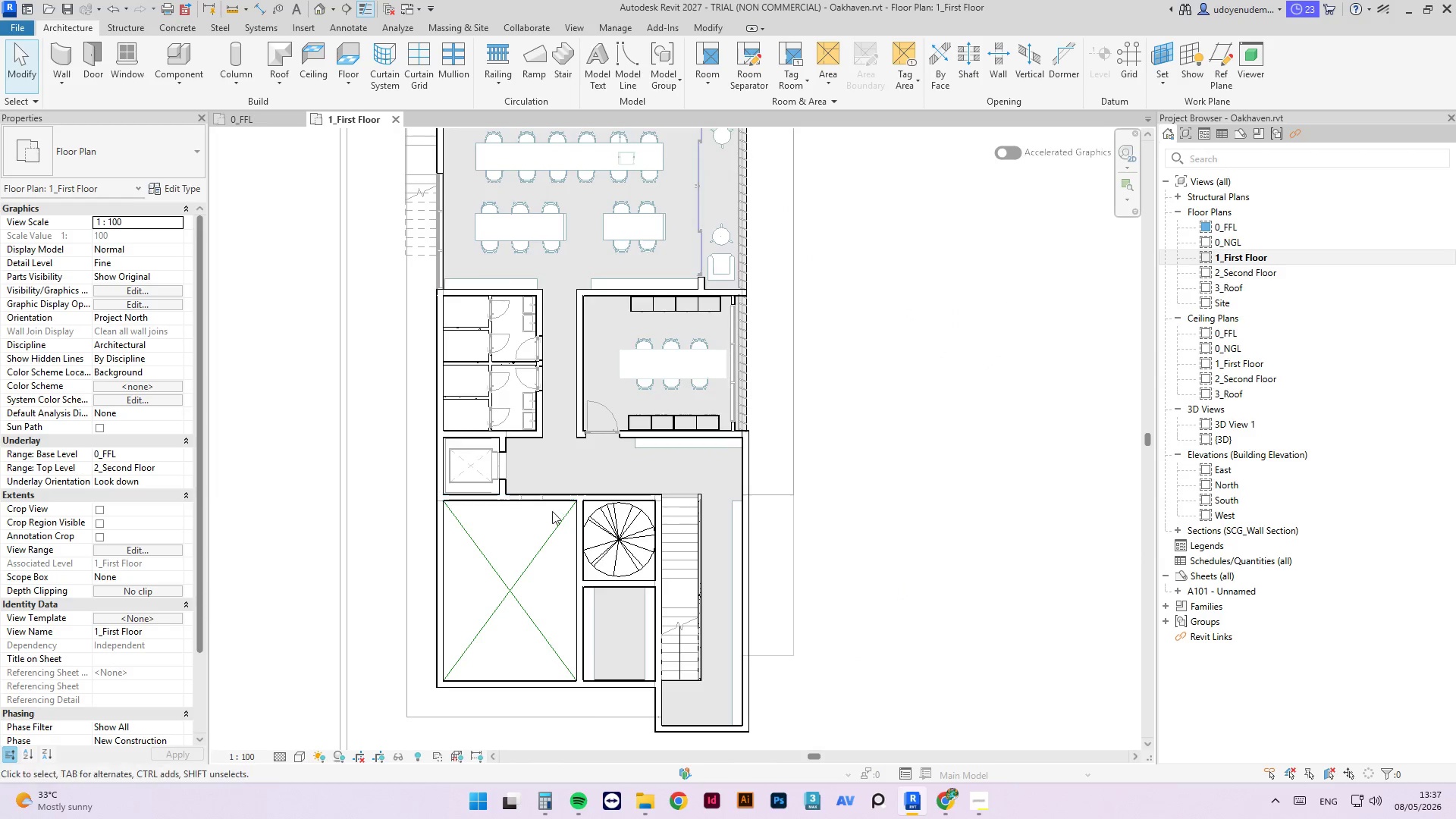 
left_click([595, 539])
 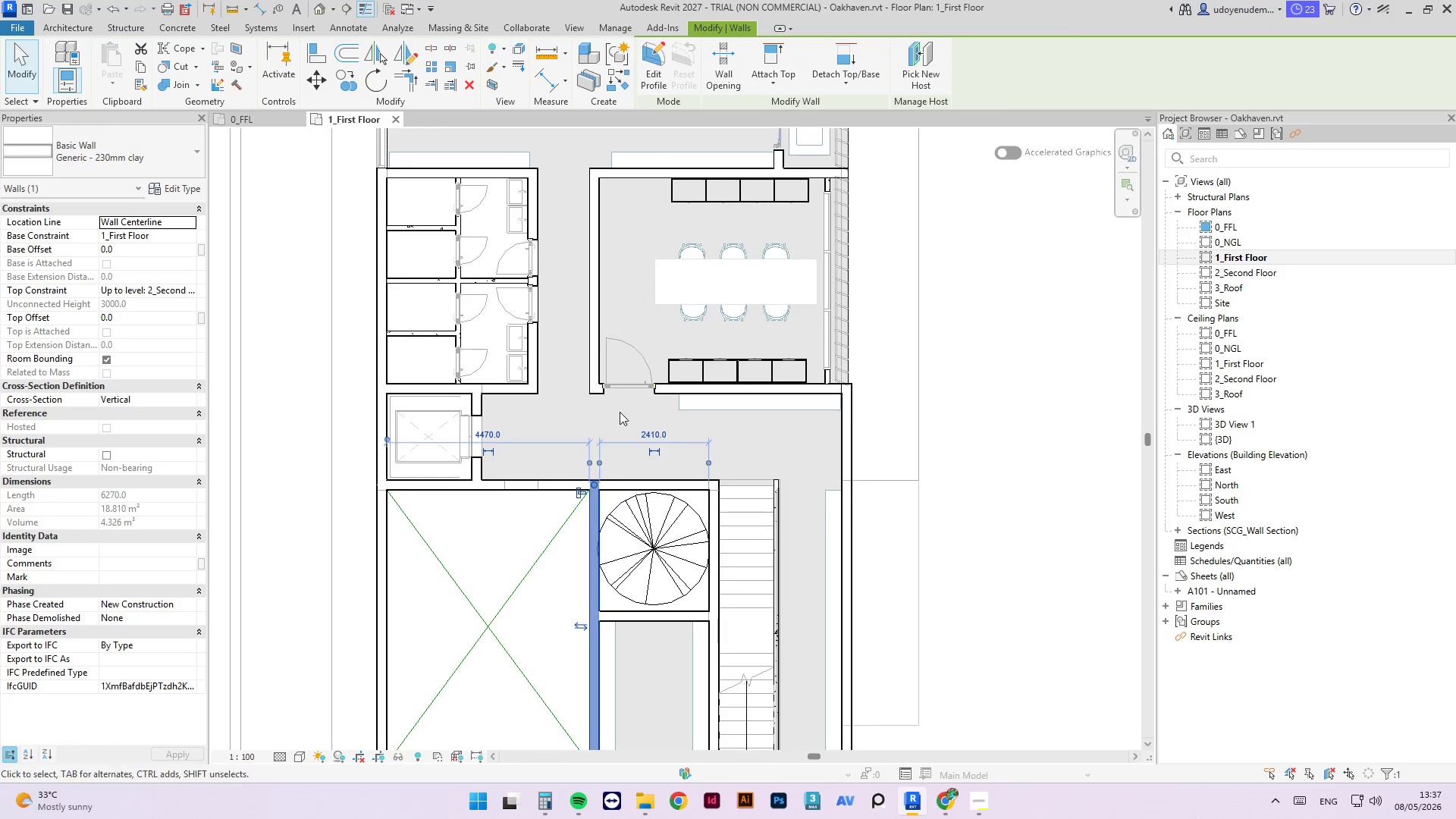 
scroll: coordinate [552, 523], scroll_direction: up, amount: 3.0
 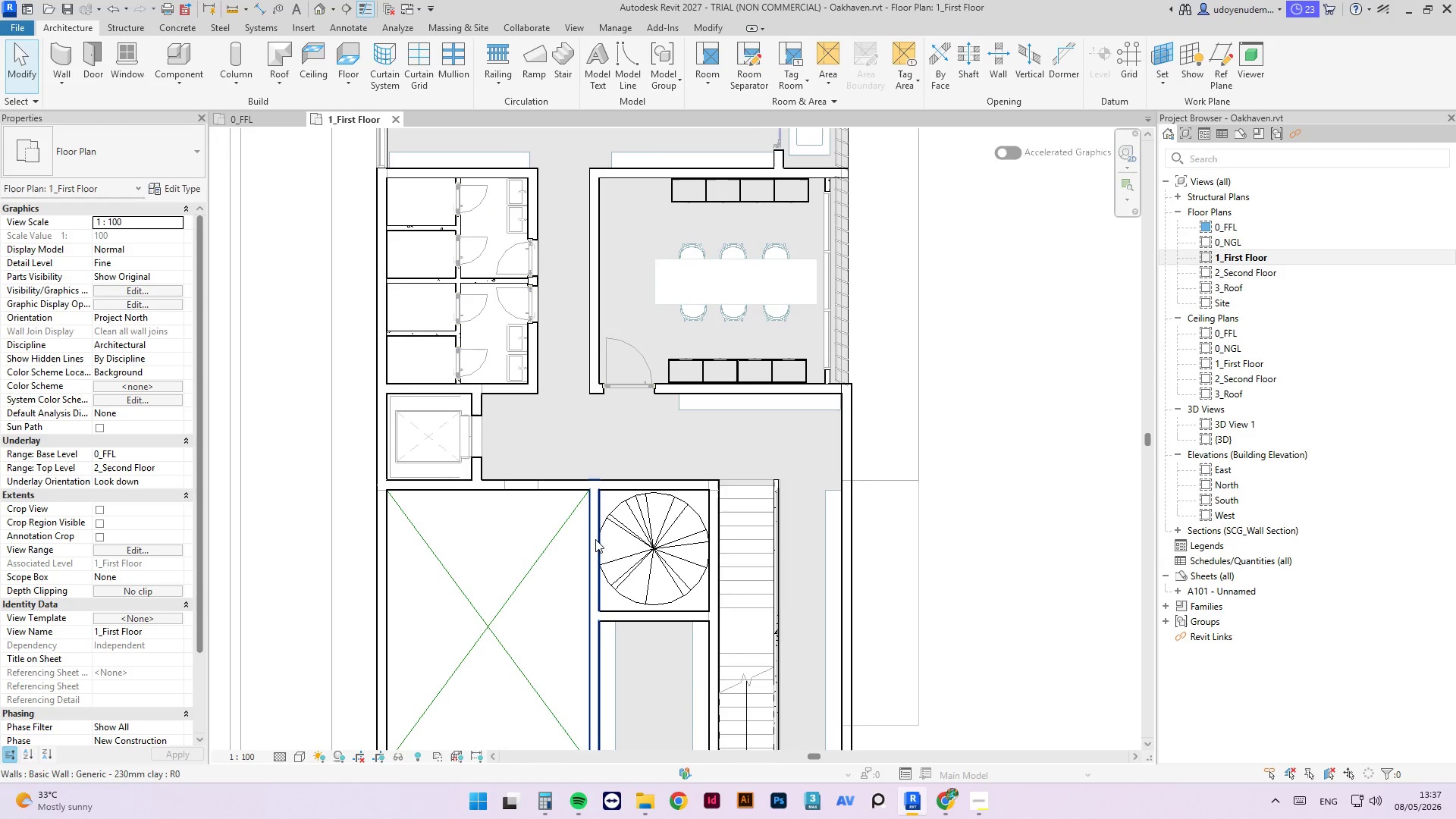 
scroll: coordinate [622, 400], scroll_direction: down, amount: 2.0
 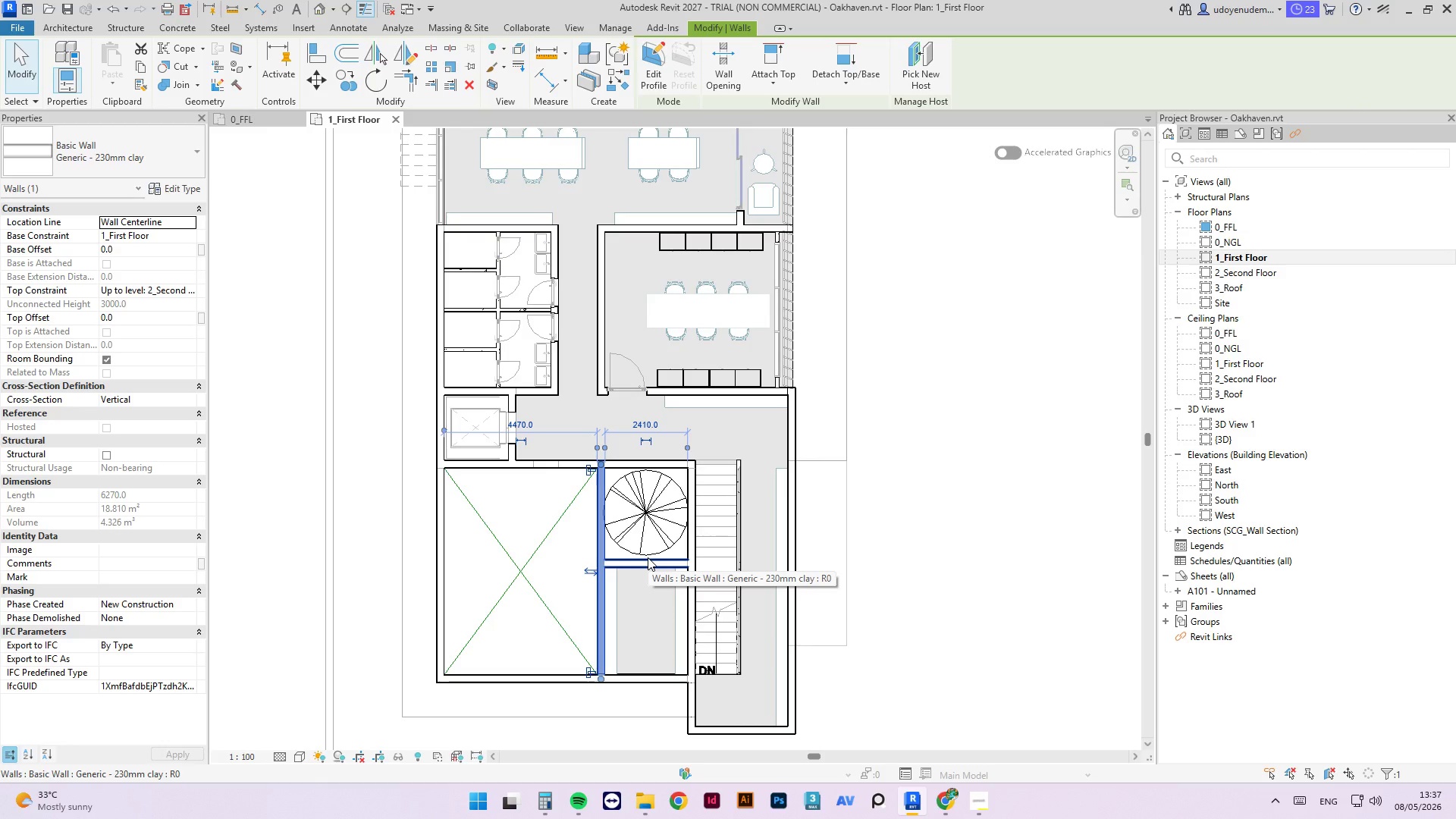 
wait(5.29)
 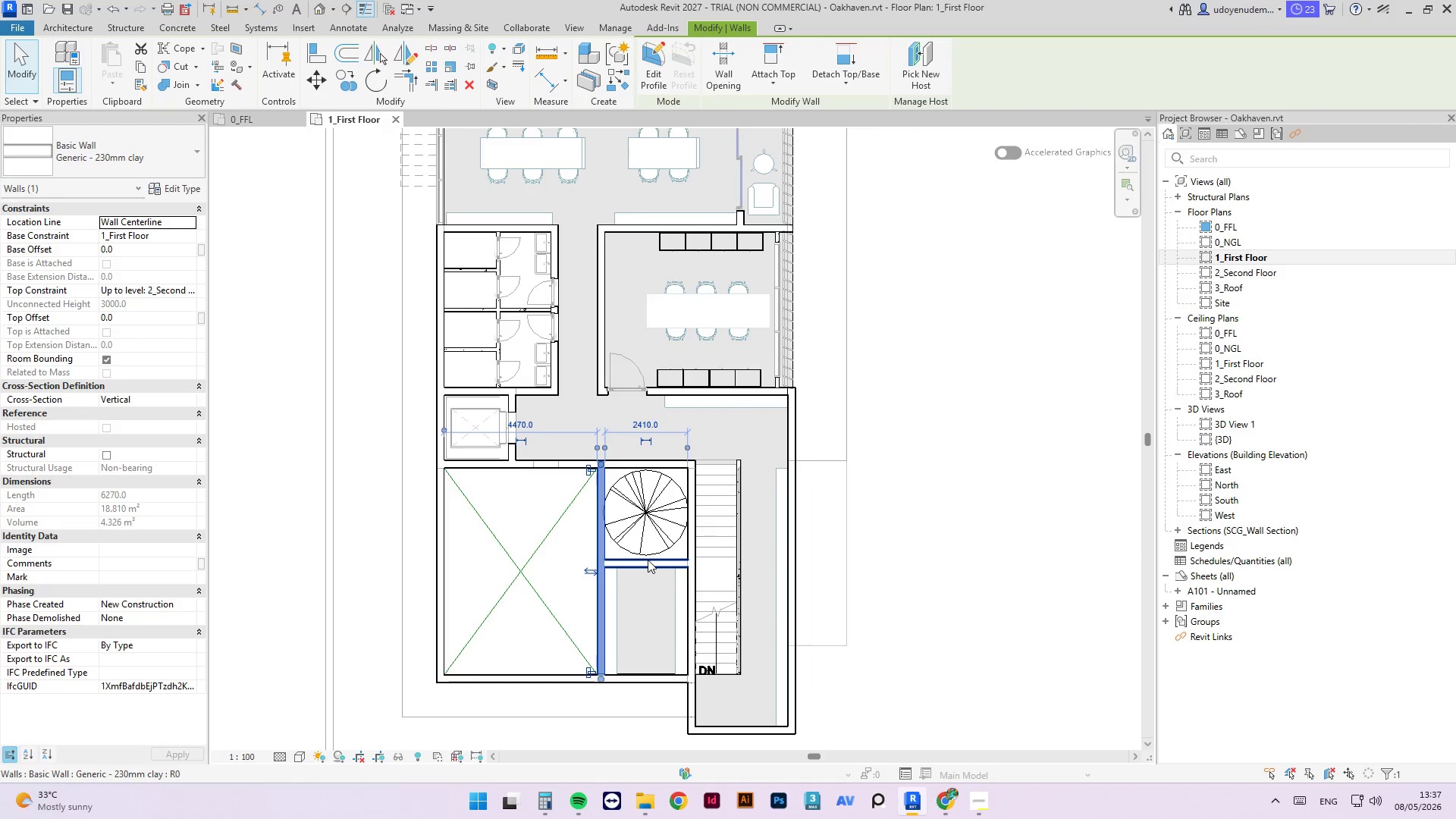 
scroll: coordinate [601, 475], scroll_direction: up, amount: 5.0
 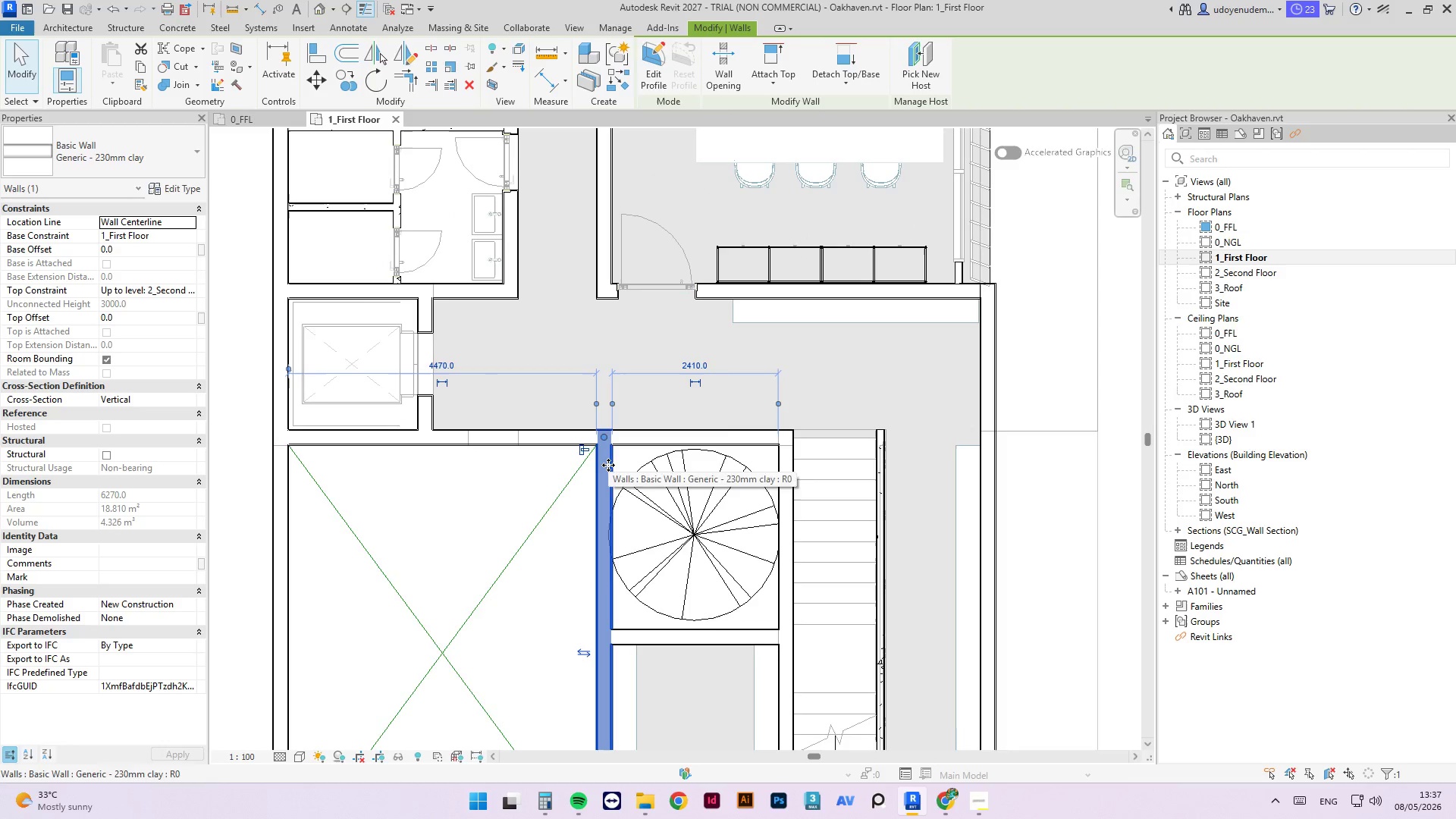 
type(sl)
 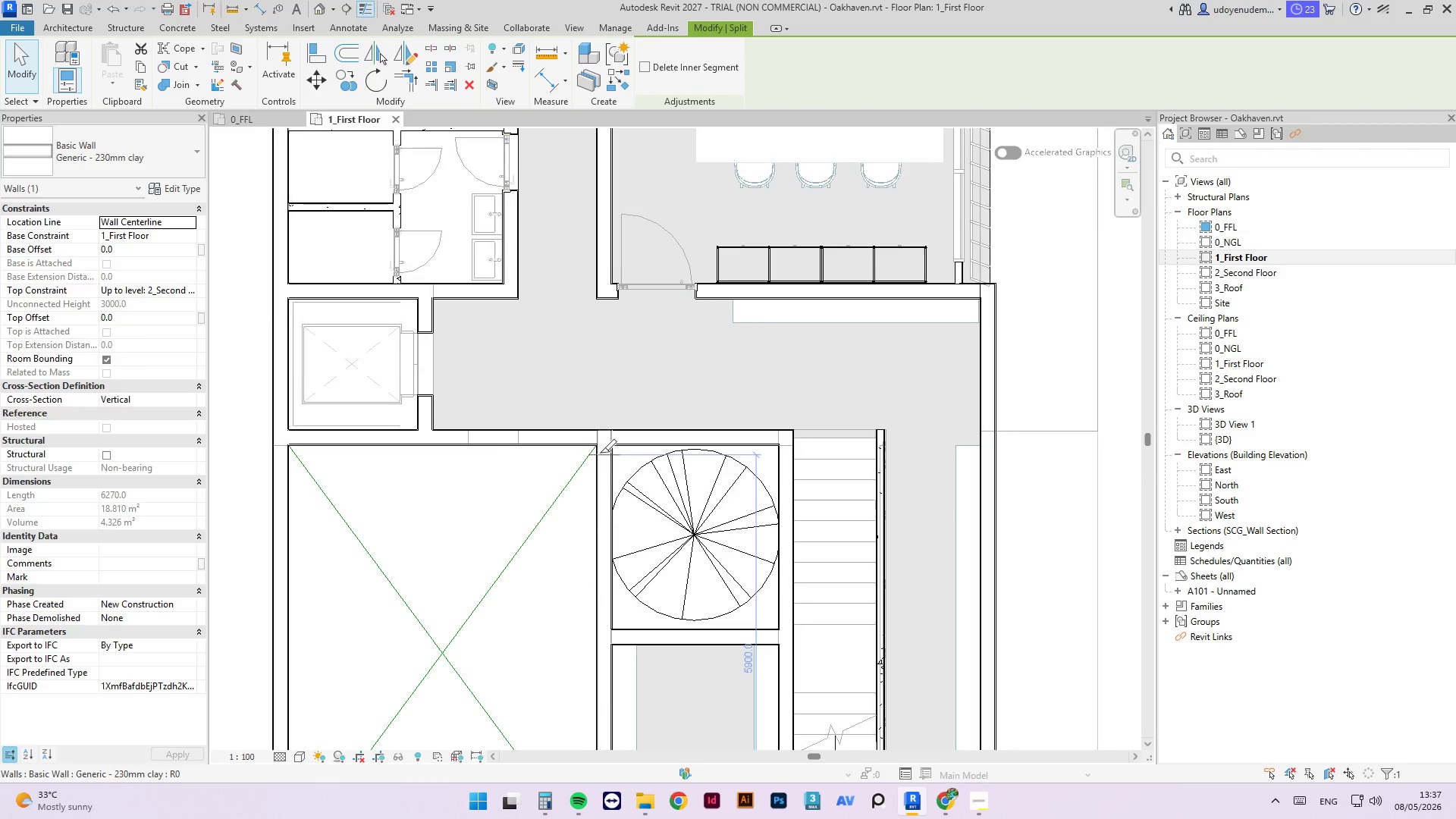 
scroll: coordinate [600, 453], scroll_direction: up, amount: 3.0
 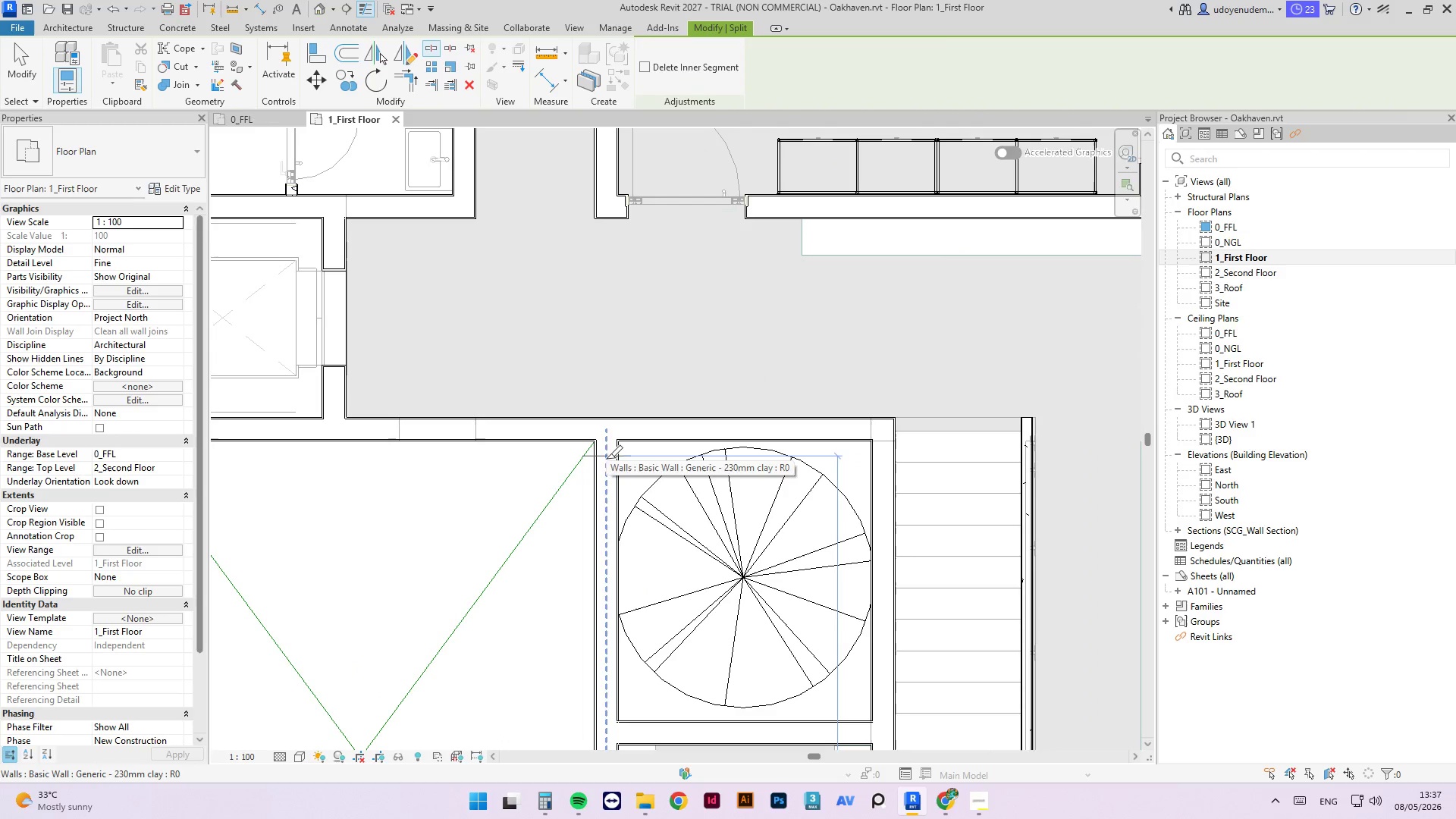 
left_click([606, 459])
 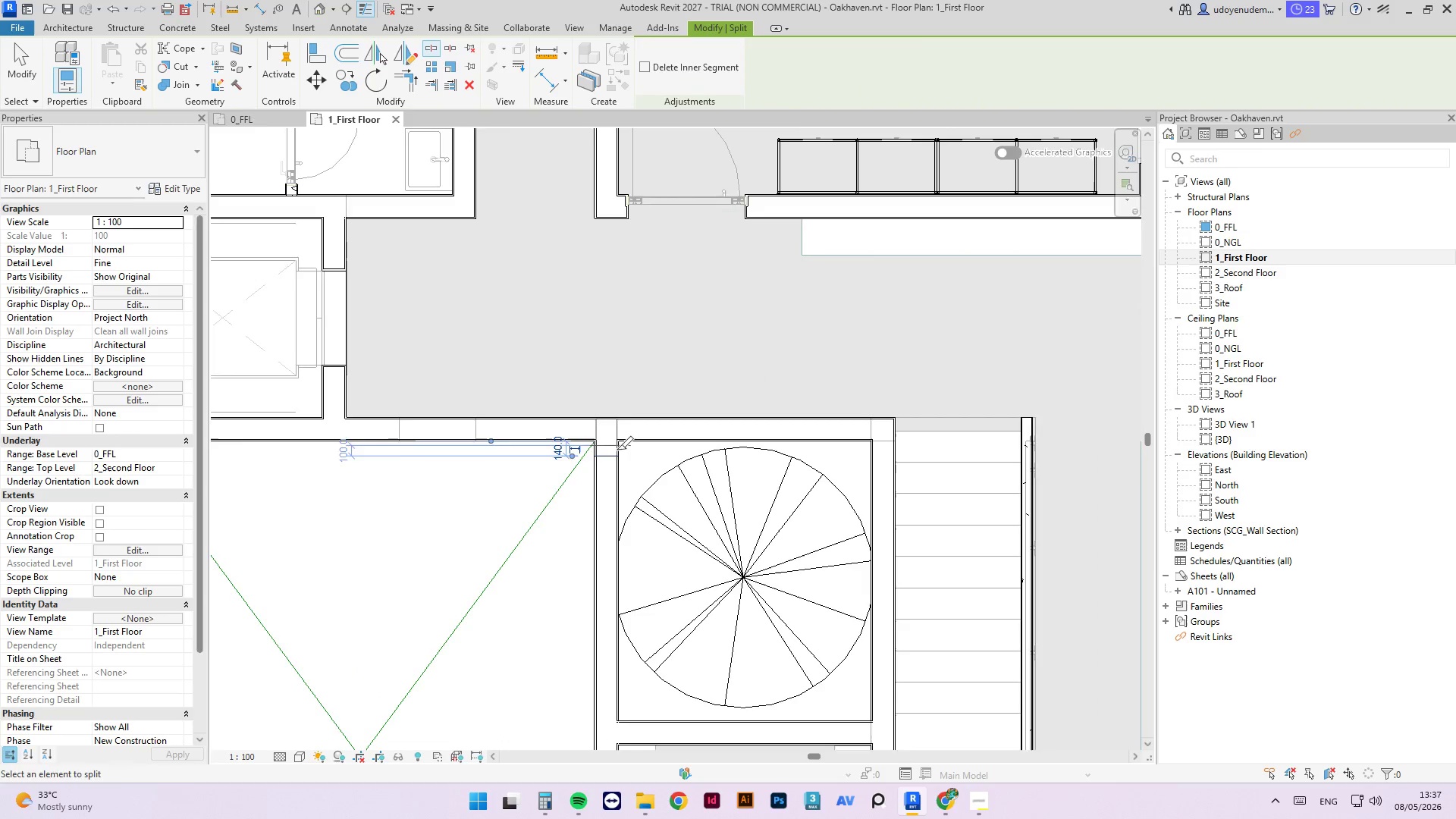 
scroll: coordinate [617, 453], scroll_direction: down, amount: 3.0
 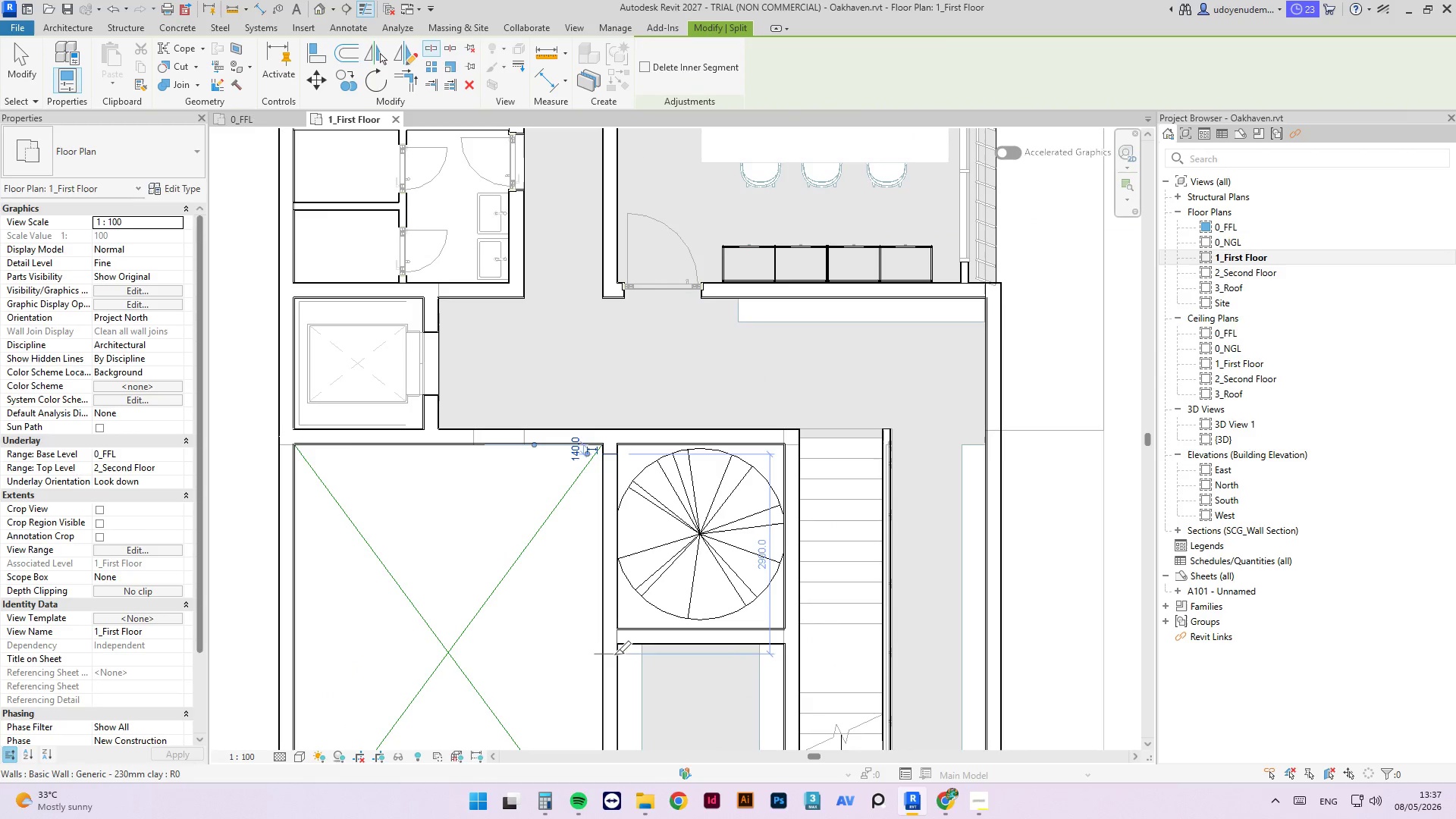 
key(Escape)
 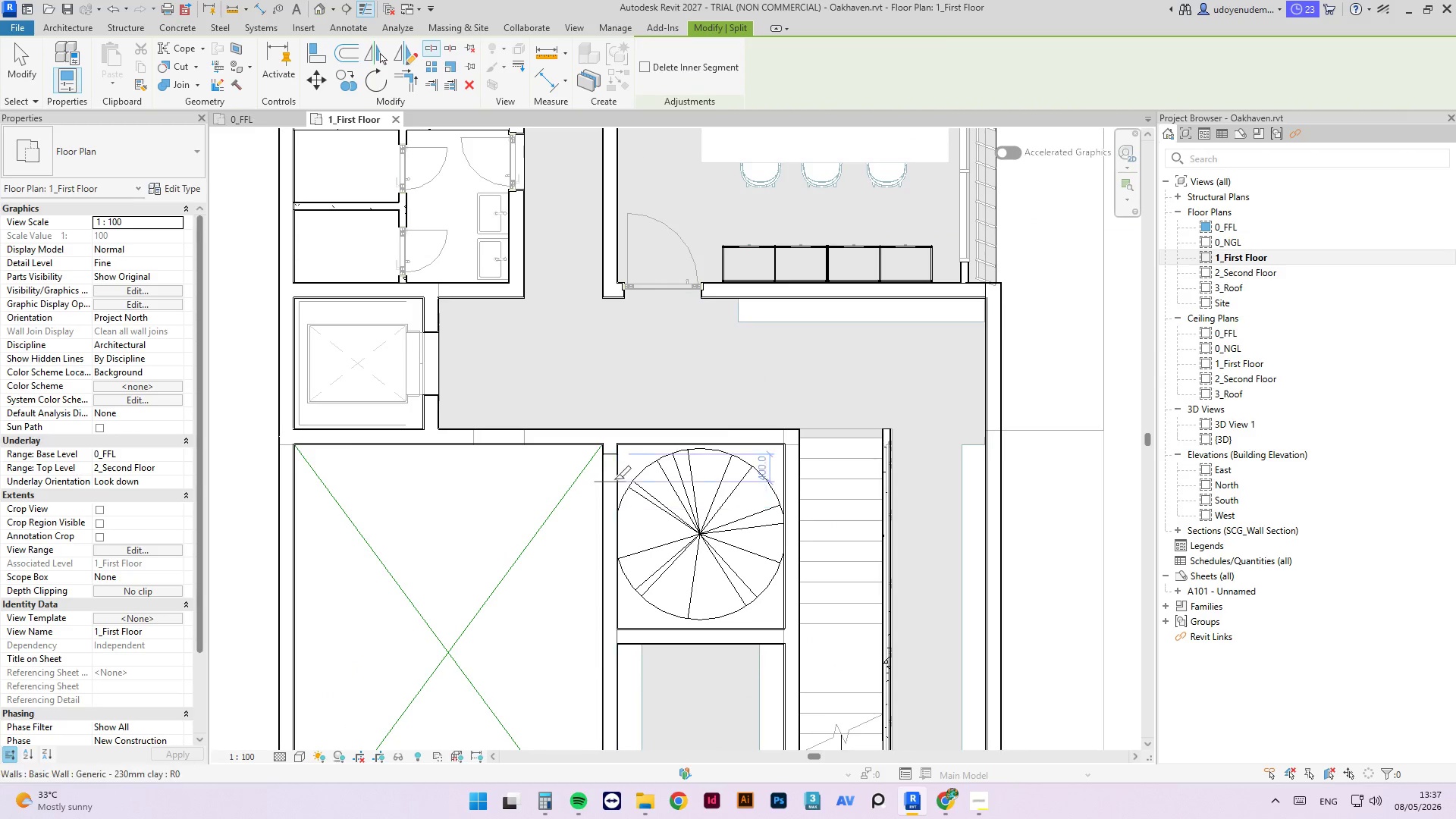 
scroll: coordinate [614, 479], scroll_direction: up, amount: 3.0
 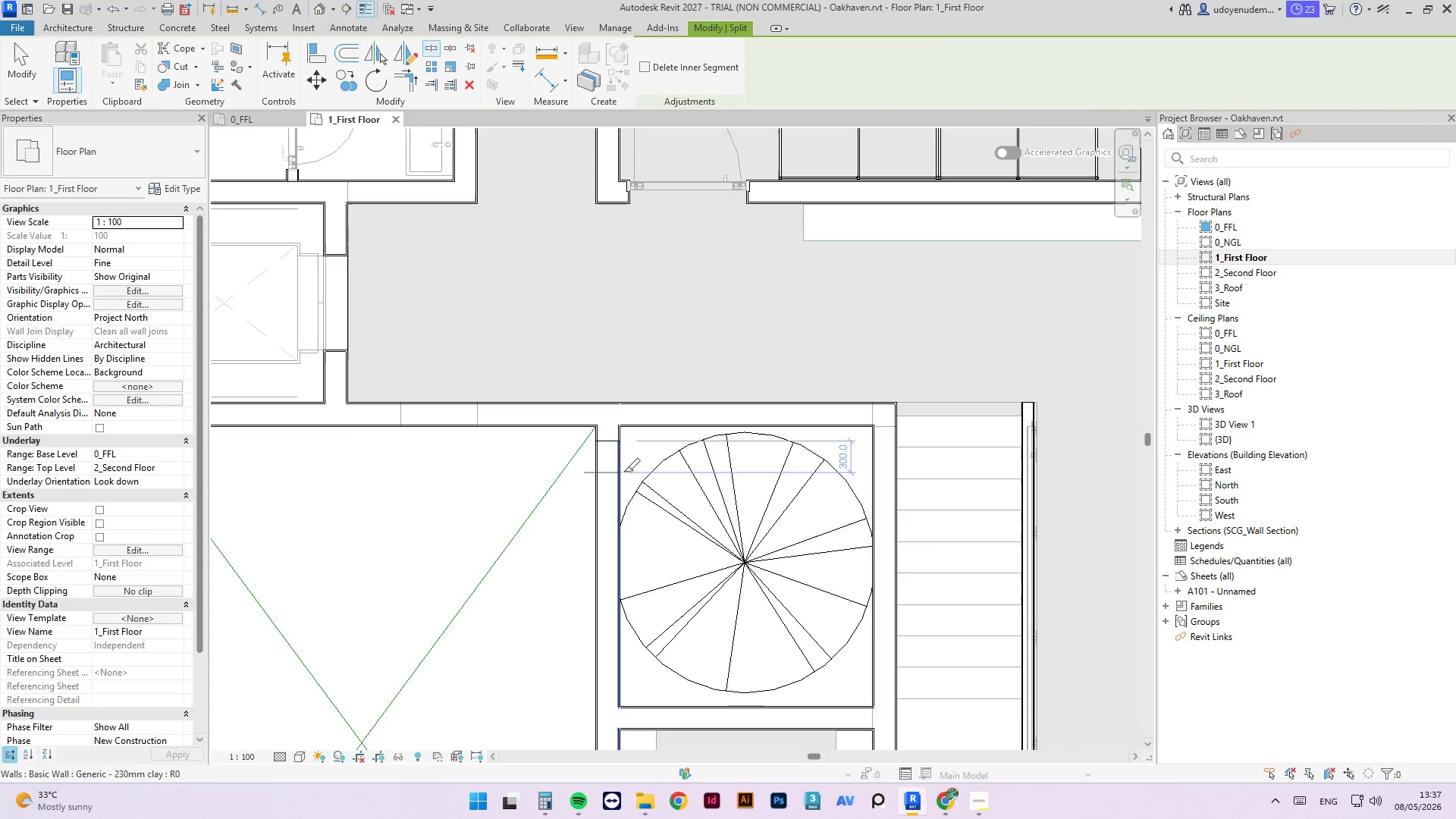 
key(Control+Z)
 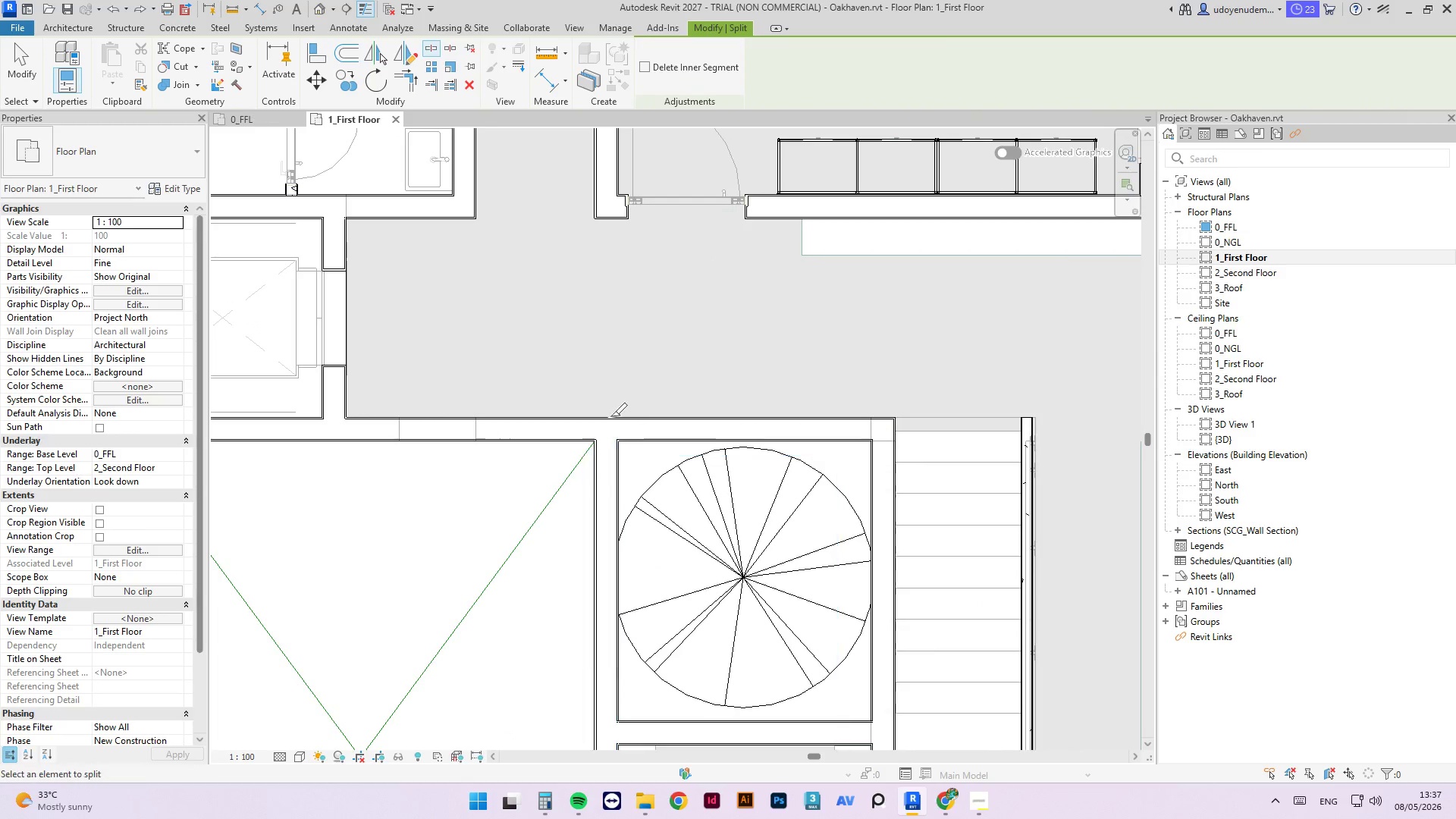 
scroll: coordinate [603, 441], scroll_direction: up, amount: 10.0
 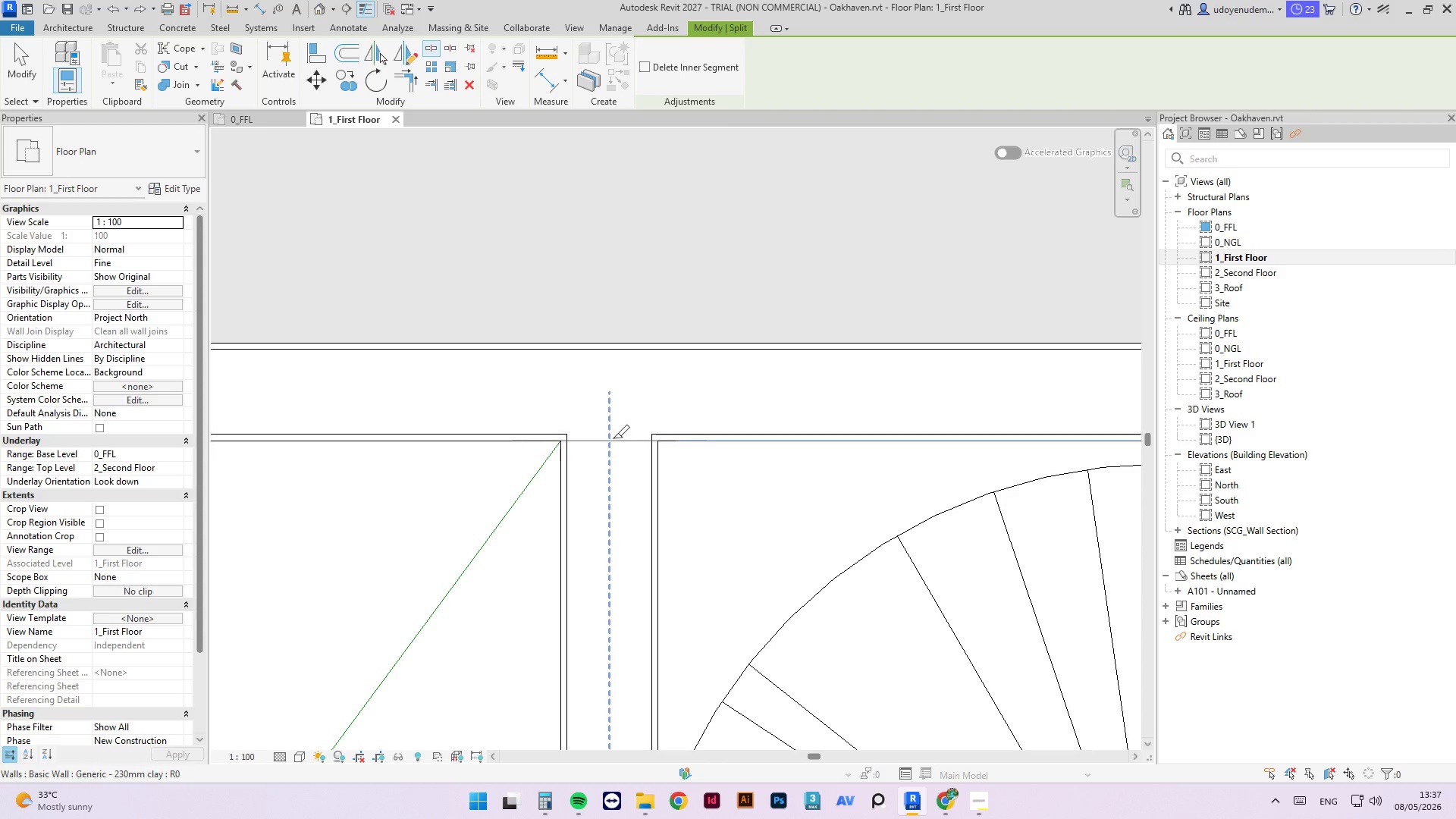 
left_click([613, 438])
 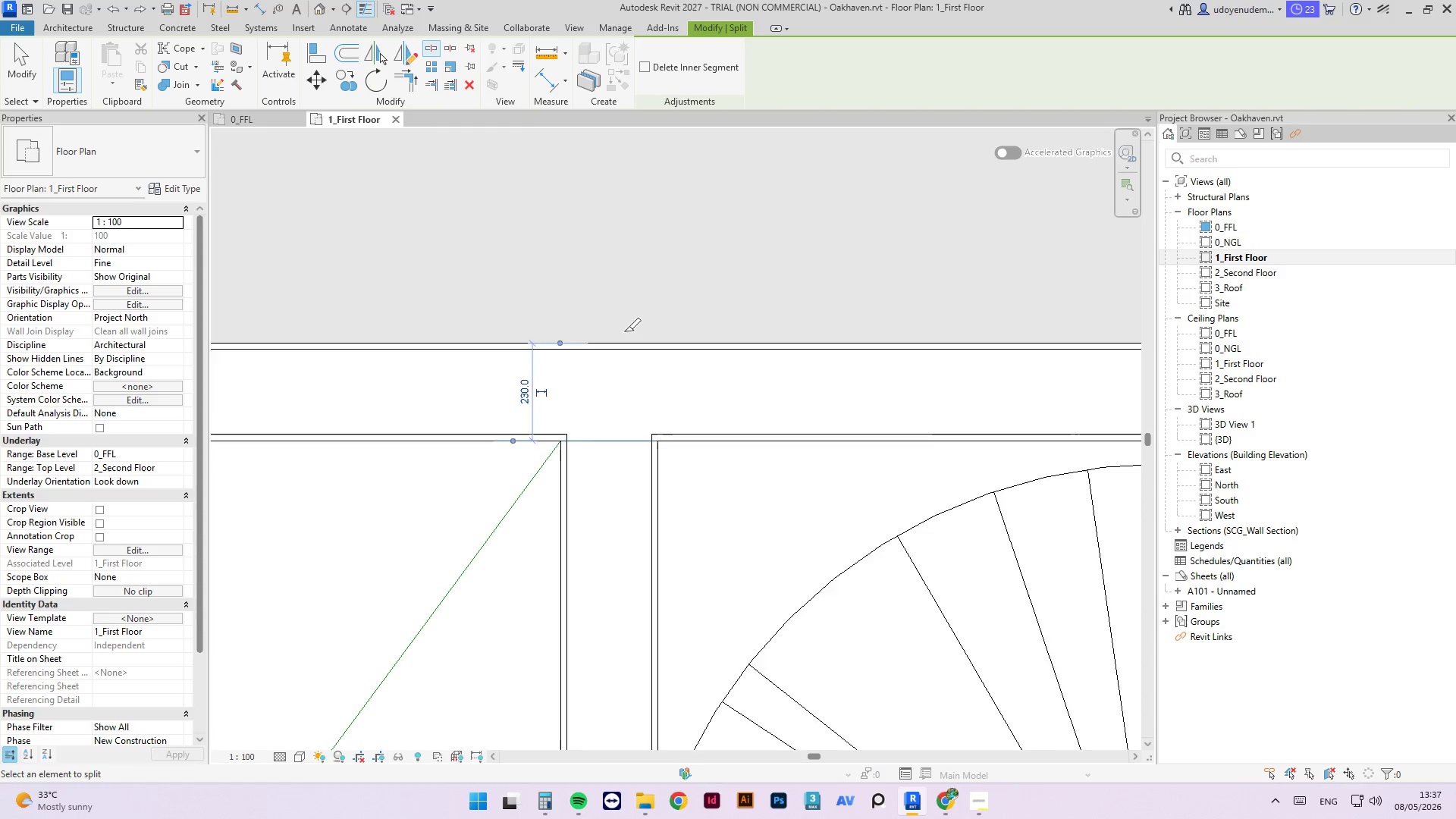 
scroll: coordinate [637, 380], scroll_direction: down, amount: 9.0
 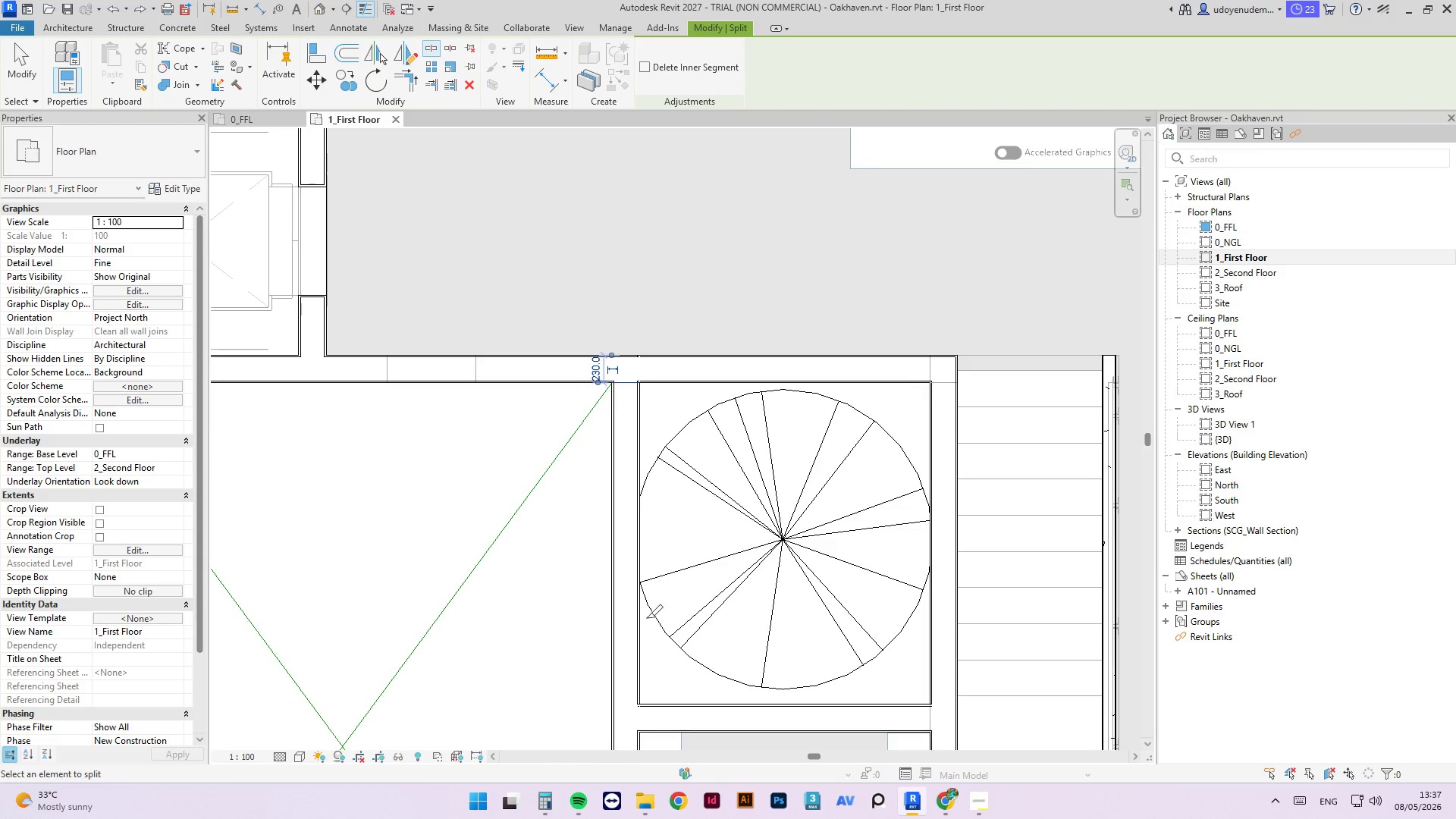 
scroll: coordinate [670, 690], scroll_direction: up, amount: 17.0
 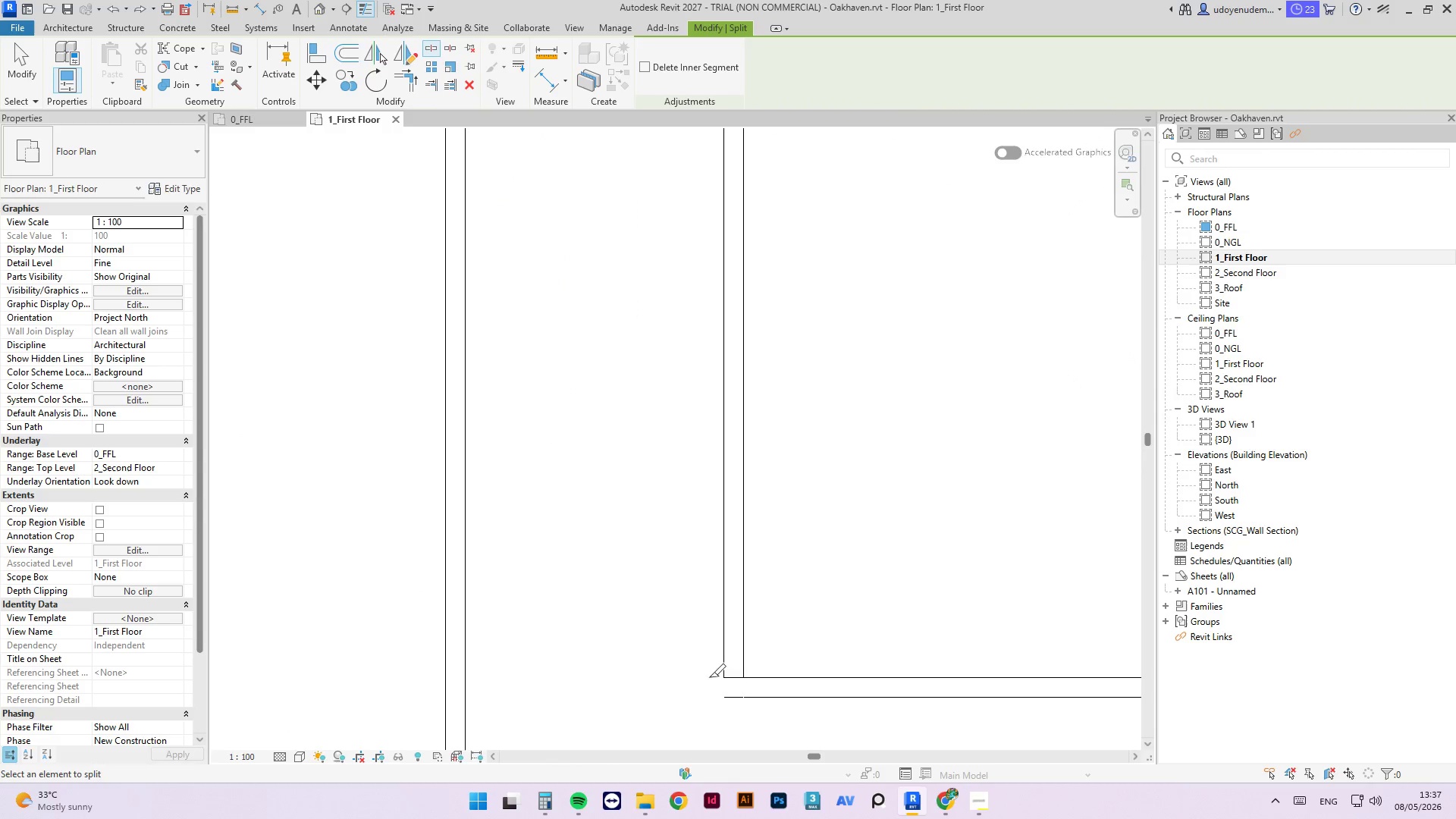 
scroll: coordinate [526, 689], scroll_direction: down, amount: 10.0
 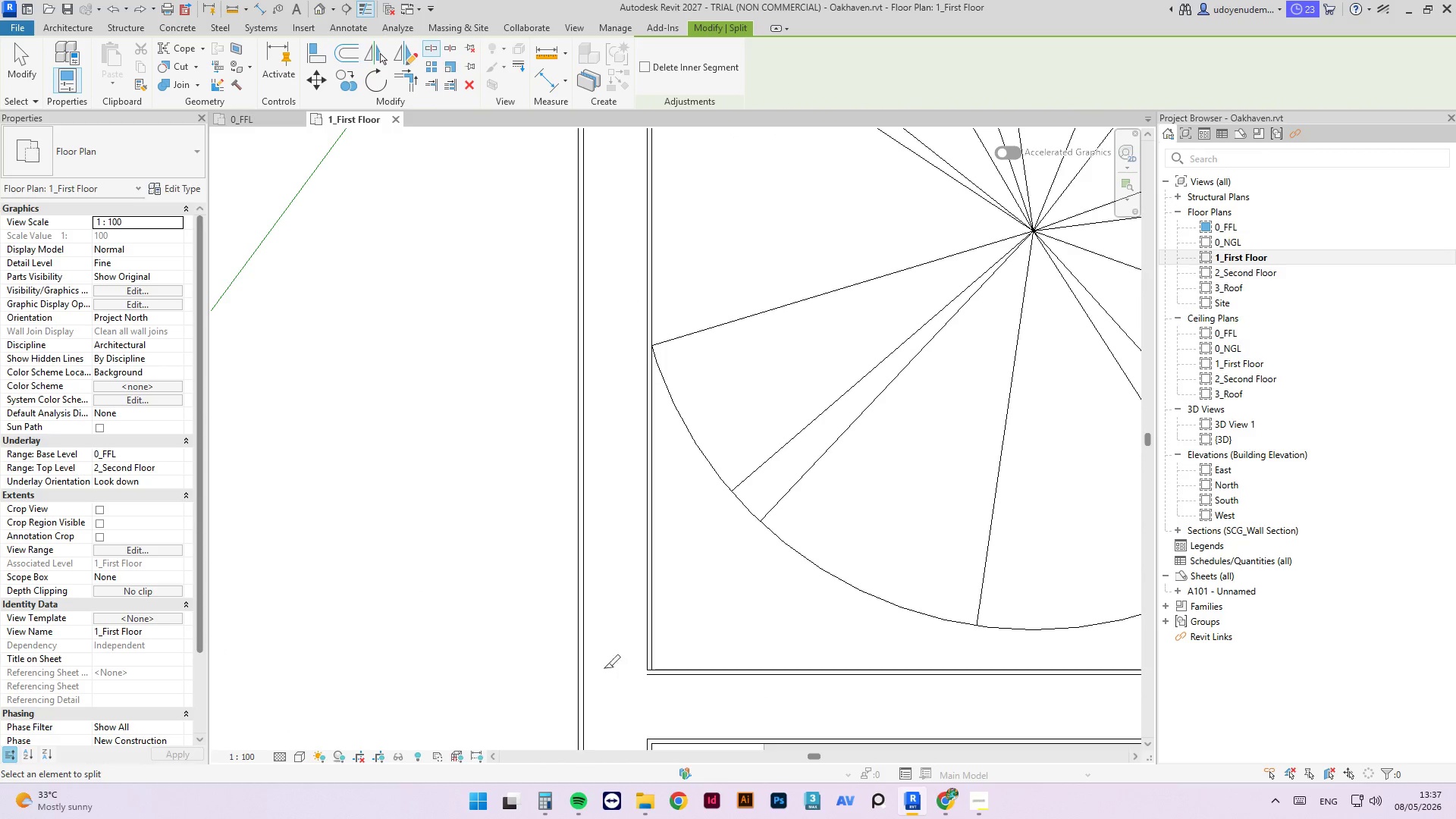 
scroll: coordinate [610, 662], scroll_direction: up, amount: 2.0
 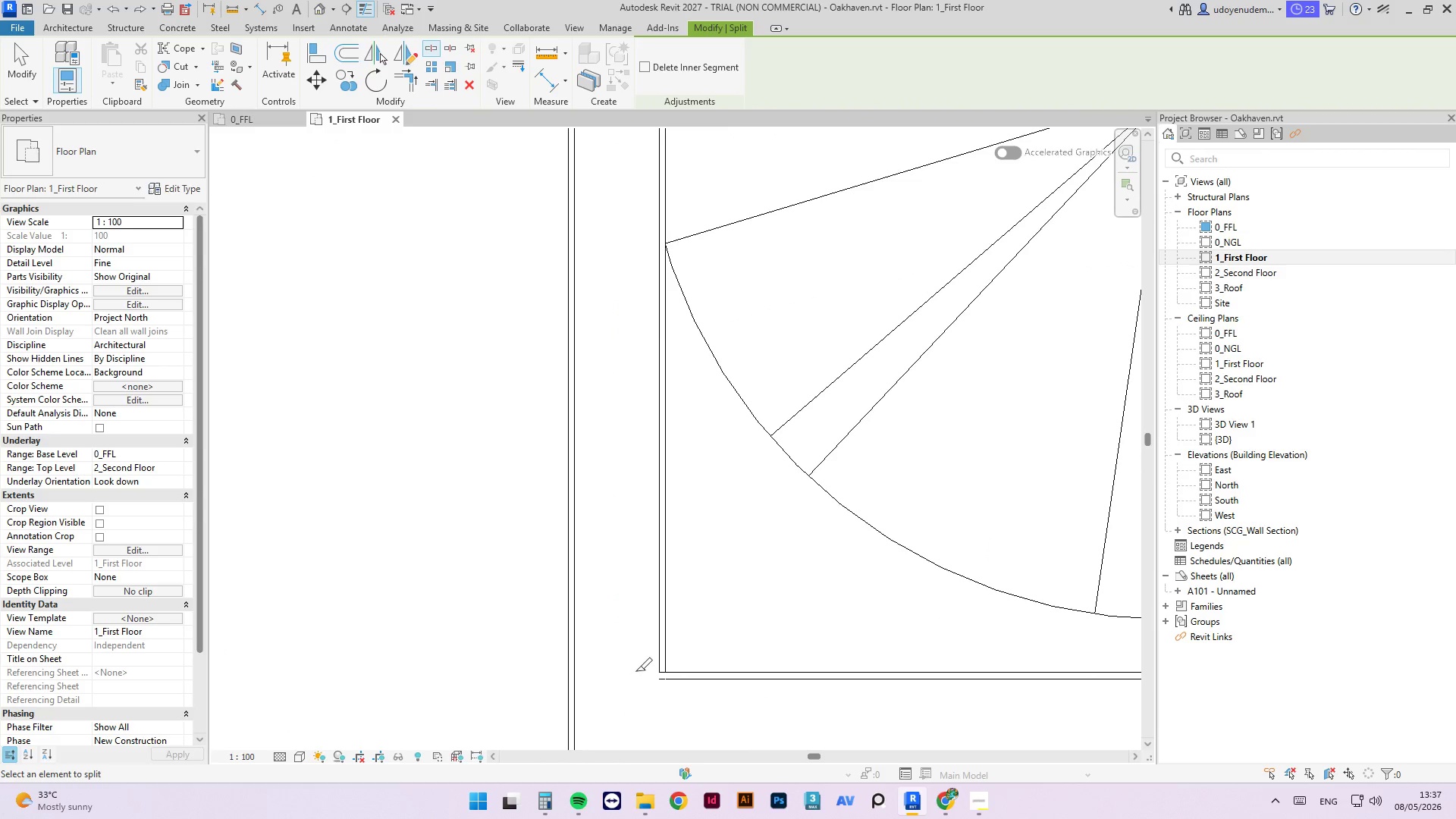 
scroll: coordinate [622, 667], scroll_direction: down, amount: 1.0
 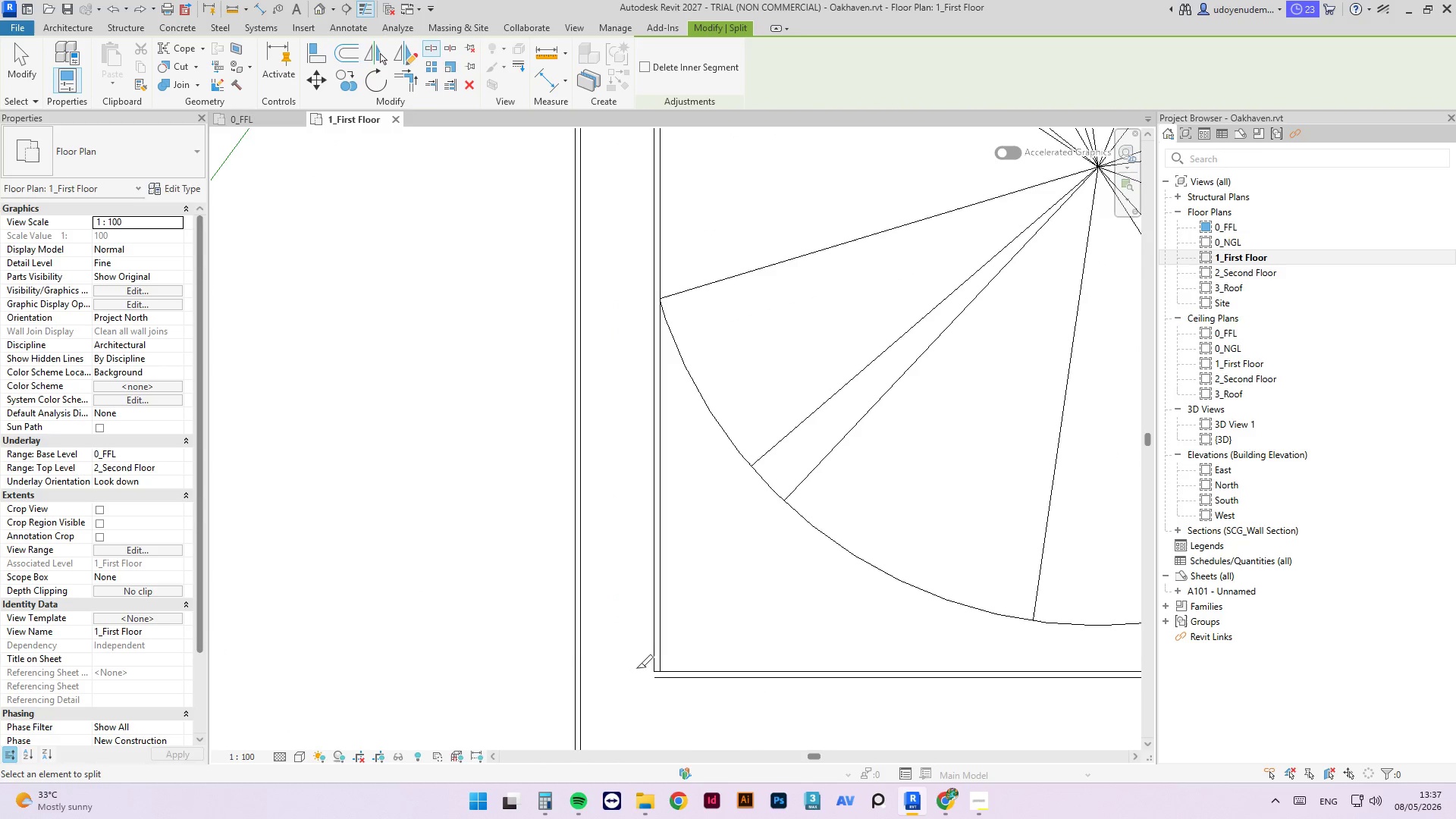 
scroll: coordinate [607, 667], scroll_direction: up, amount: 4.0
 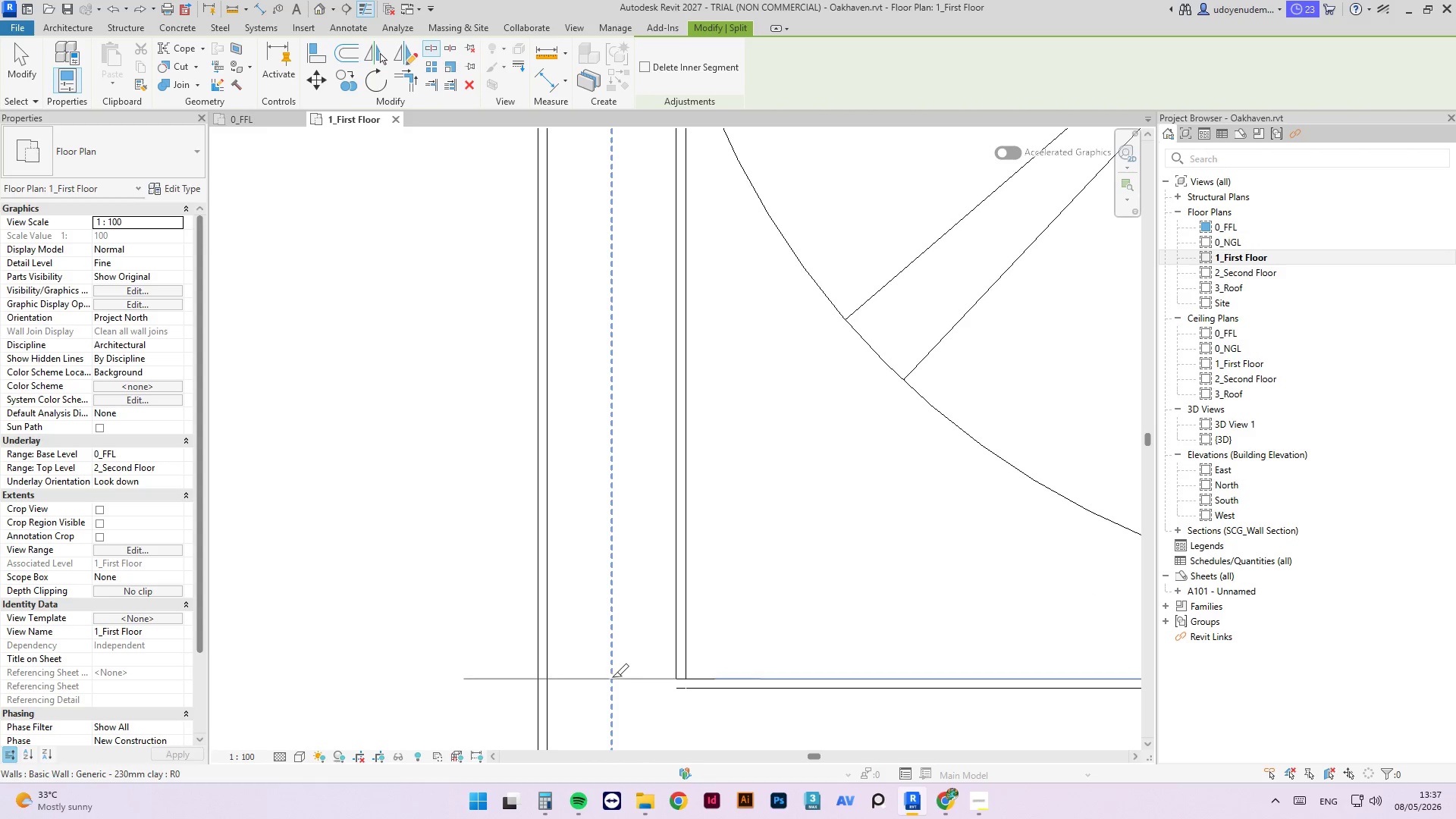 
left_click([612, 678])
 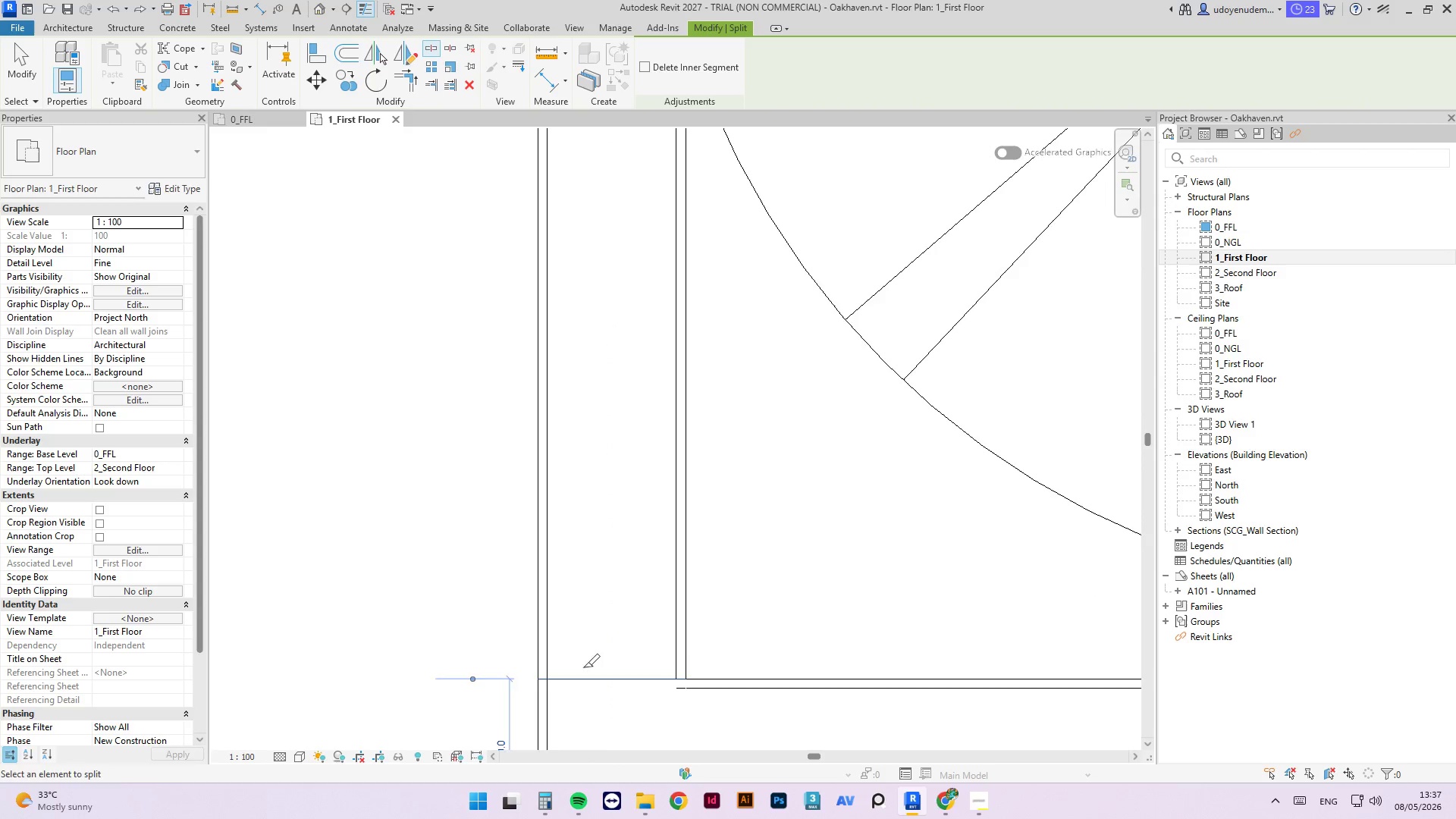 
scroll: coordinate [529, 651], scroll_direction: down, amount: 12.0
 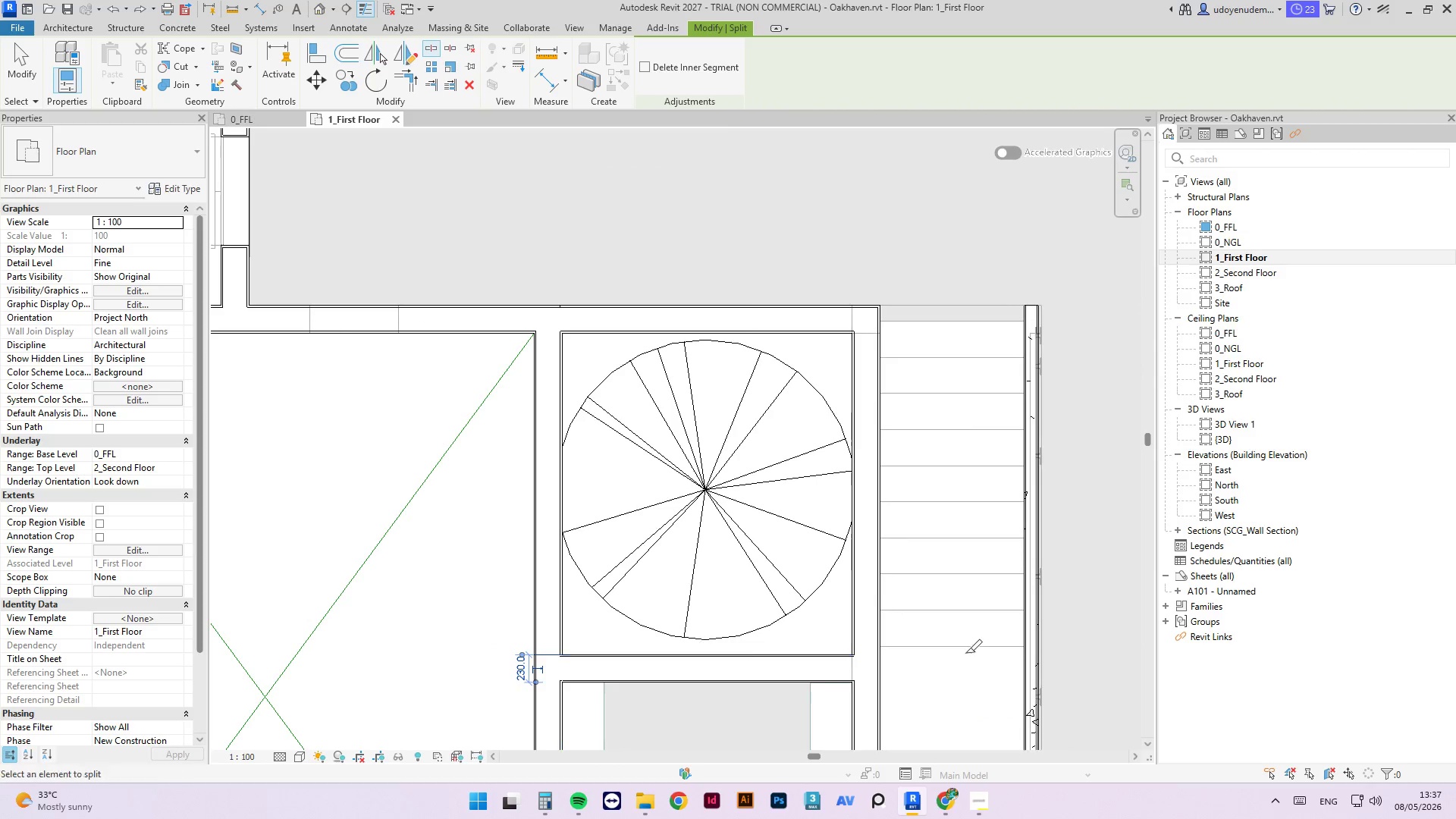 
scroll: coordinate [792, 645], scroll_direction: up, amount: 12.0
 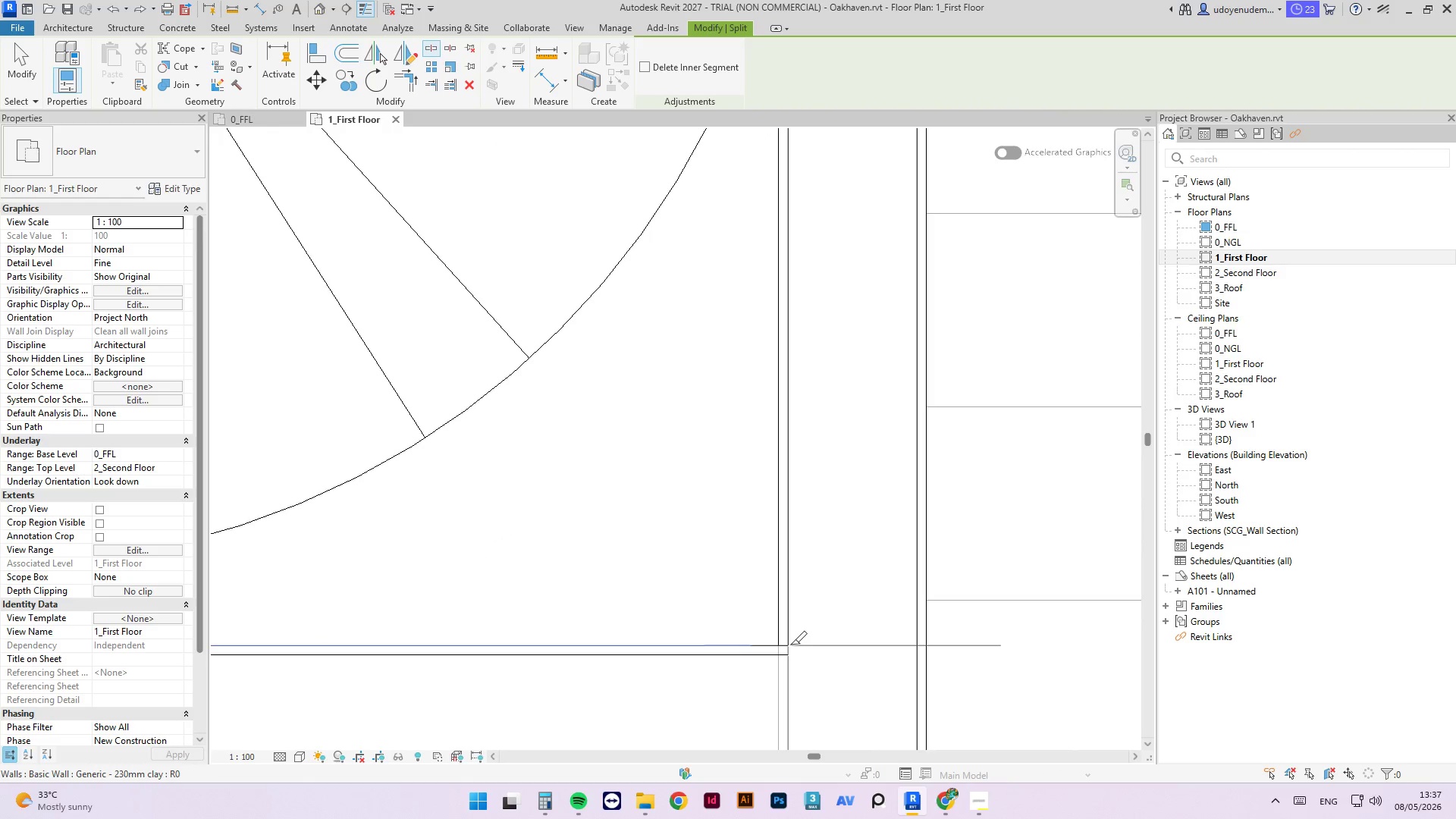 
left_click([794, 646])
 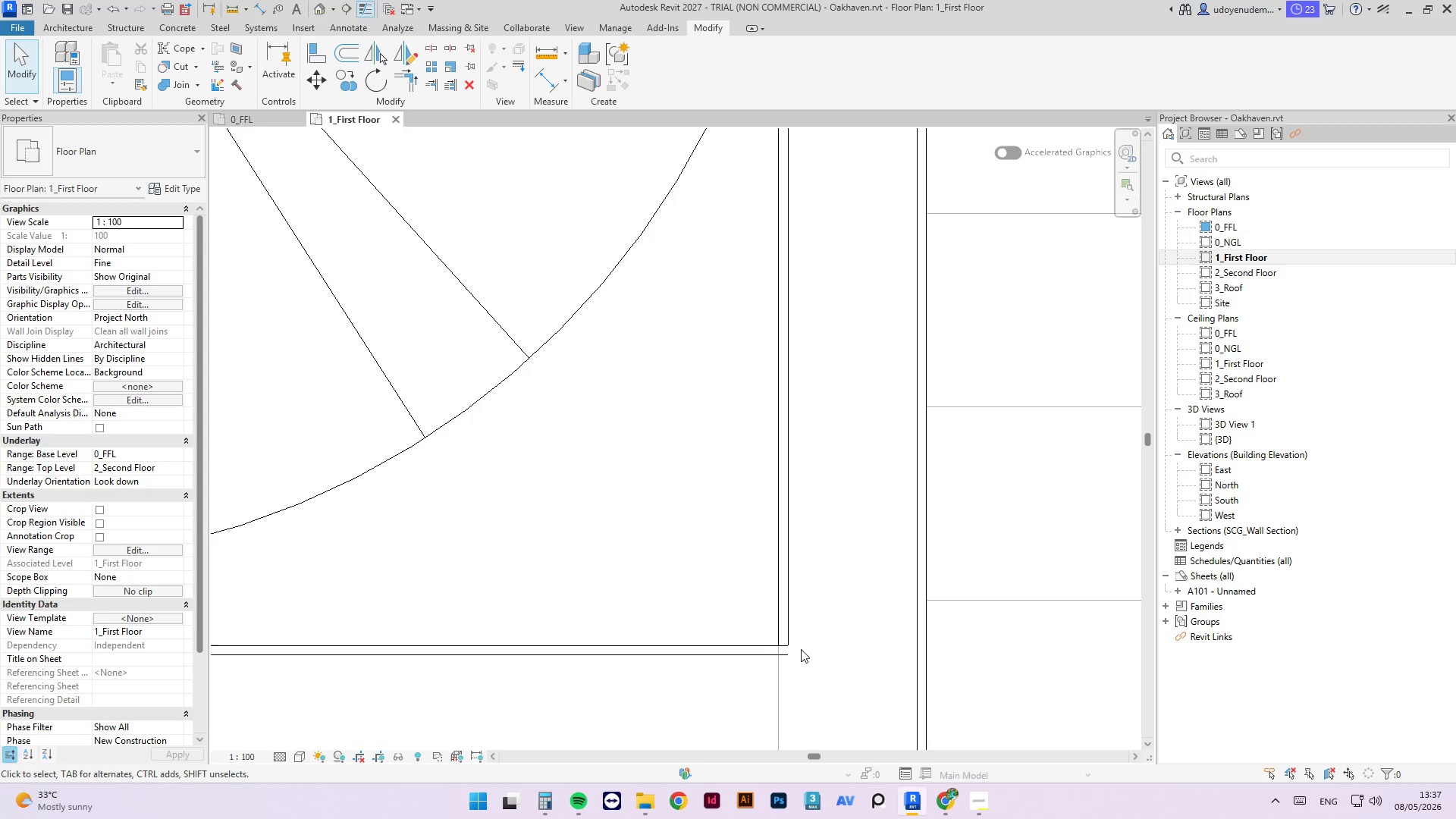 
key(Escape)
 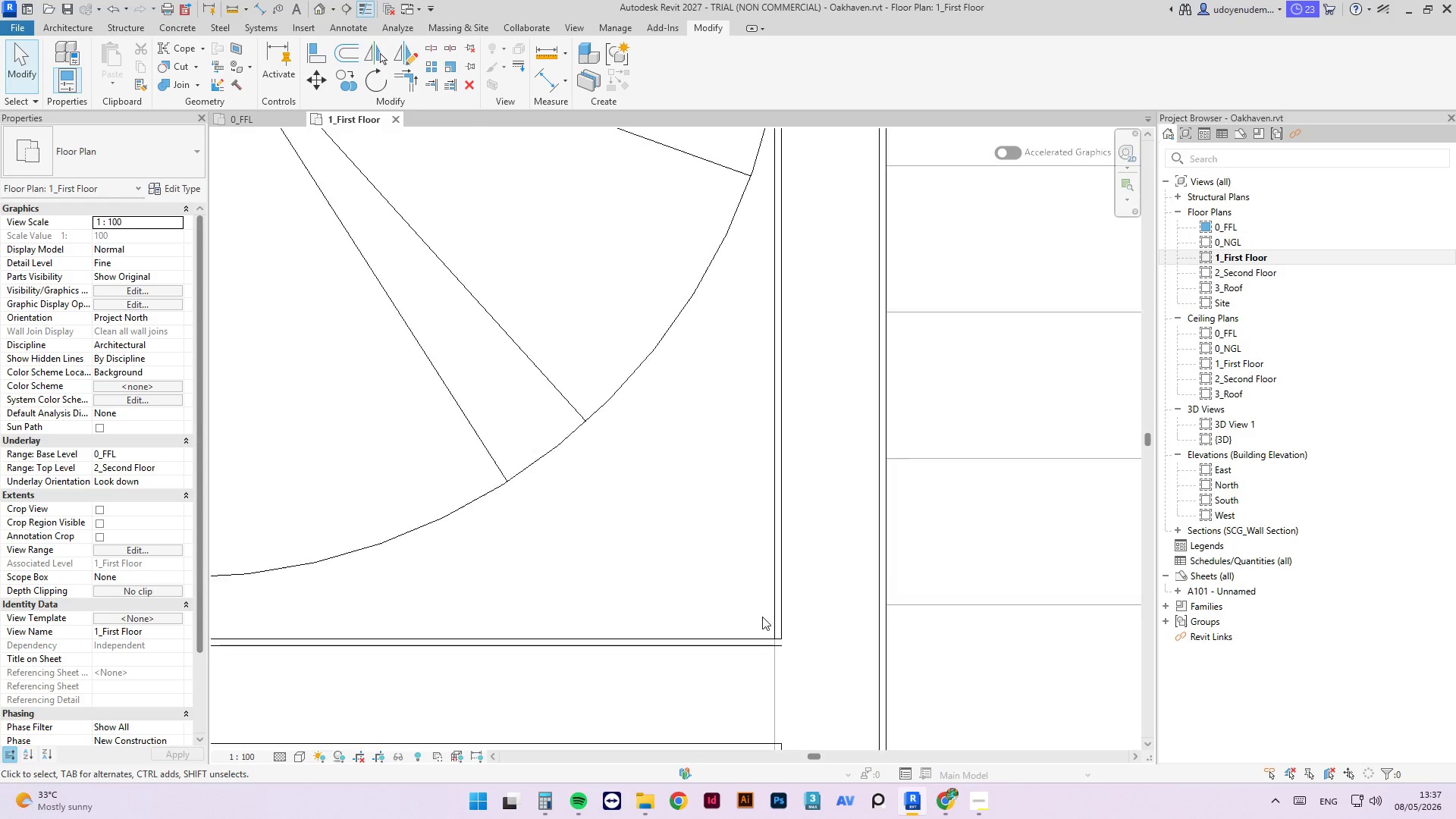 
scroll: coordinate [762, 617], scroll_direction: down, amount: 3.0
 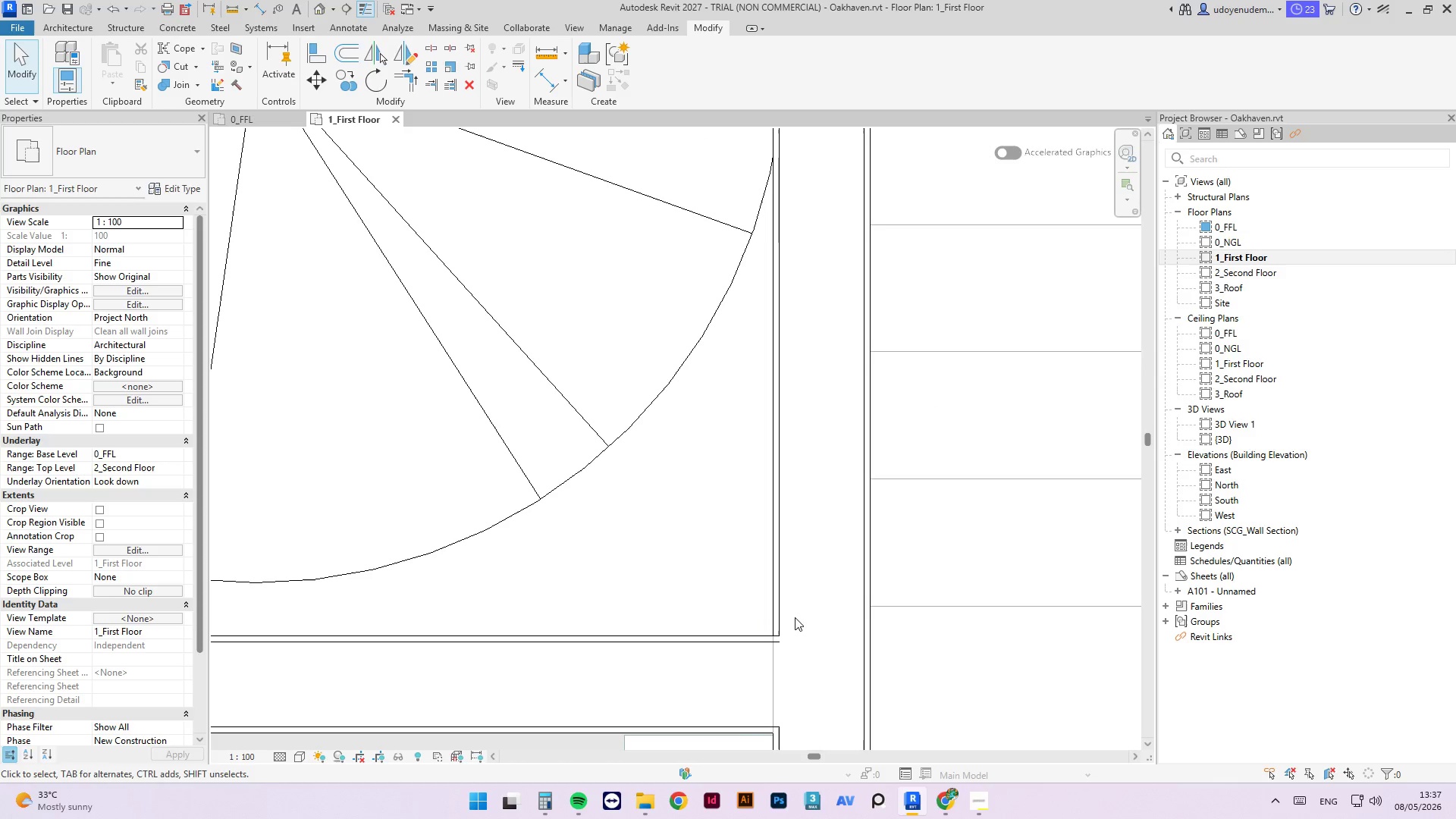 
type(sl)
 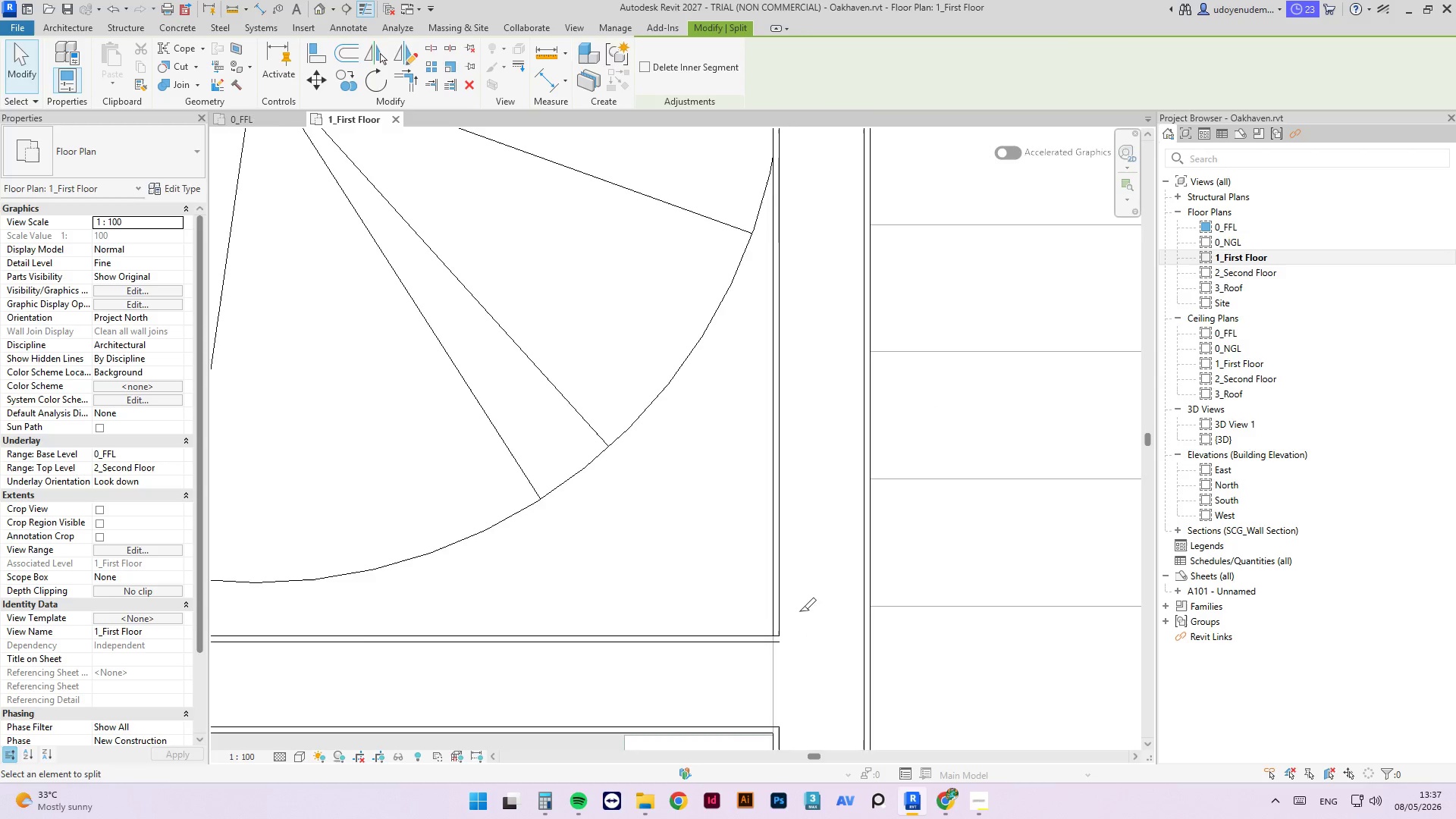 
scroll: coordinate [796, 622], scroll_direction: up, amount: 3.0
 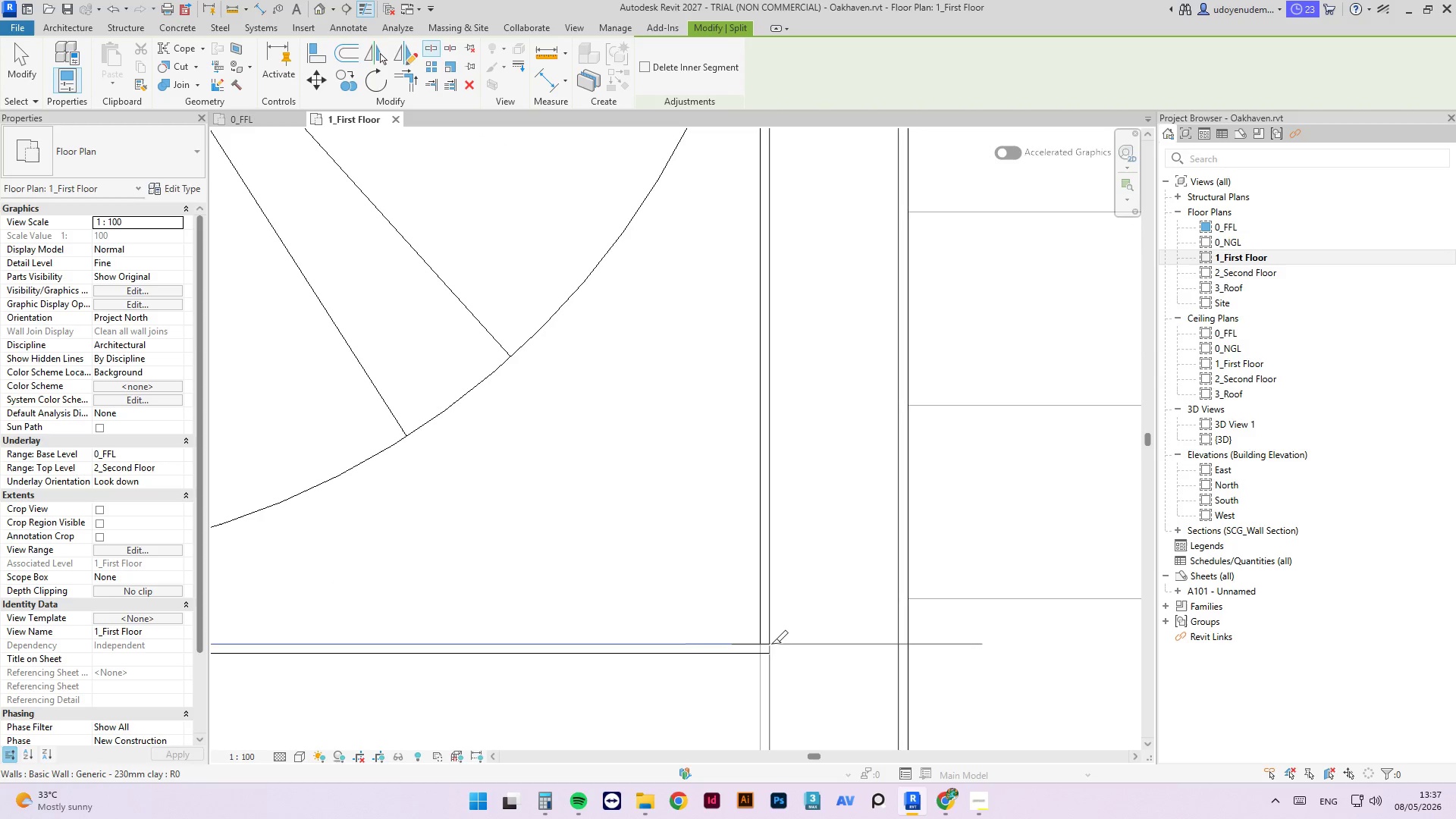 
left_click([774, 644])
 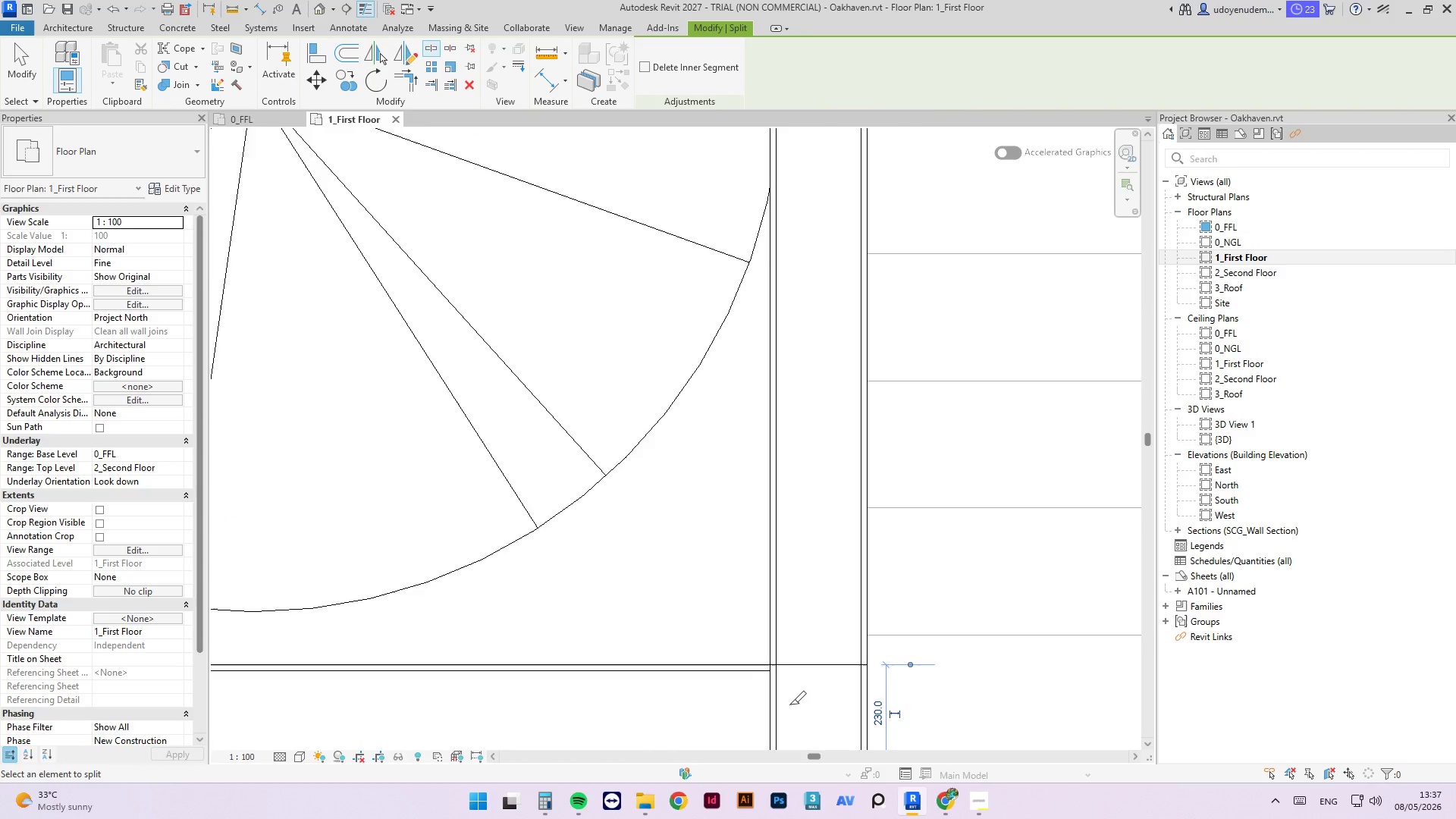 
scroll: coordinate [802, 372], scroll_direction: up, amount: 1.0
 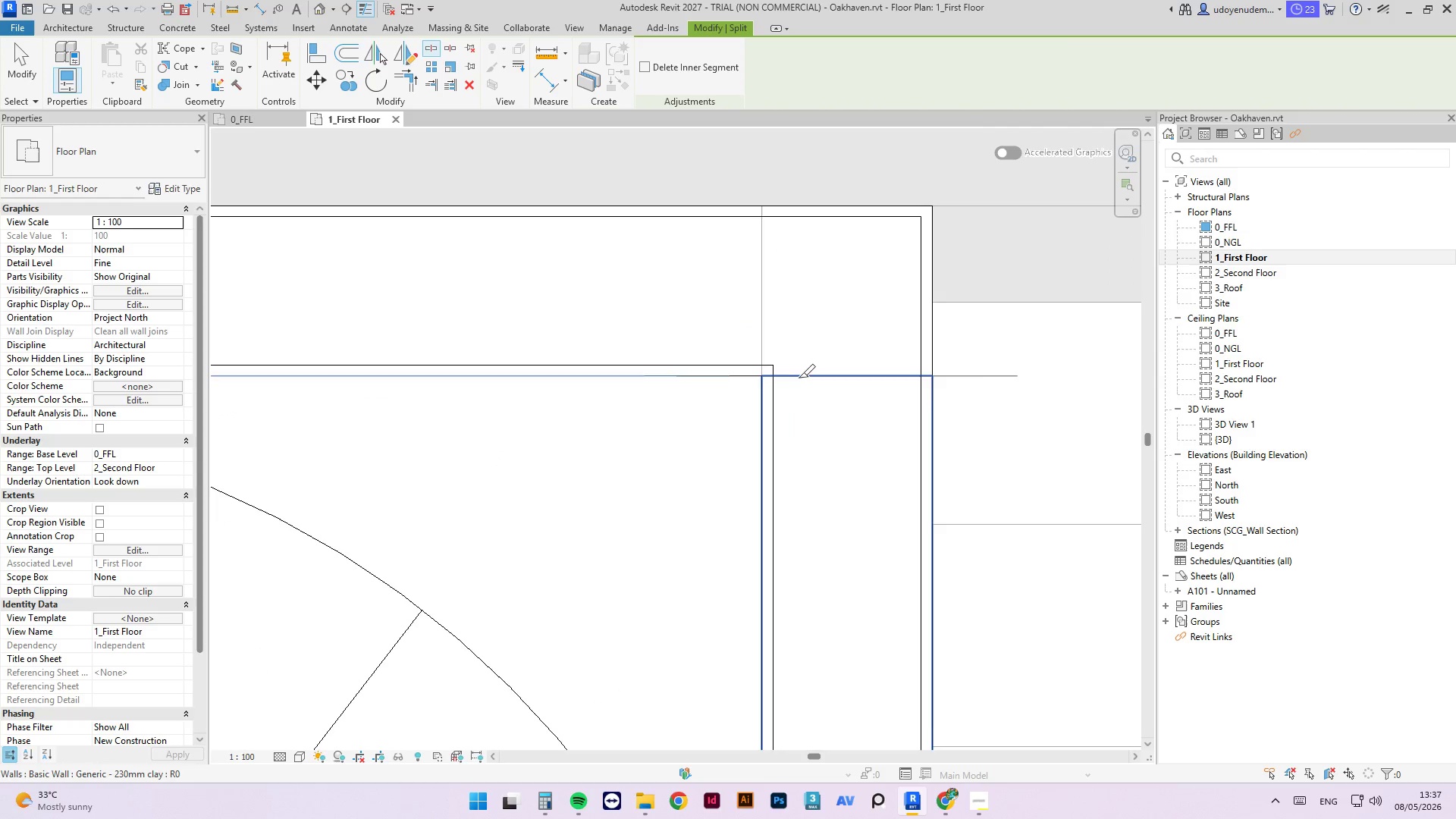 
left_click([799, 378])
 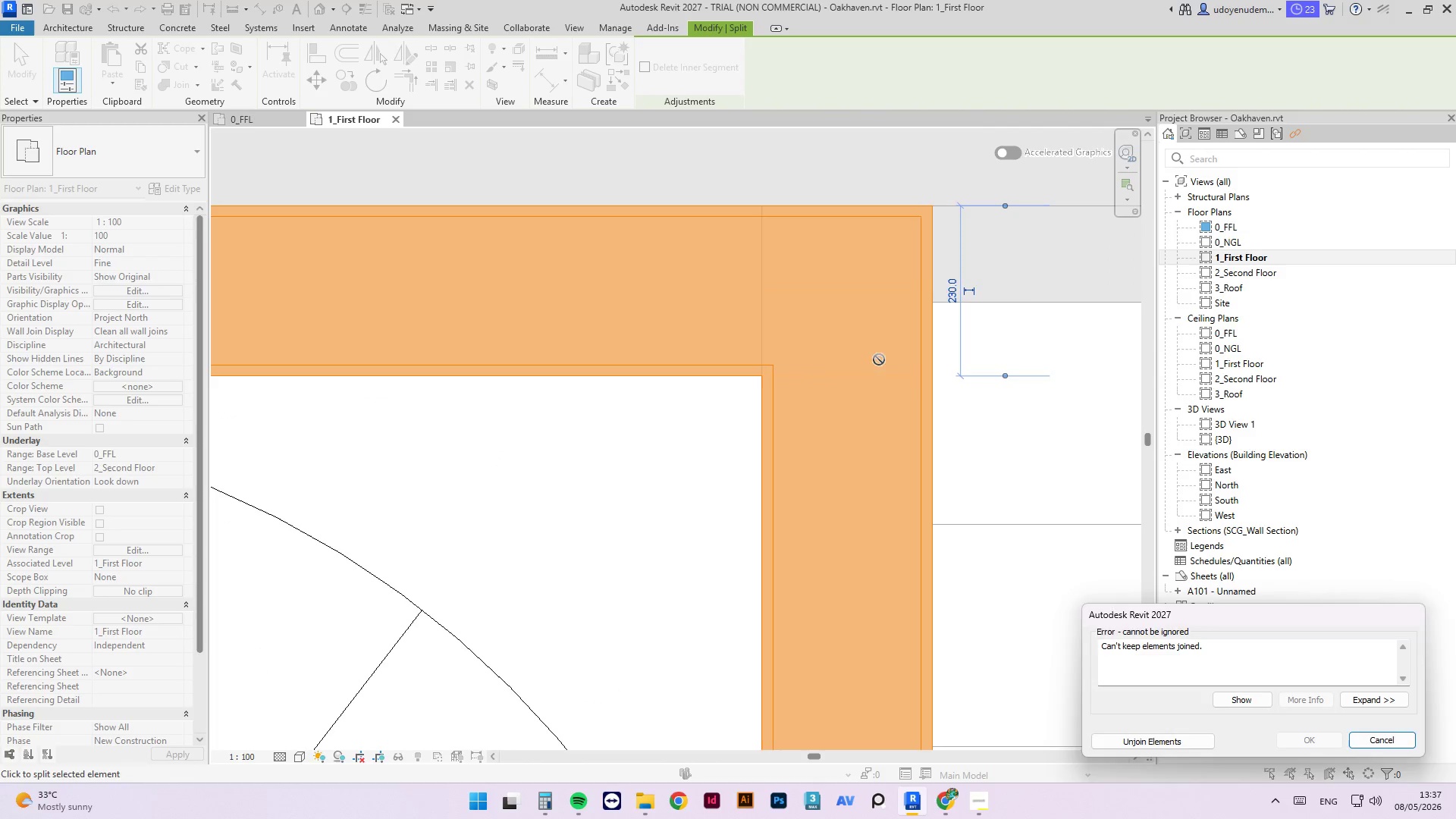 
key(Escape)
 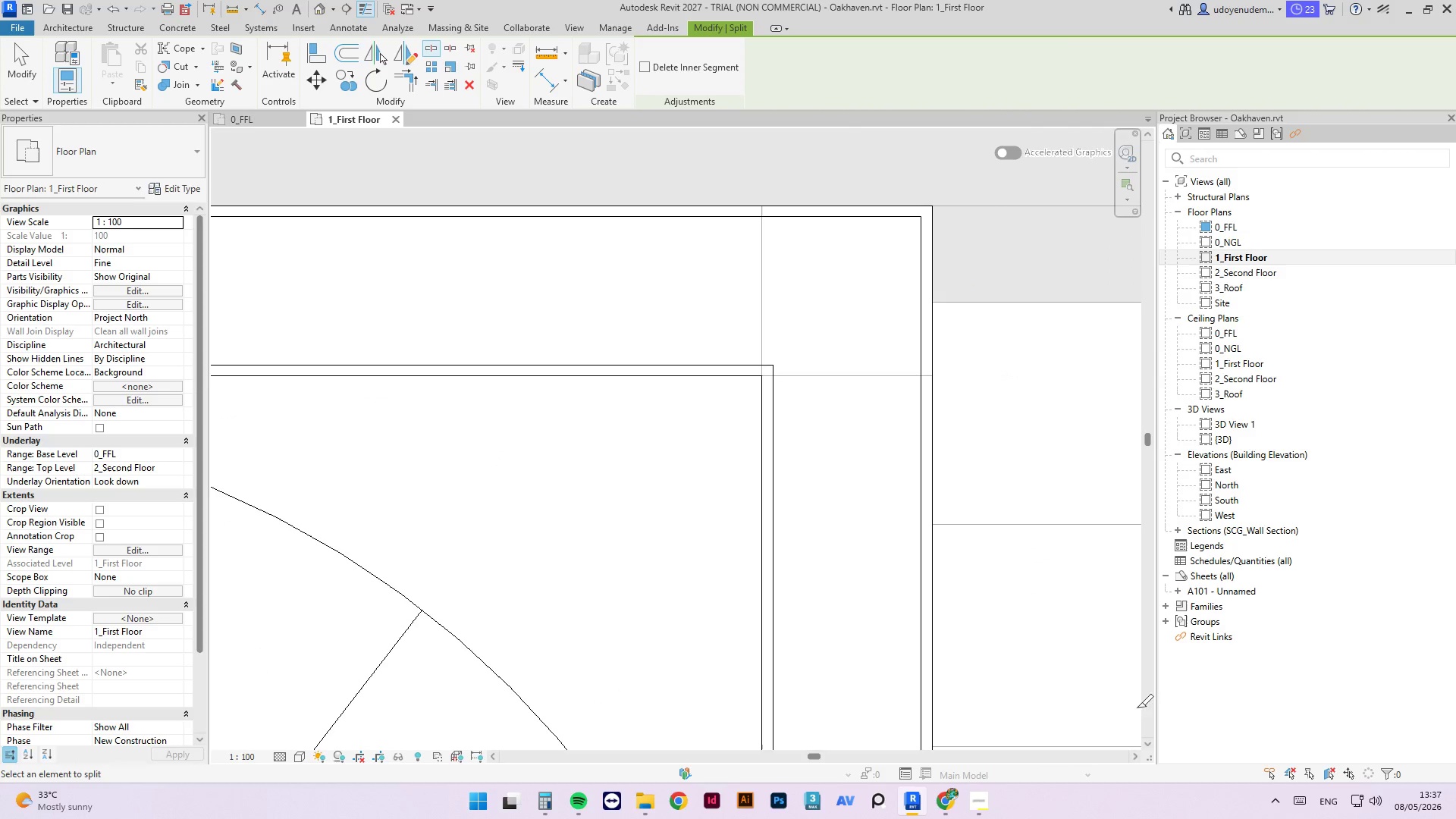 
key(Escape)
 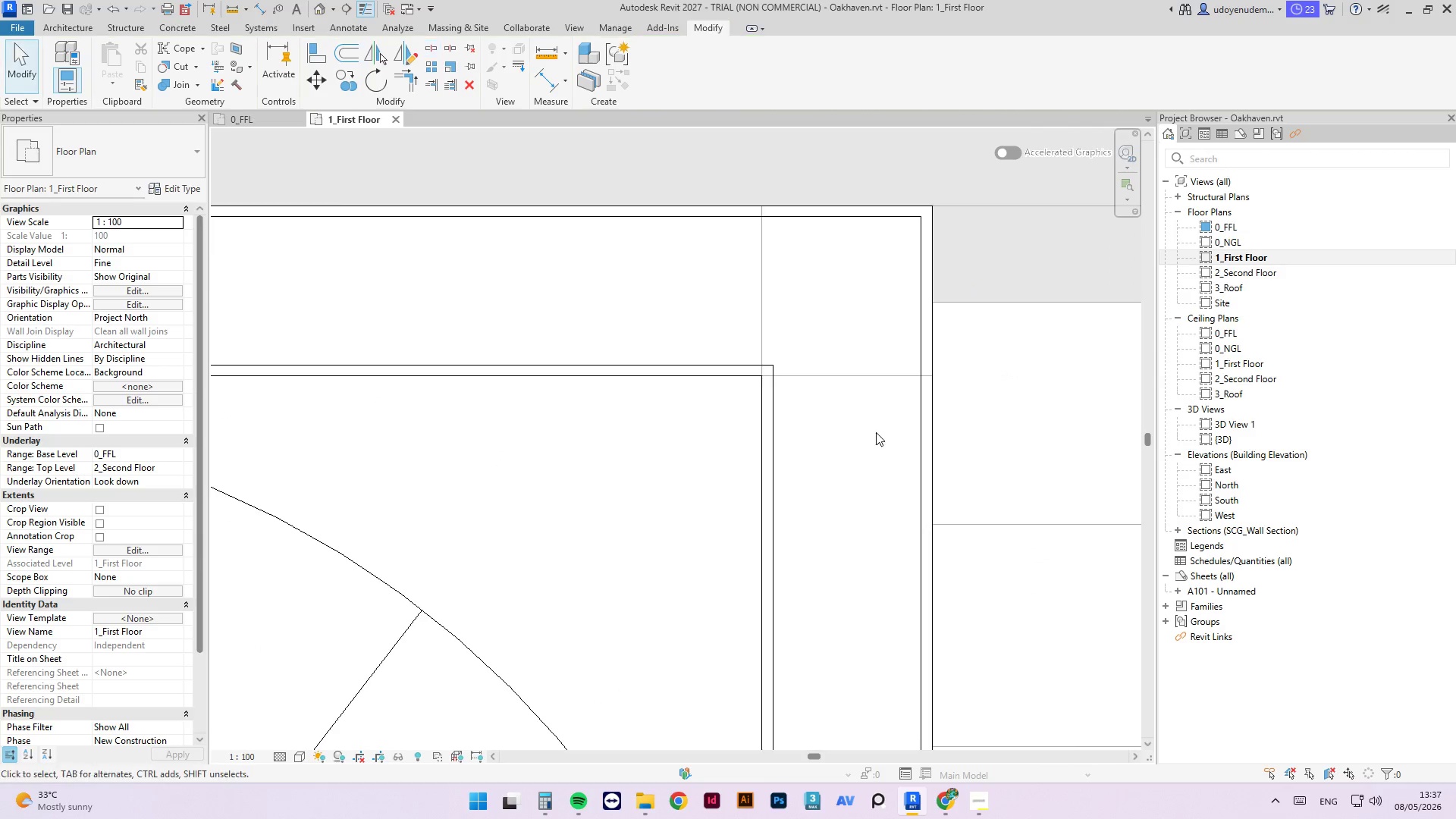 
key(Escape)
 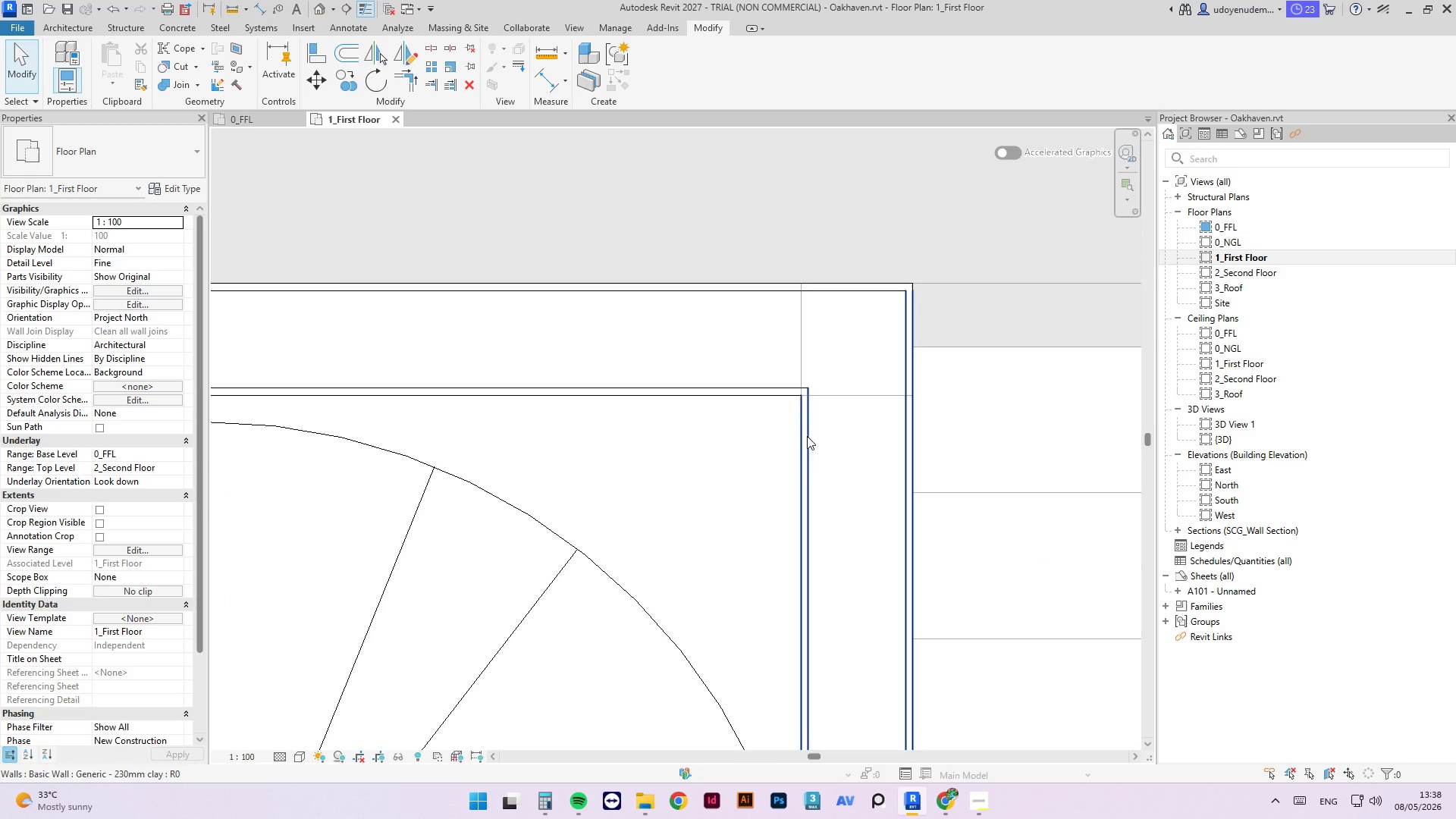 
scroll: coordinate [876, 432], scroll_direction: down, amount: 3.0
 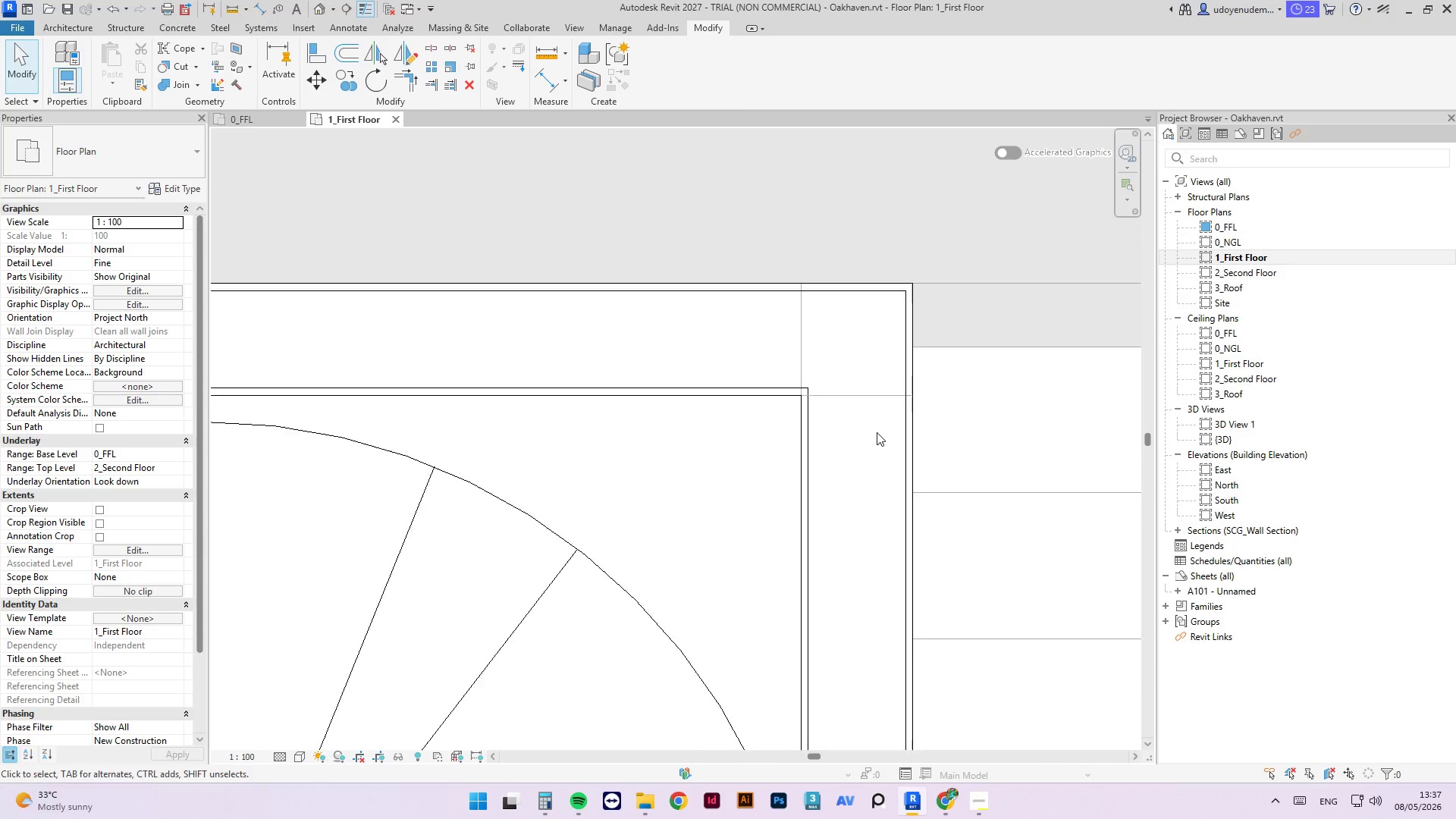 
left_click([807, 436])
 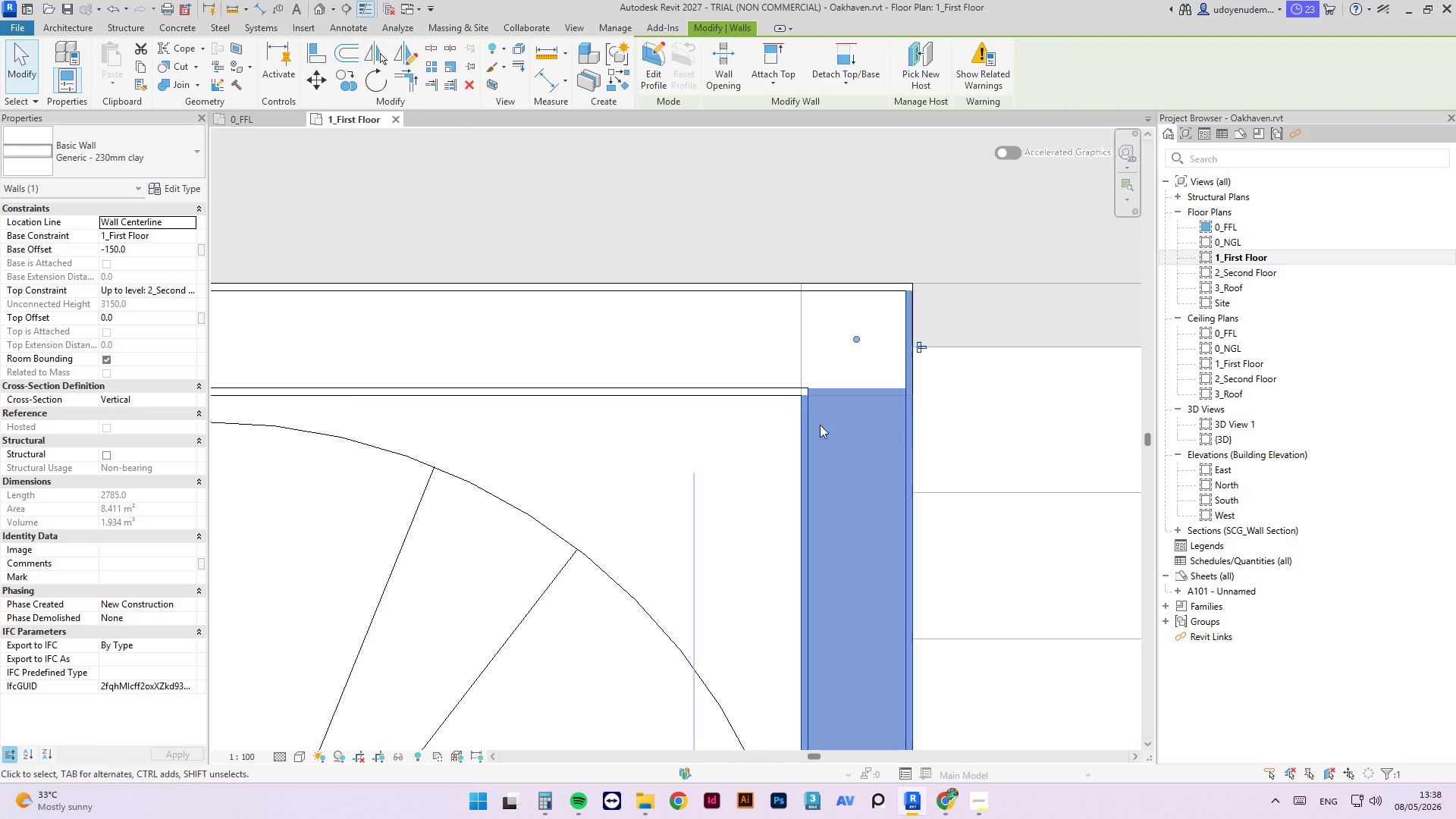 
key(Escape)
 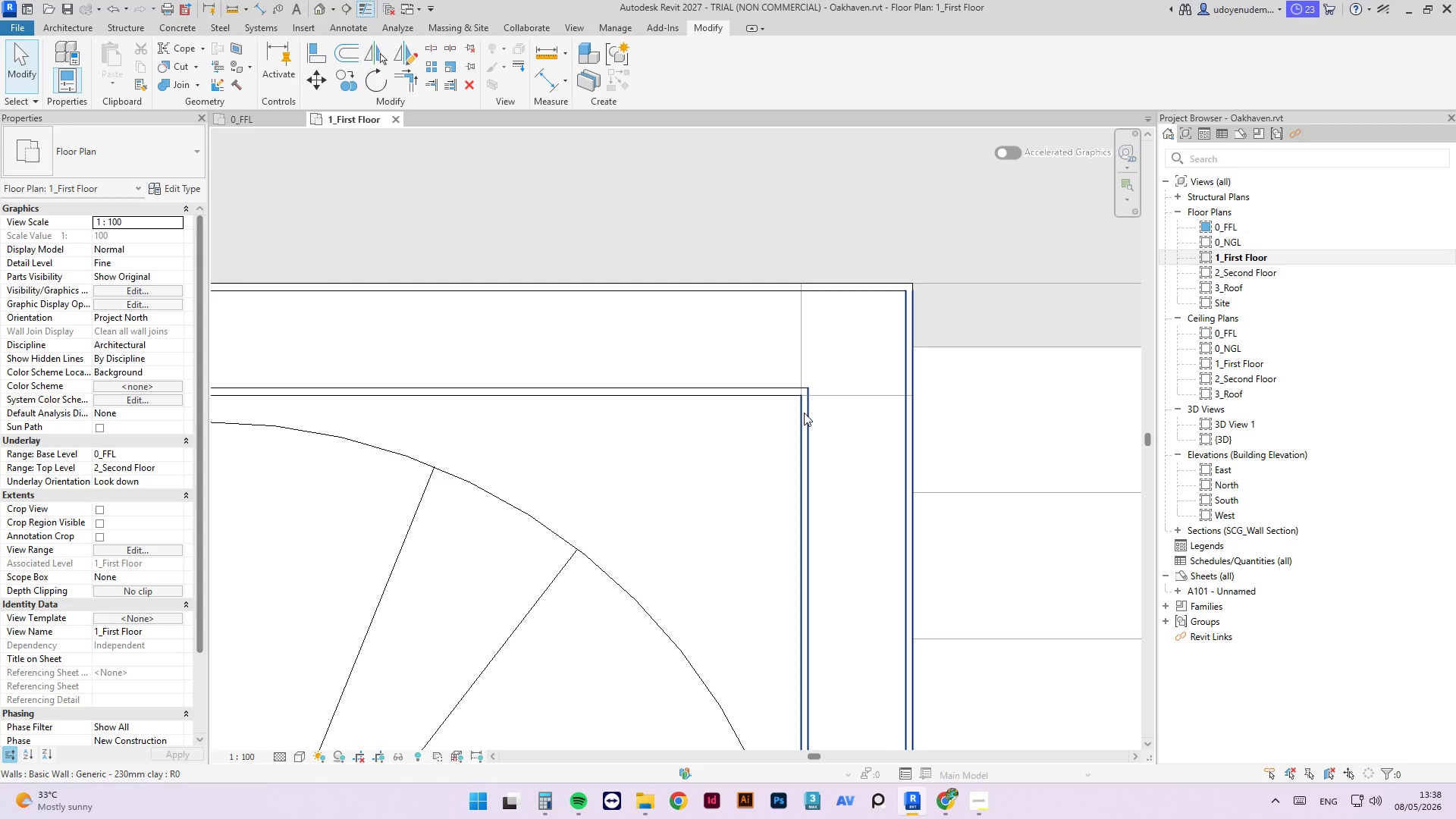 
left_click([808, 415])
 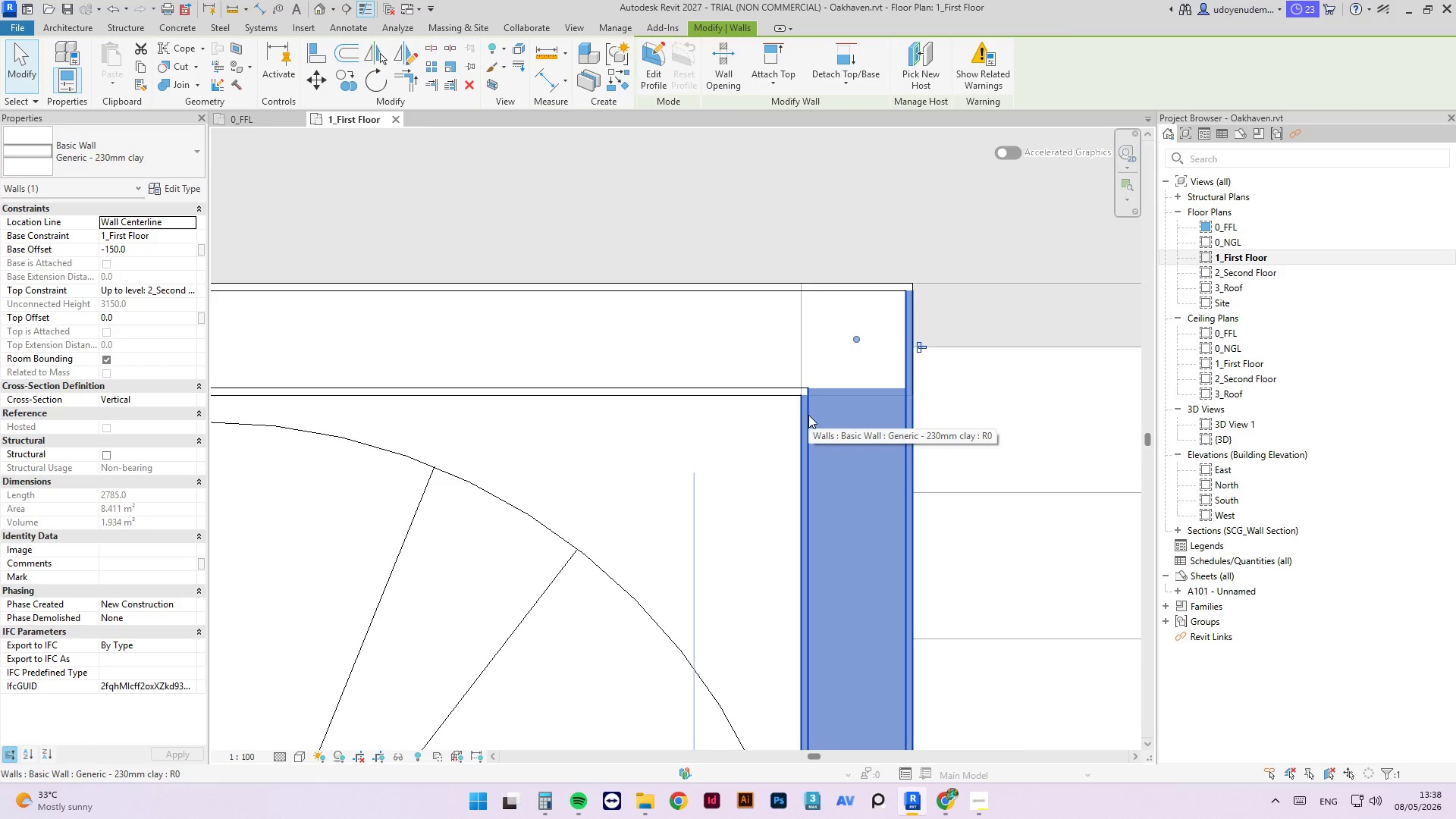 
type(sl)
 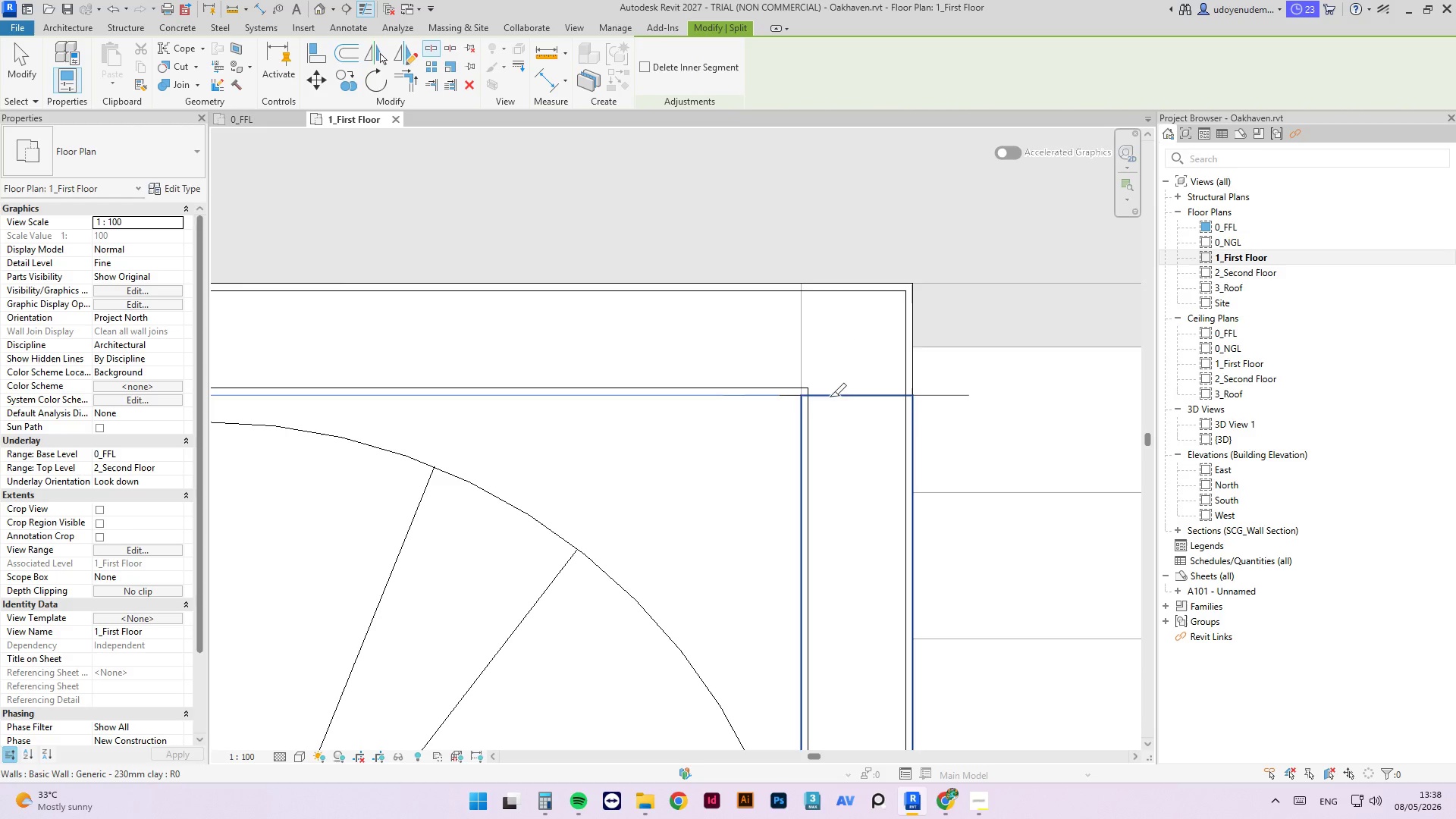 
left_click([830, 397])
 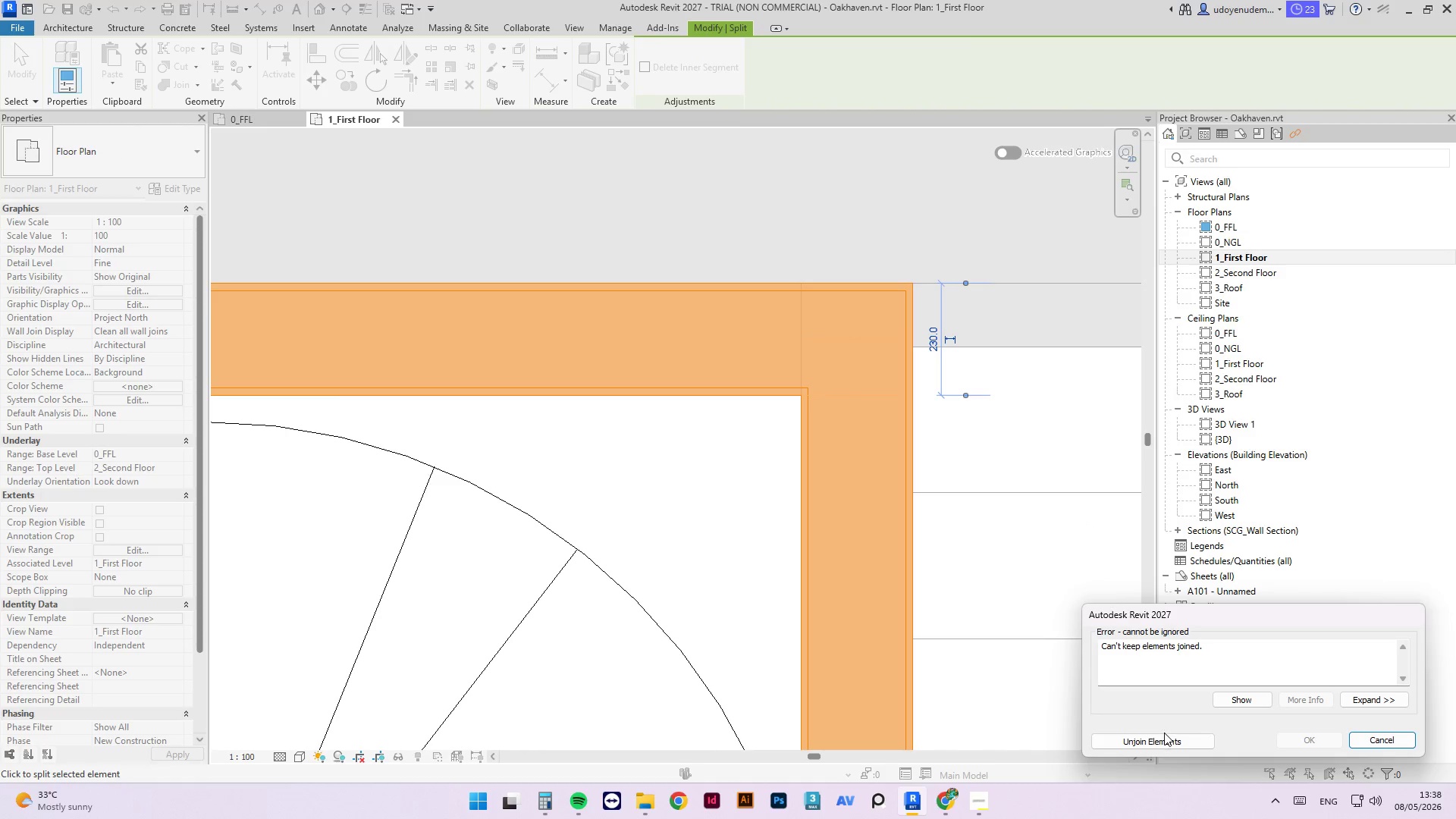 
left_click([1166, 736])
 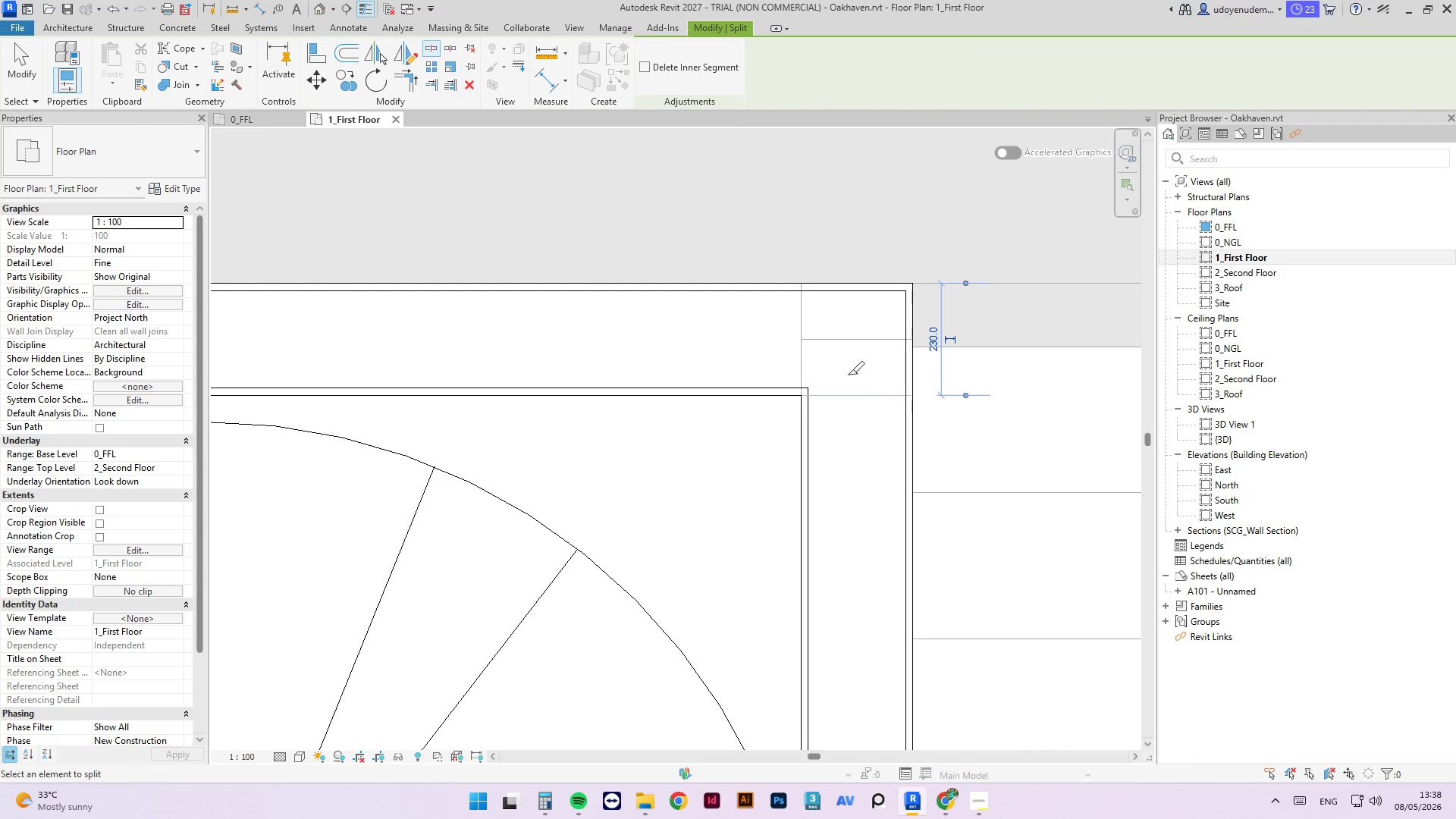 
key(Escape)
 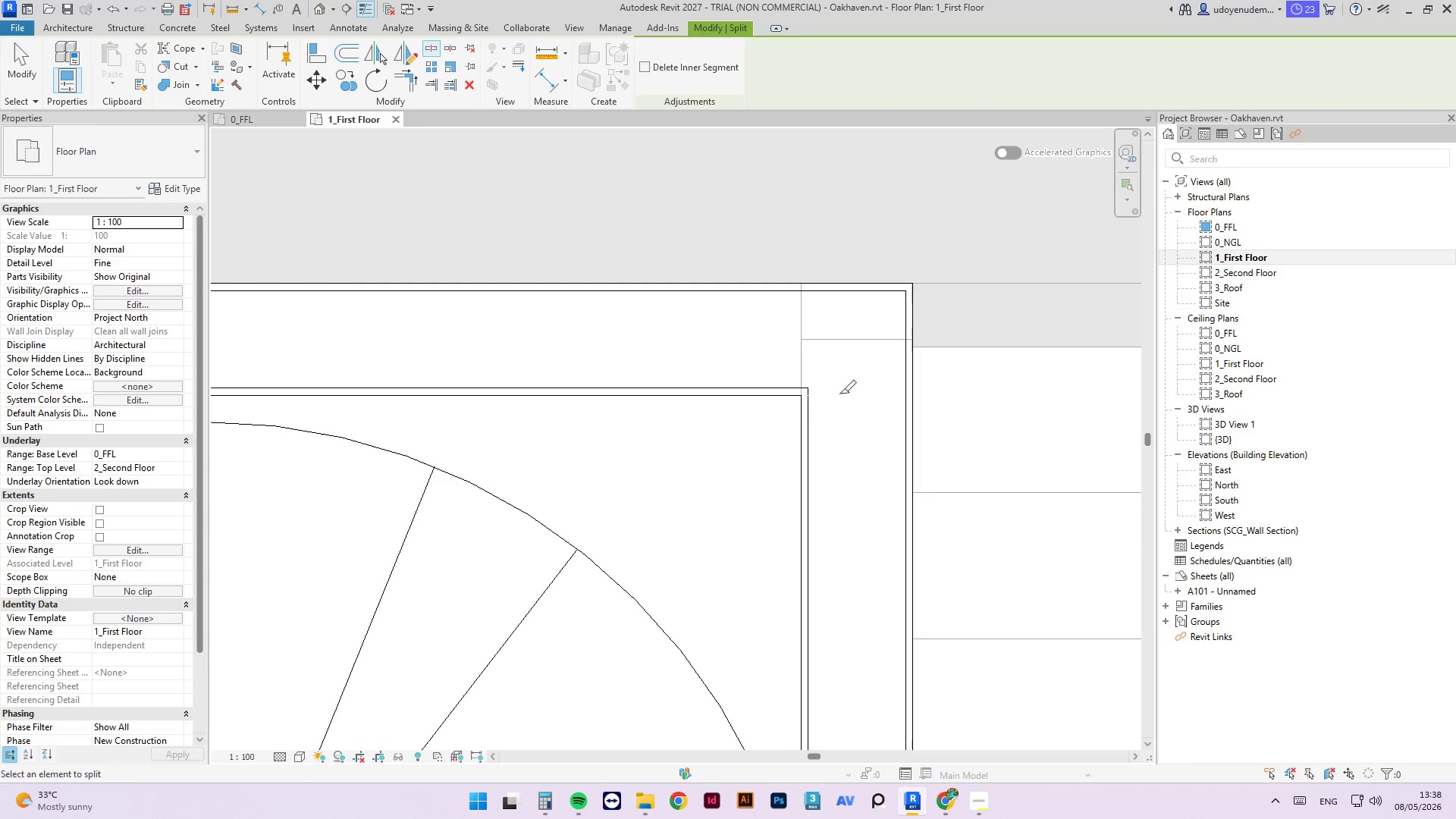 
key(Escape)
 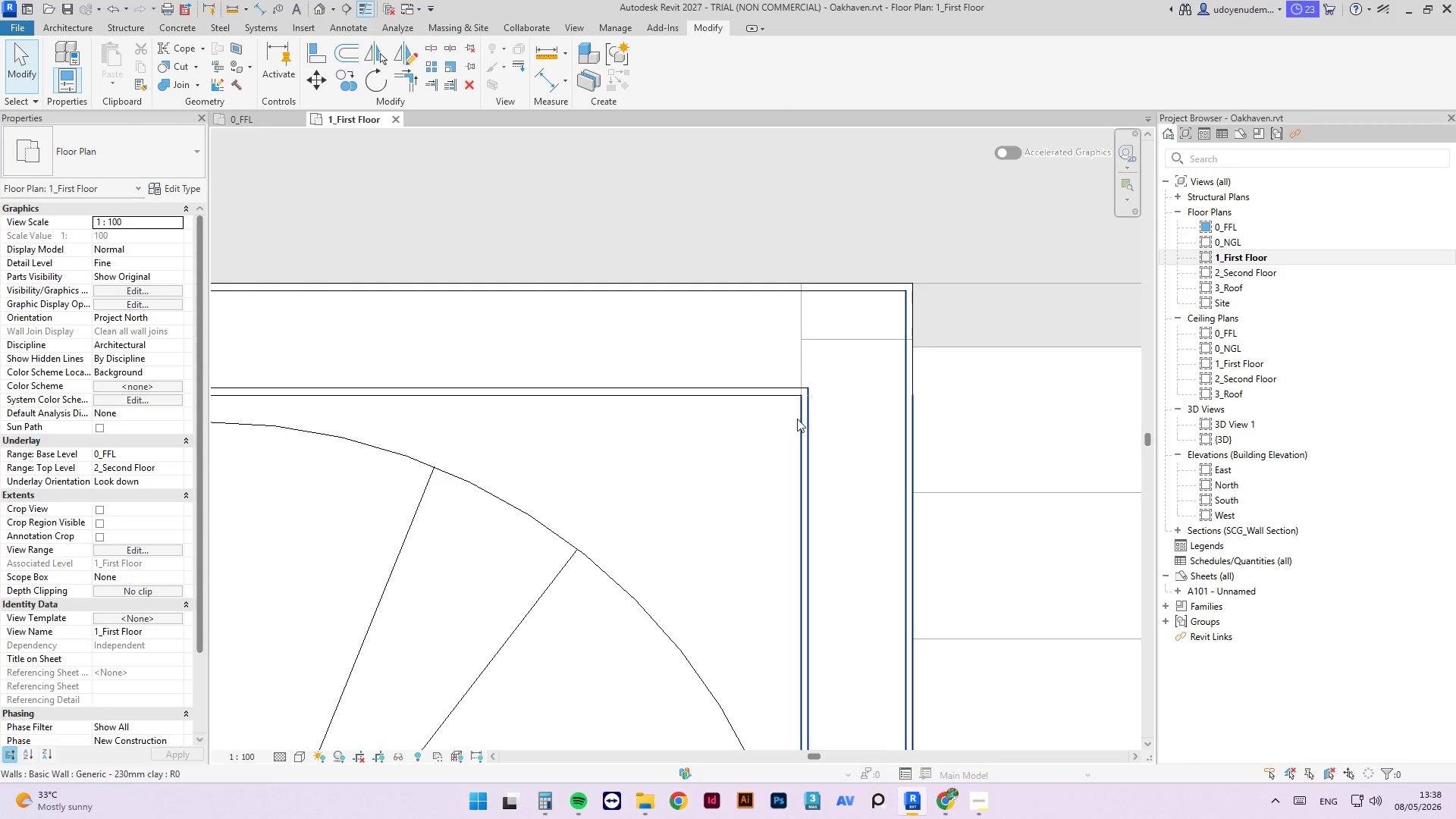 
left_click([805, 422])
 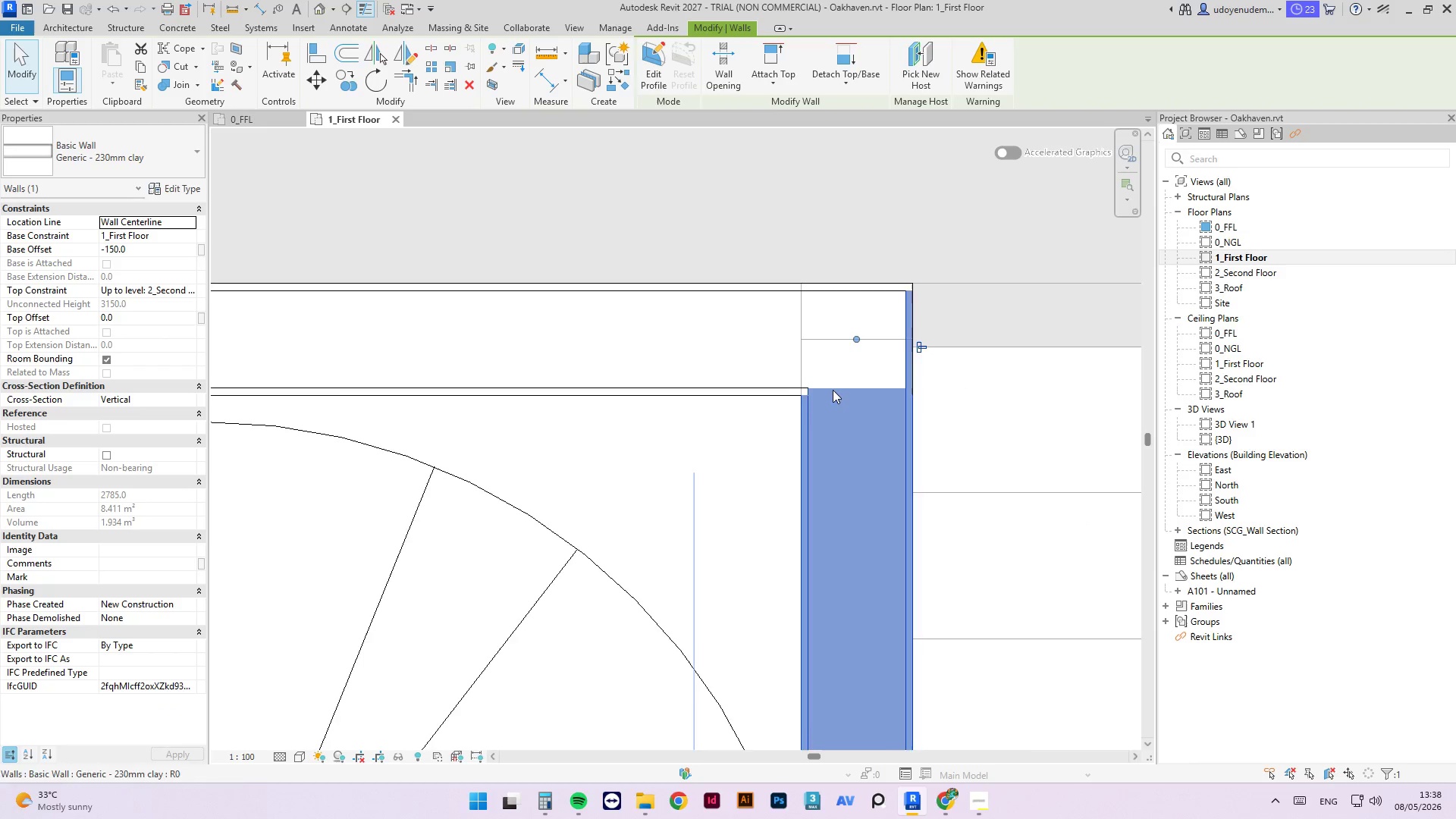 
scroll: coordinate [919, 337], scroll_direction: down, amount: 11.0
 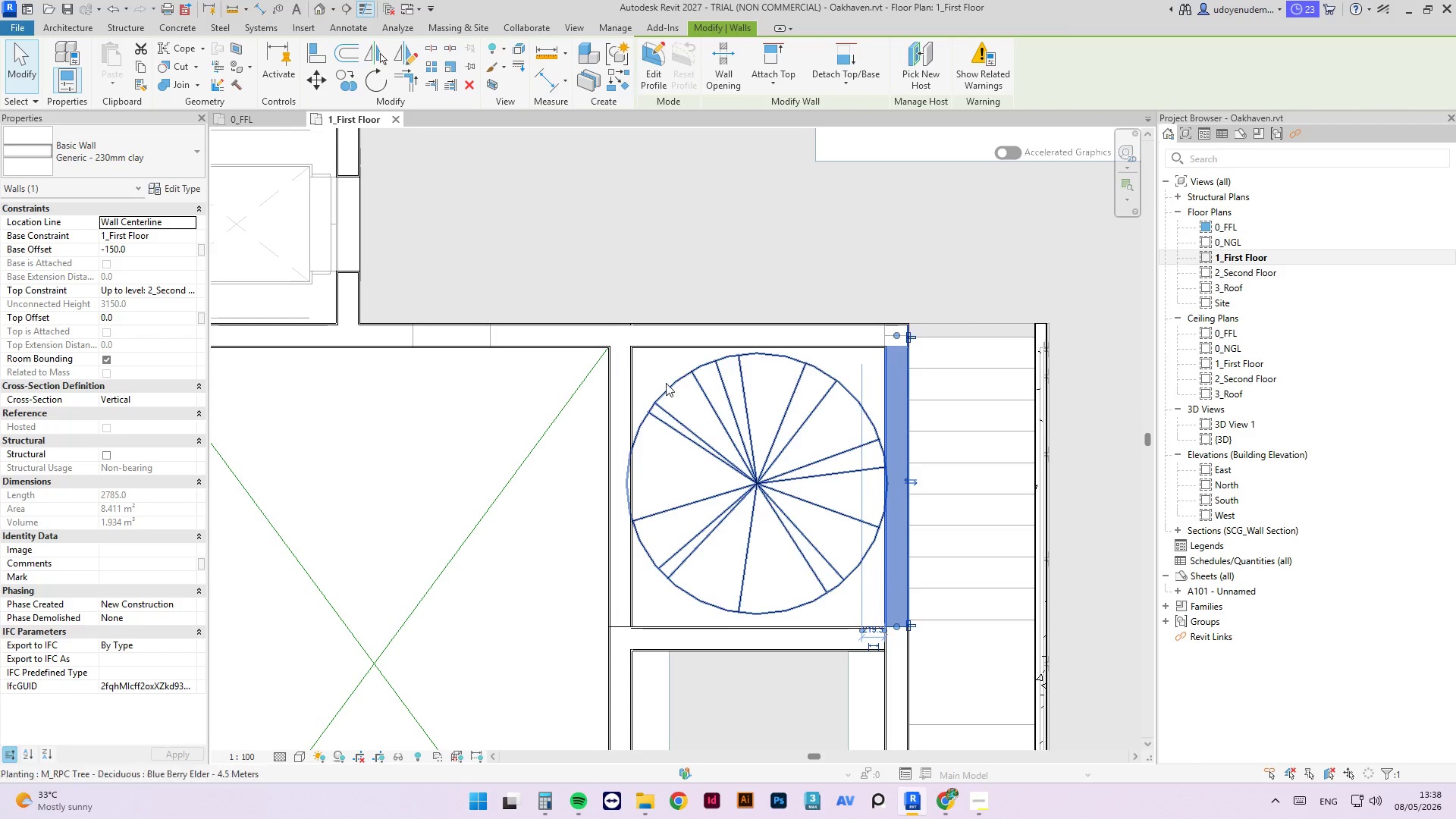 
hold_key(key=ControlLeft, duration=0.73)
left_click([626, 376])
 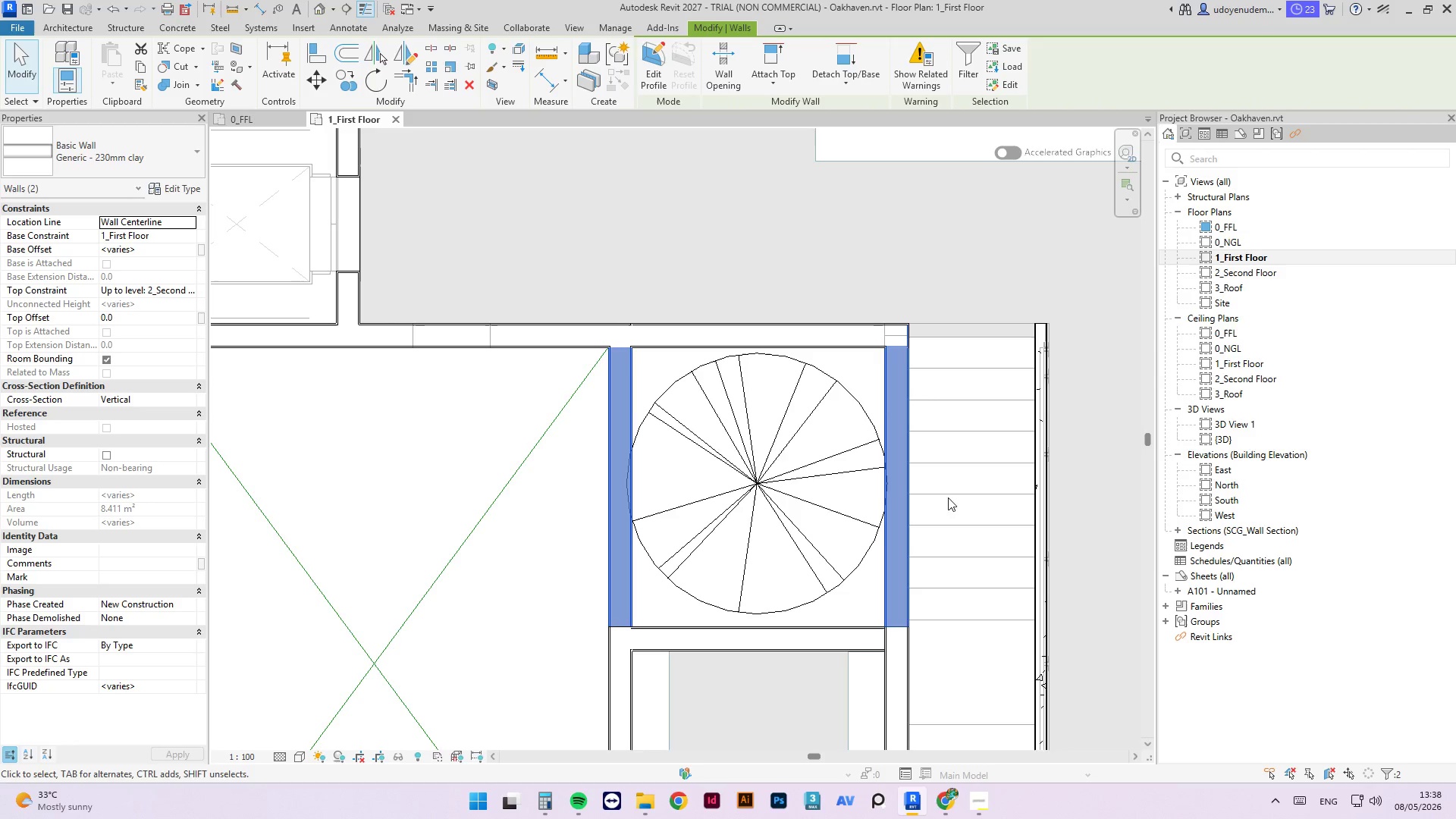 
wait(6.61)
 